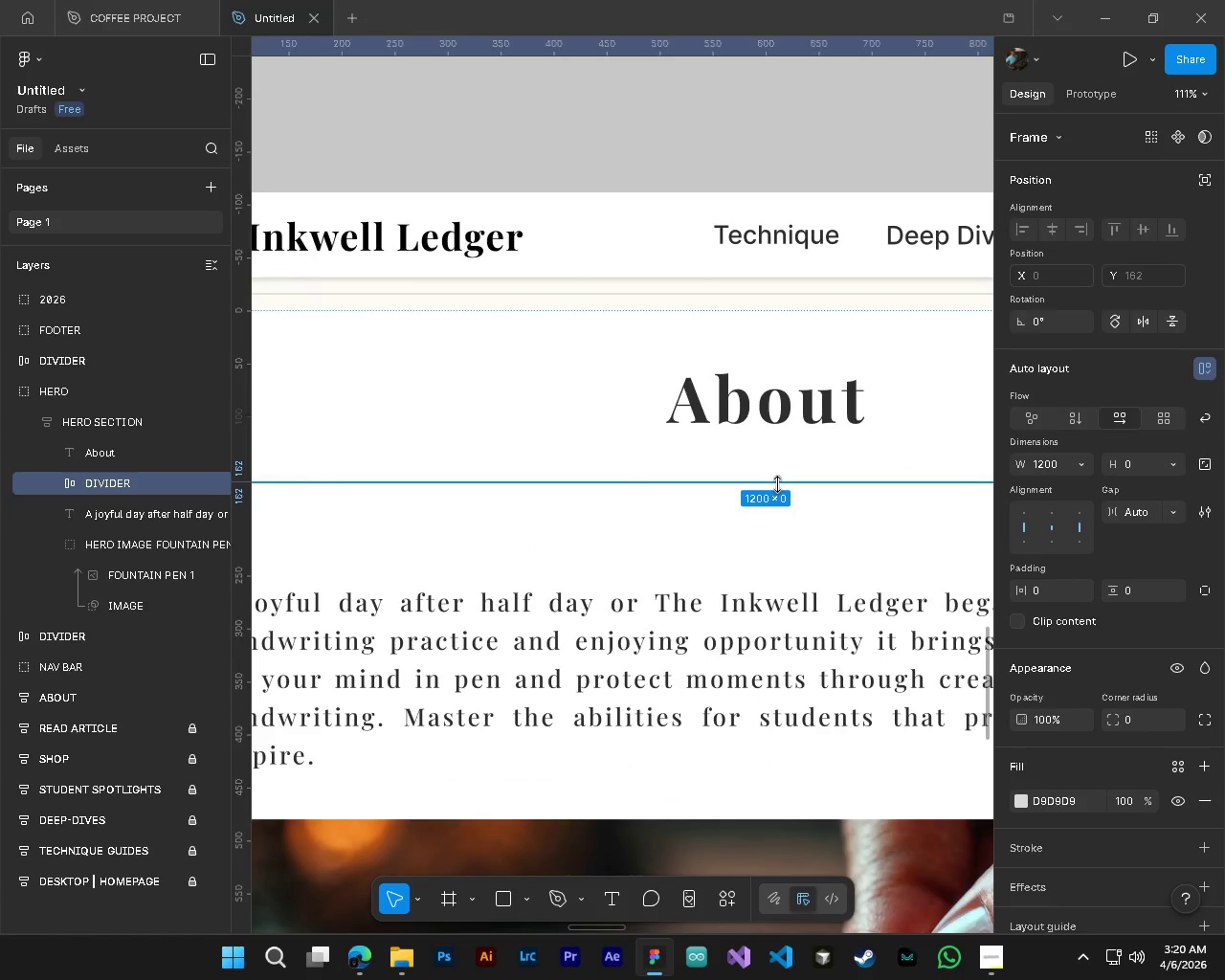 
left_click_drag(start_coordinate=[777, 484], to_coordinate=[782, 508])
 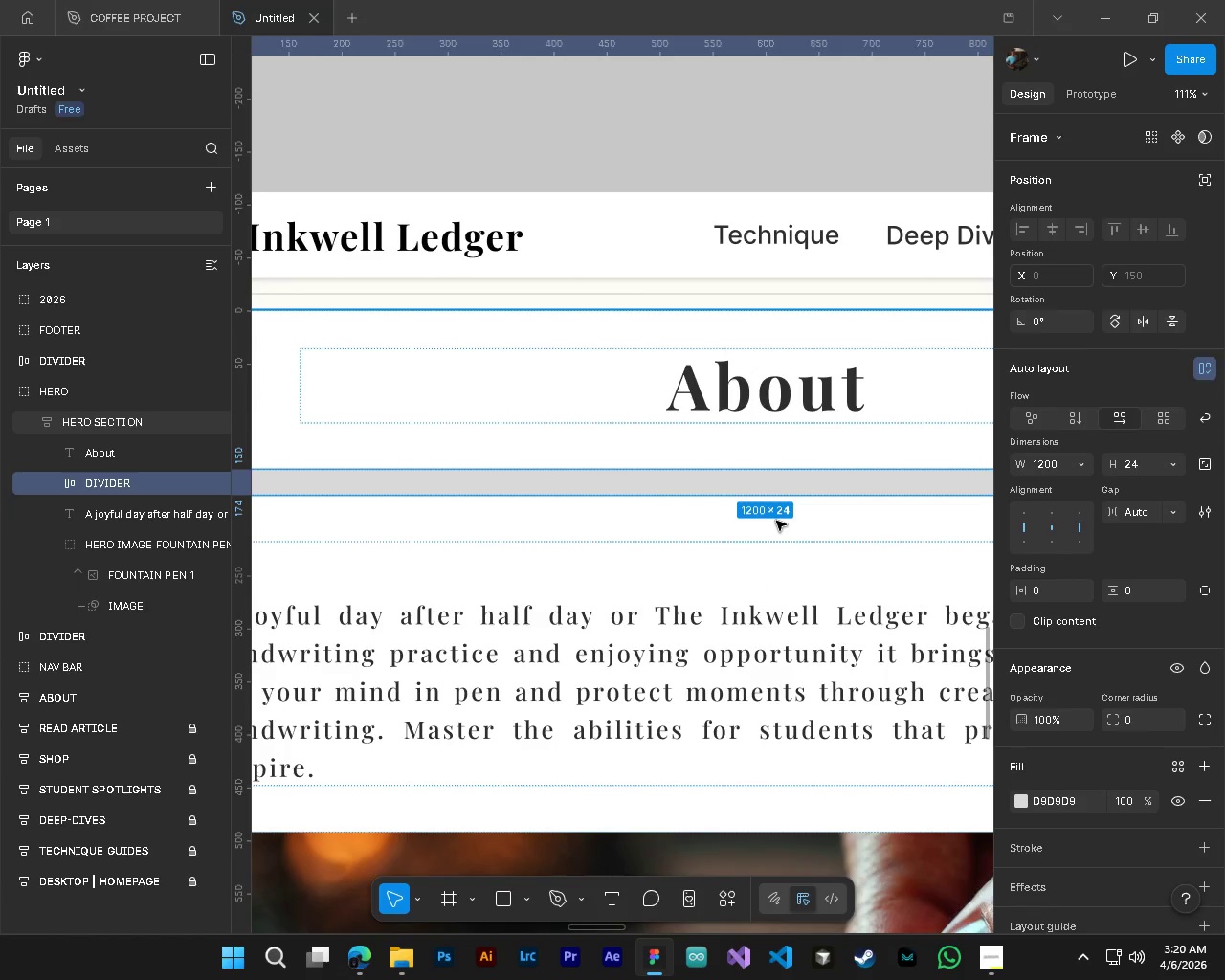 
key(Control+Z)
 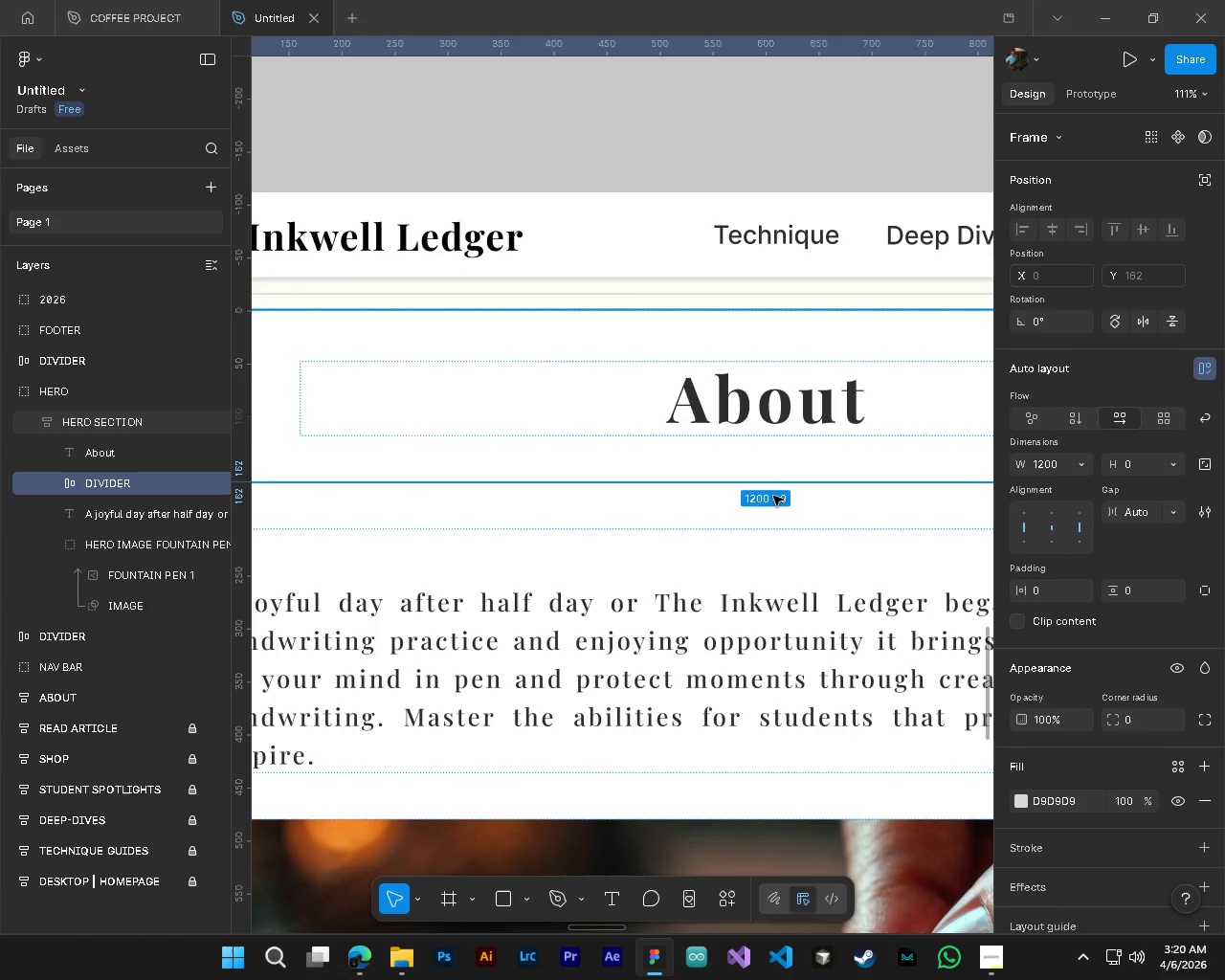 
hold_key(key=ControlLeft, duration=1.45)
hold_key(key=AltLeft, duration=1.41)
scroll: coordinate [749, 467], scroll_direction: up, amount: 9.0
 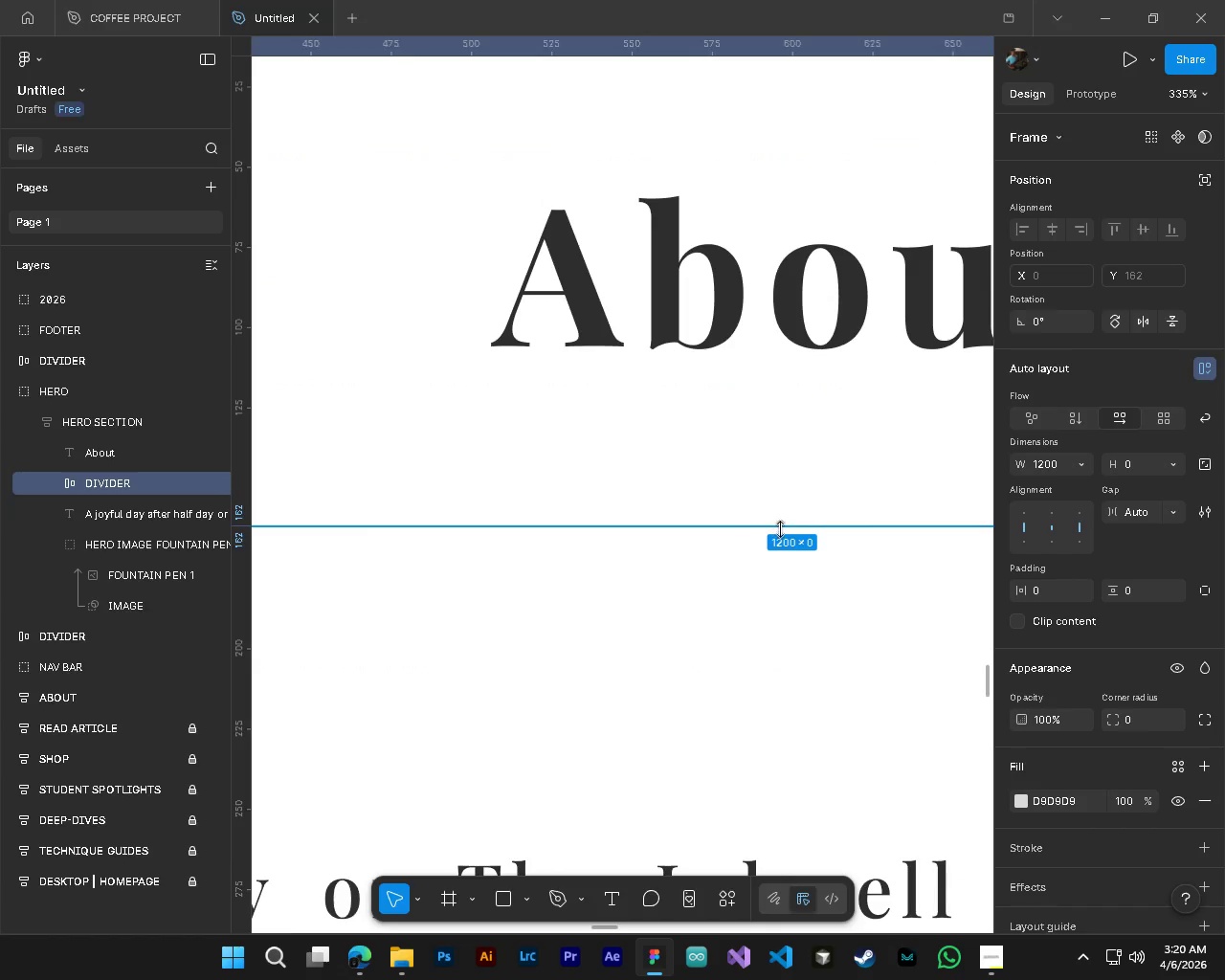 
hold_key(key=ControlLeft, duration=0.55)
hold_key(key=AltLeft, duration=0.5)
scroll: coordinate [780, 529], scroll_direction: up, amount: 4.0
 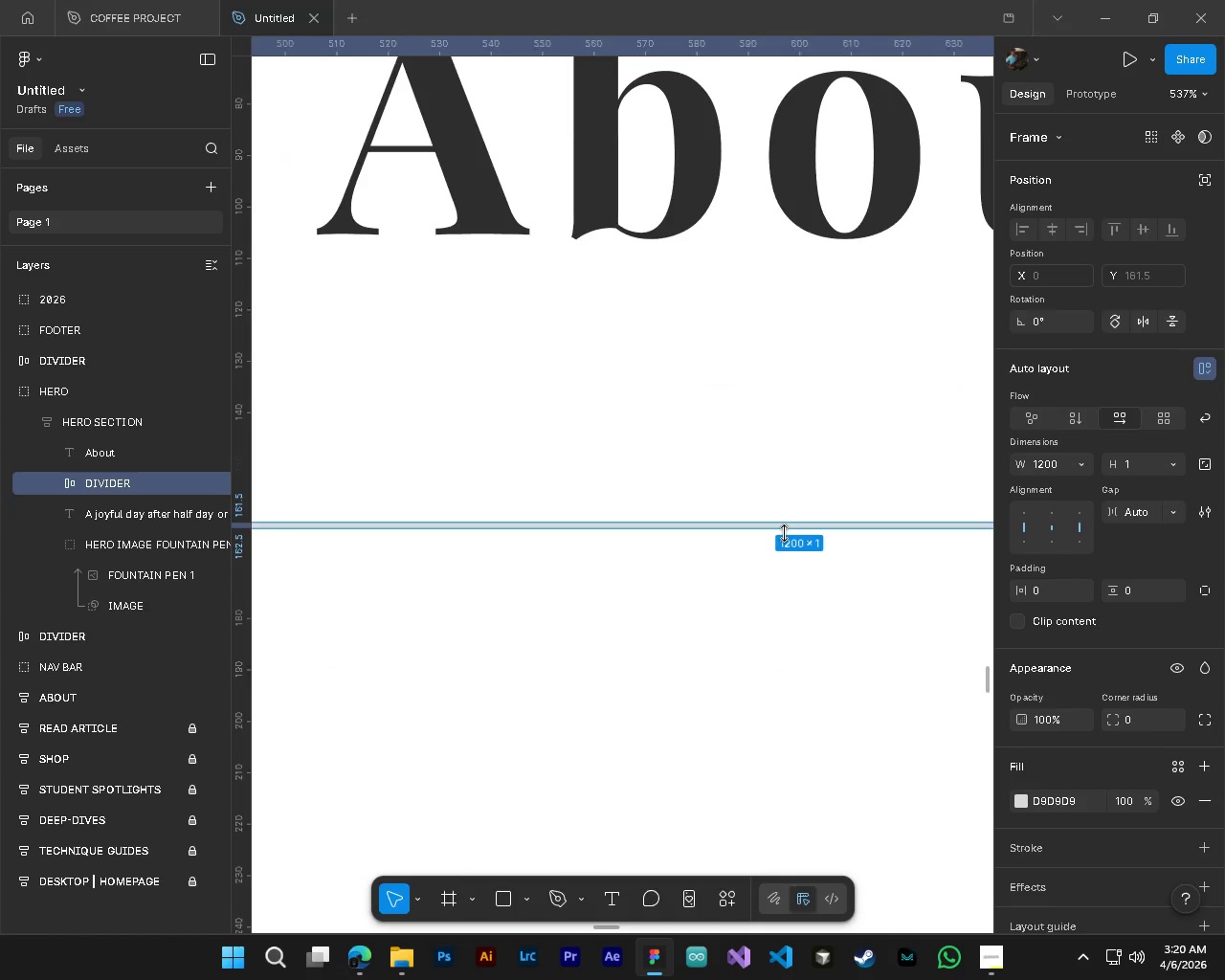 
hold_key(key=ControlLeft, duration=1.05)
hold_key(key=AltLeft, duration=1.03)
scroll: coordinate [783, 598], scroll_direction: down, amount: 14.0
 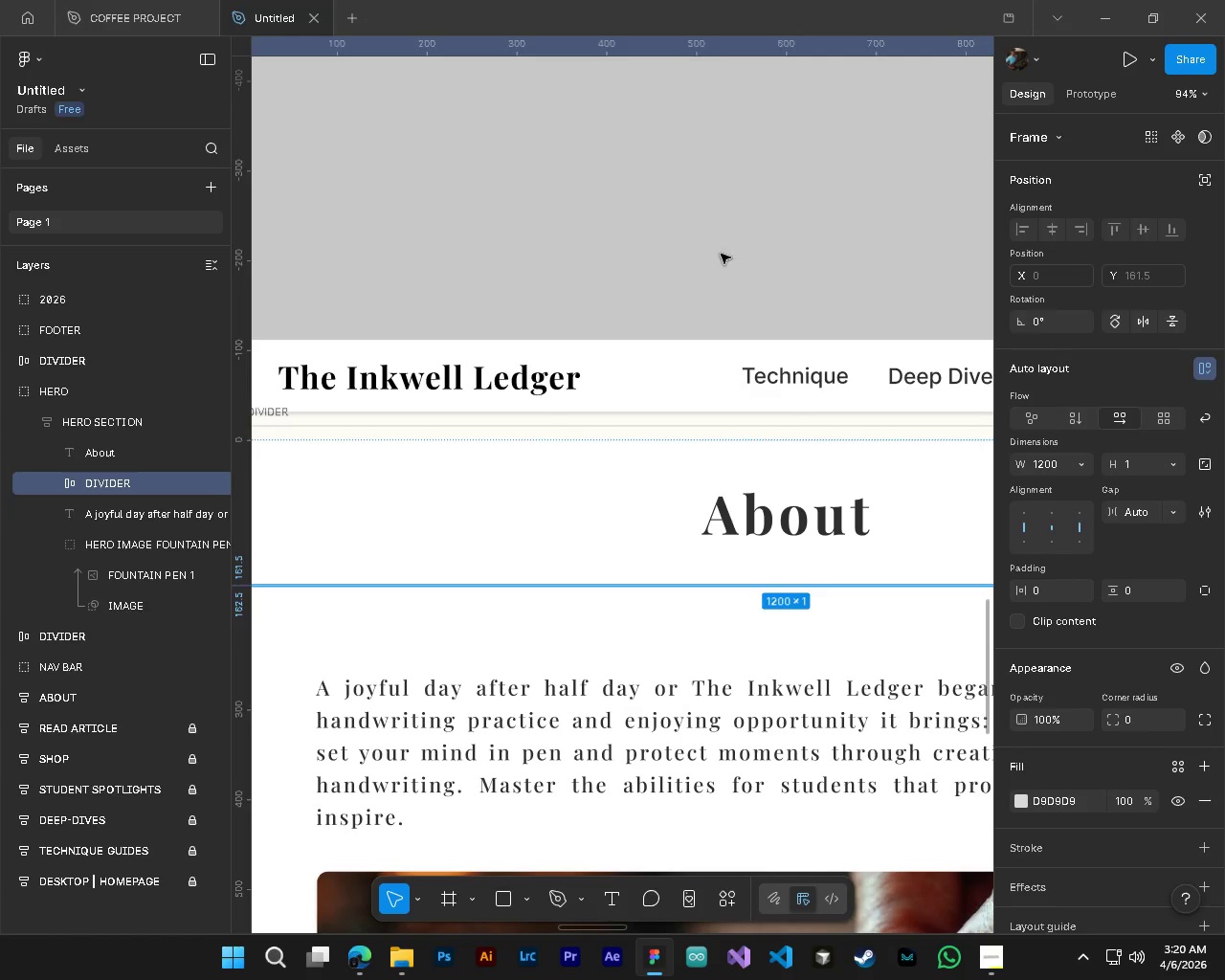 
left_click([718, 247])
 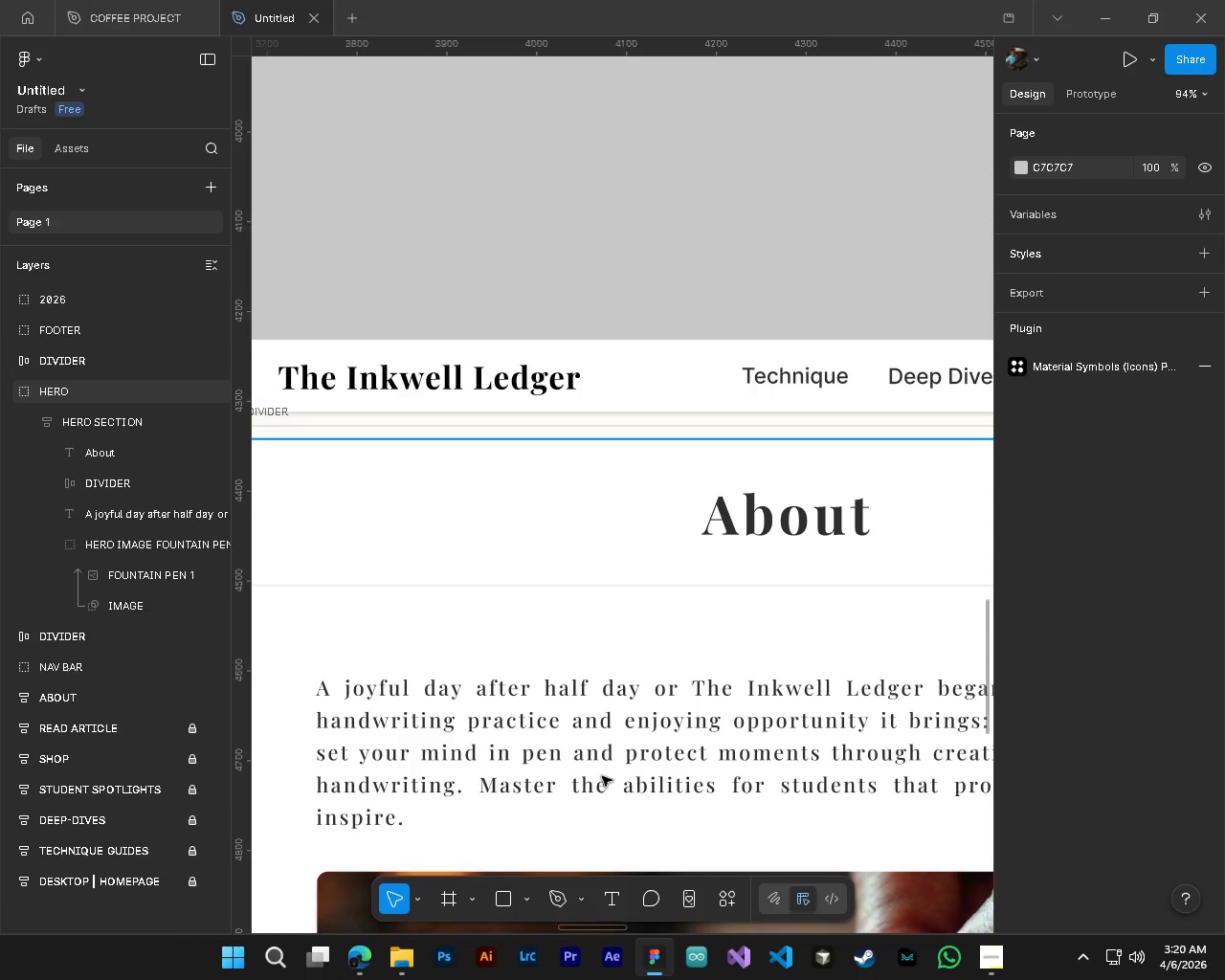 
hold_key(key=ControlLeft, duration=0.31)
 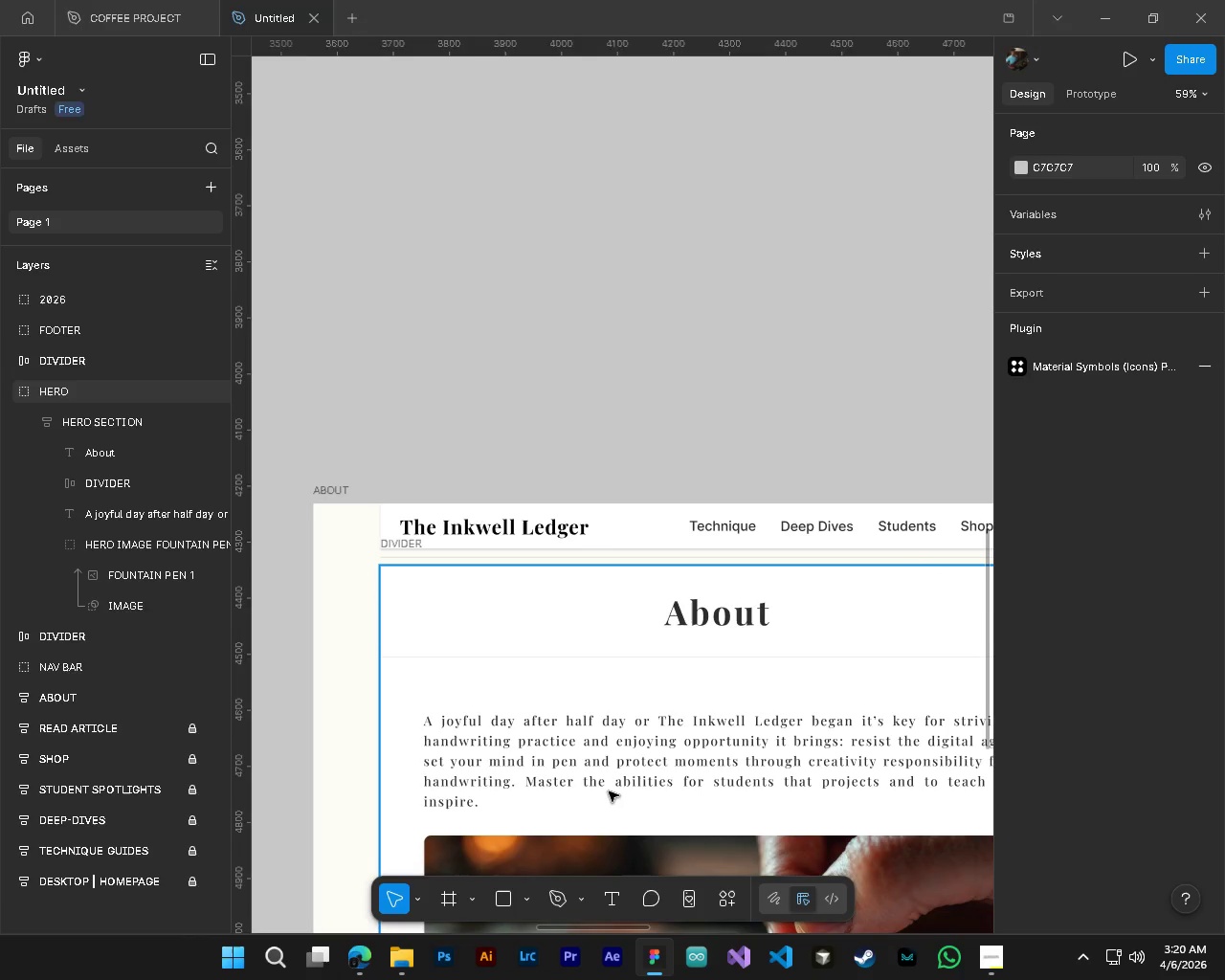 
key(Alt+Control+AltLeft)
 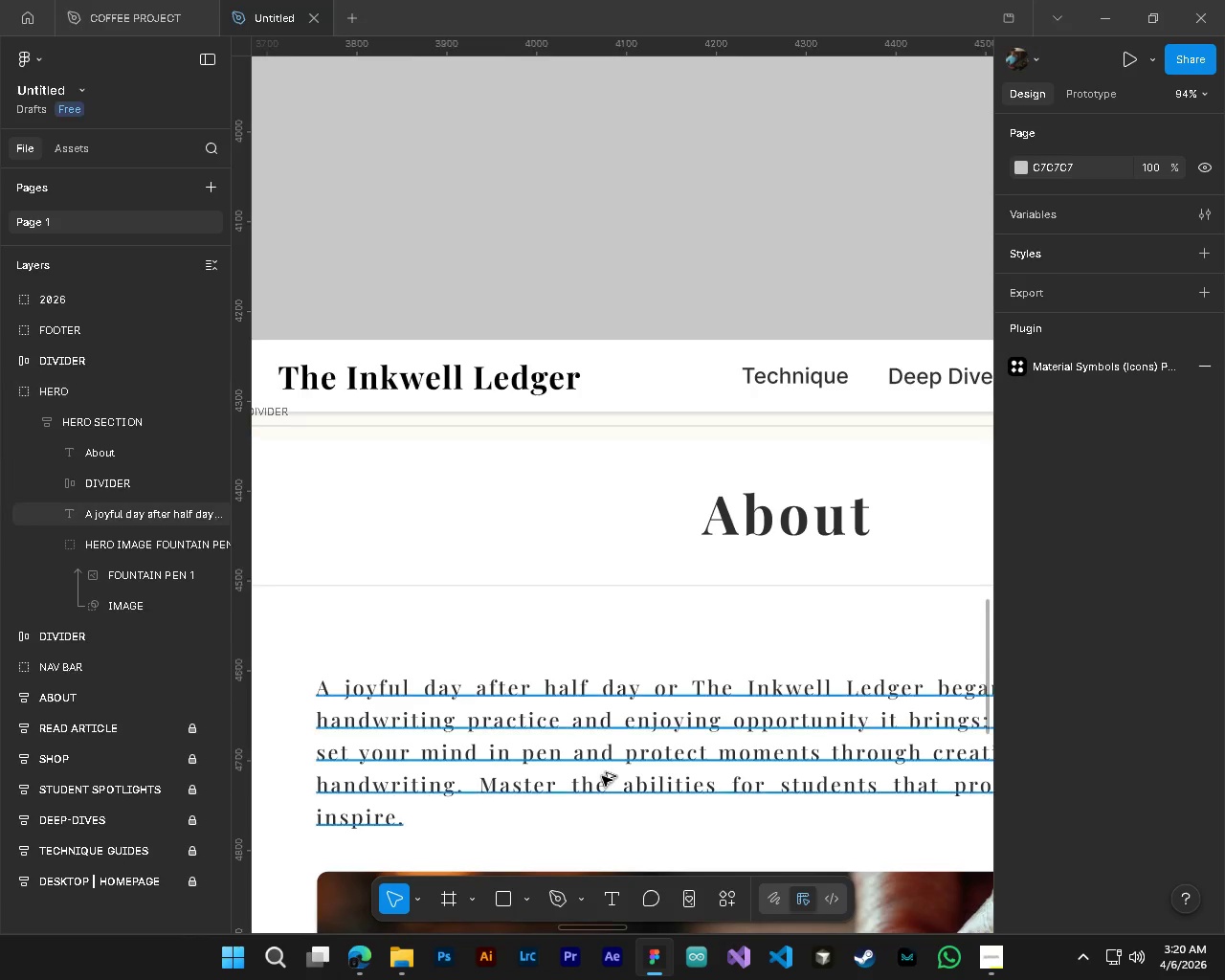 
scroll: coordinate [619, 794], scroll_direction: down, amount: 12.0
 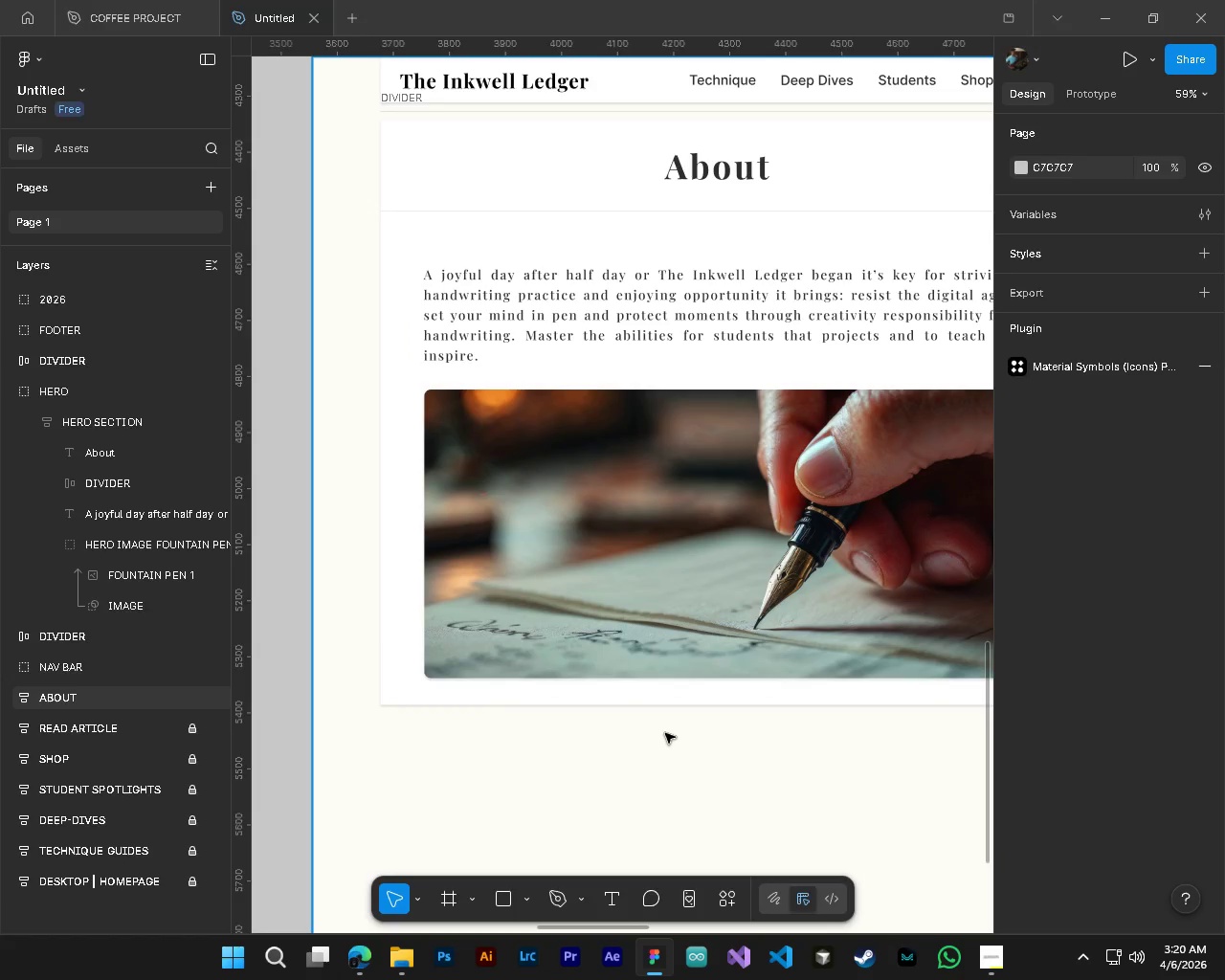 
hold_key(key=ControlLeft, duration=0.69)
 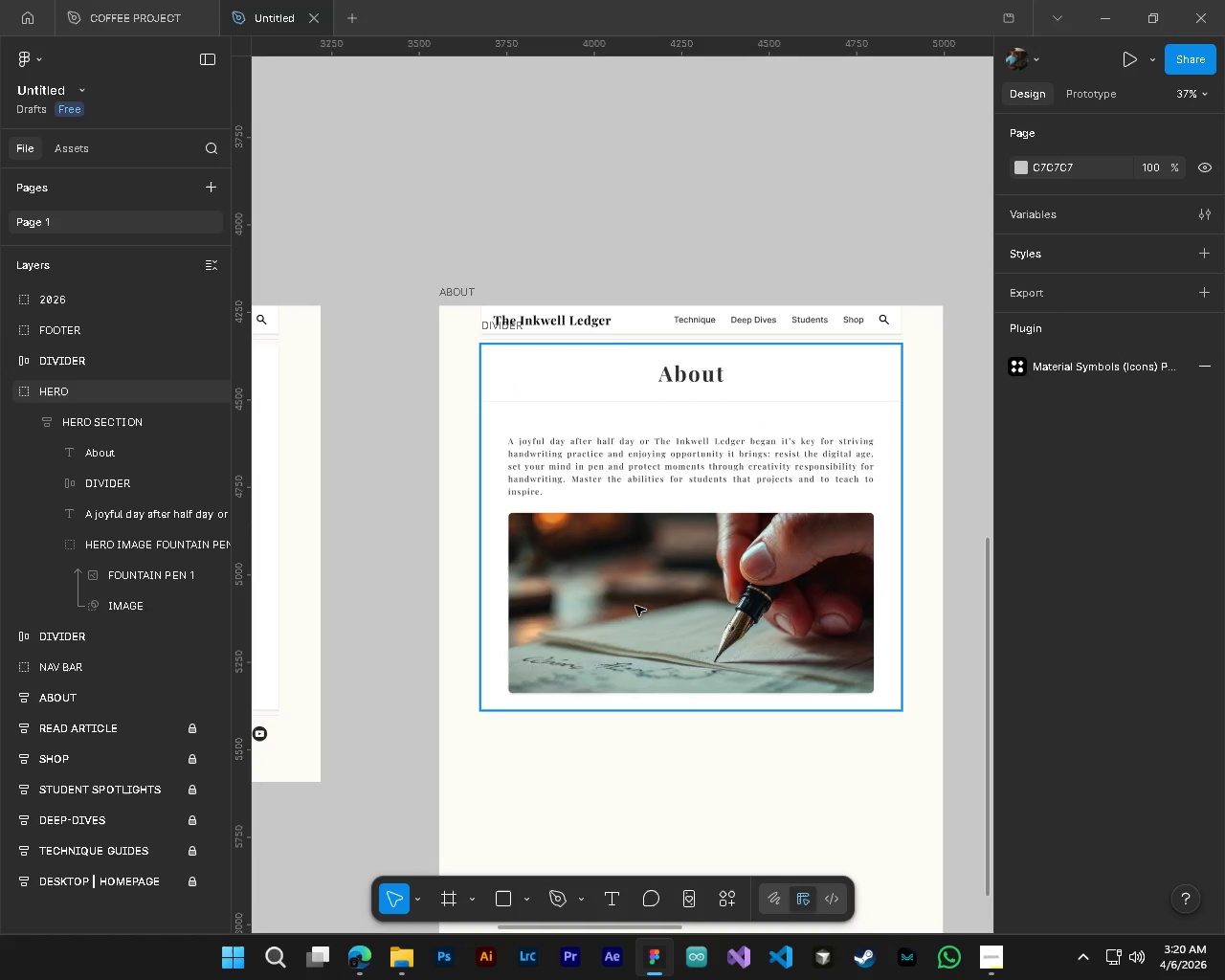 
key(Alt+Control+AltLeft)
 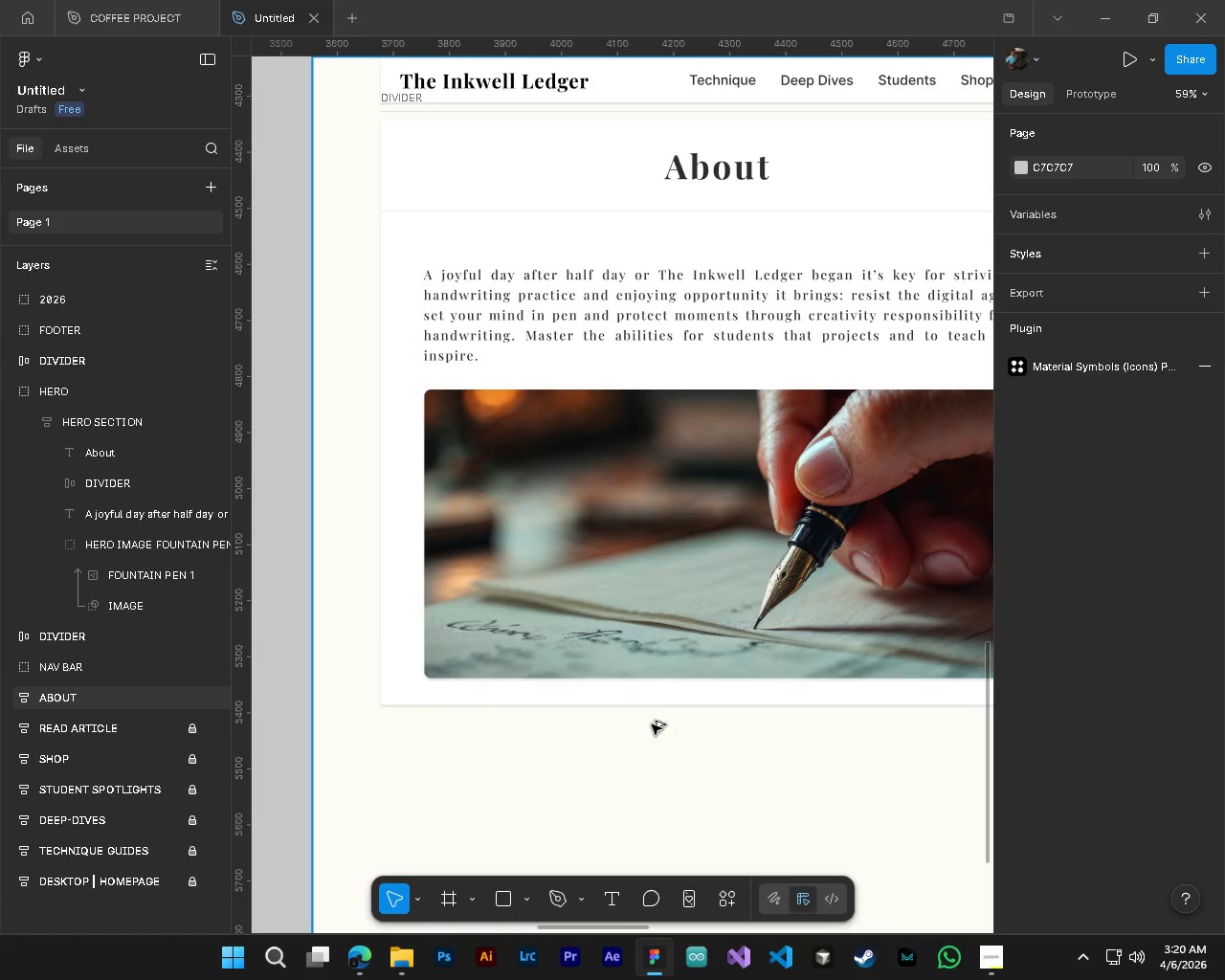 
key(Alt+Control+AltLeft)
 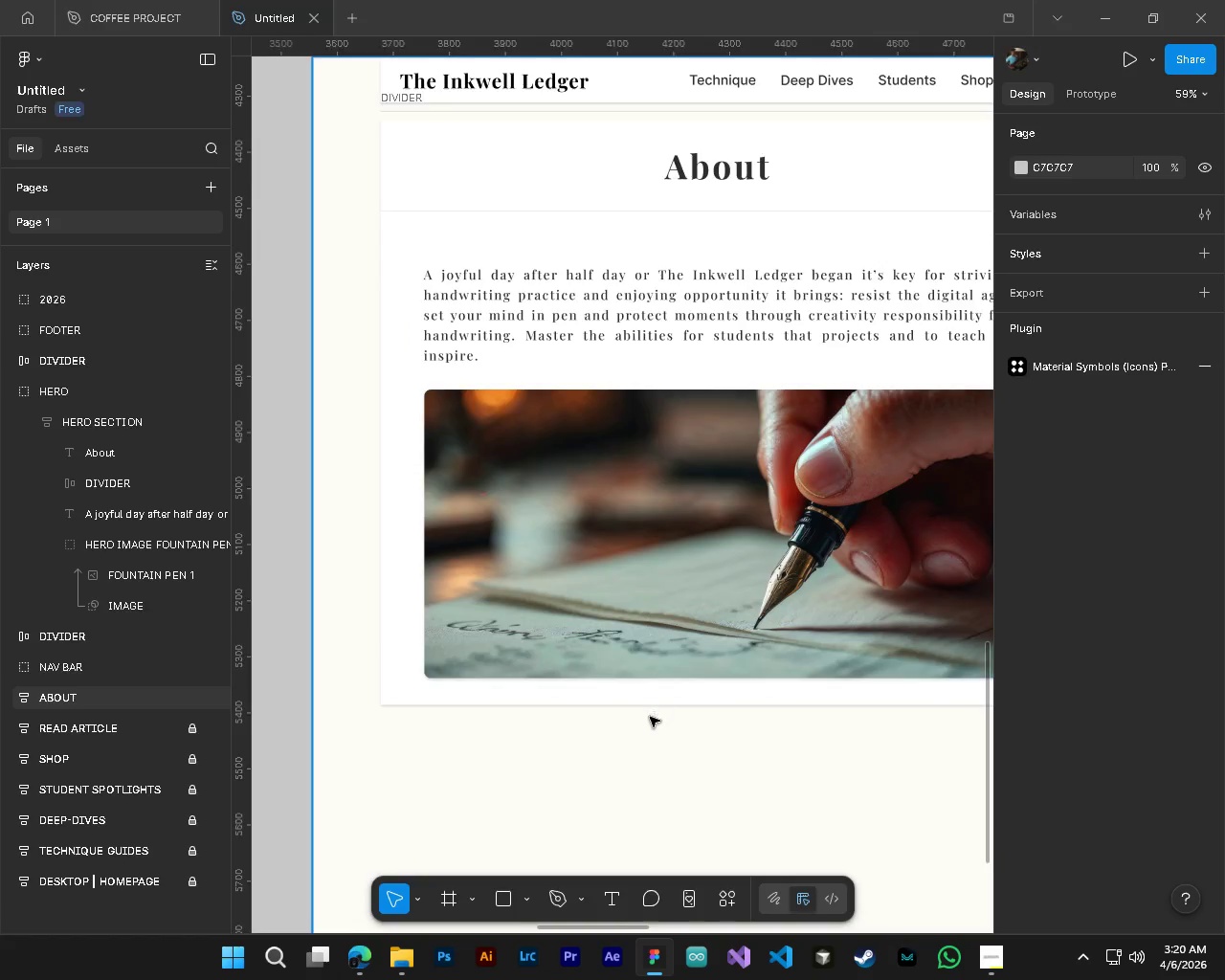 
key(Alt+Control+AltLeft)
 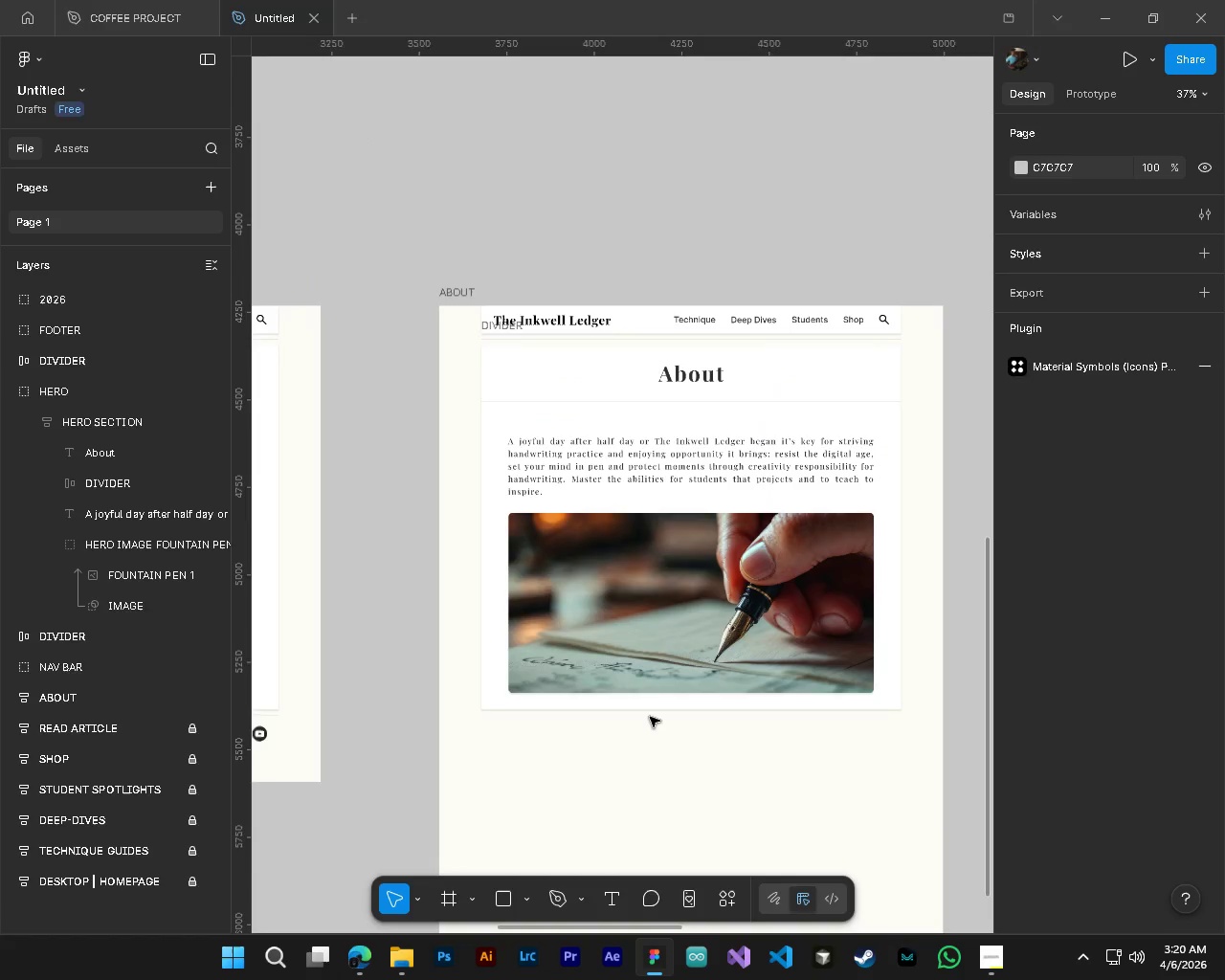 
scroll: coordinate [650, 717], scroll_direction: down, amount: 4.0
 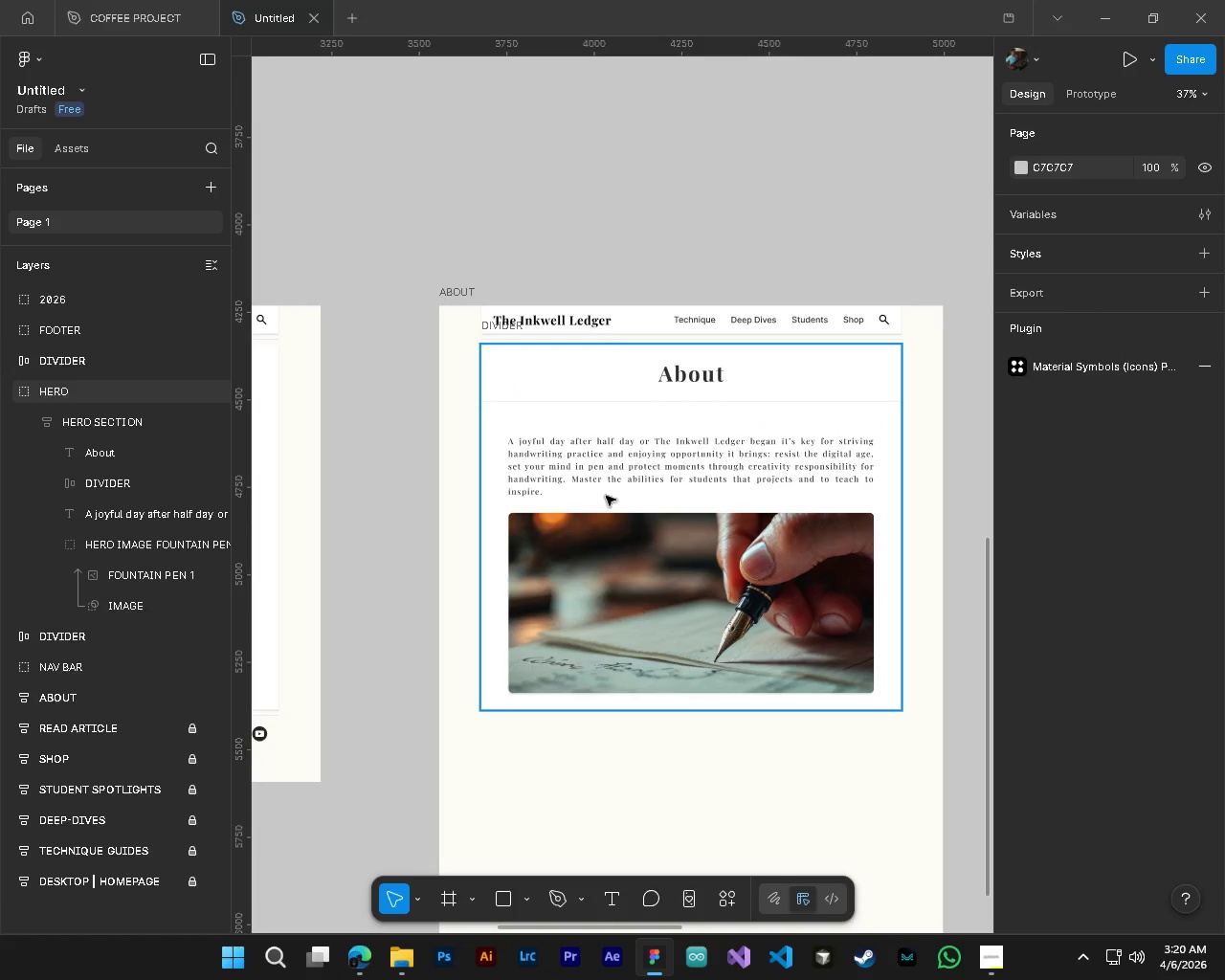 
key(T)
 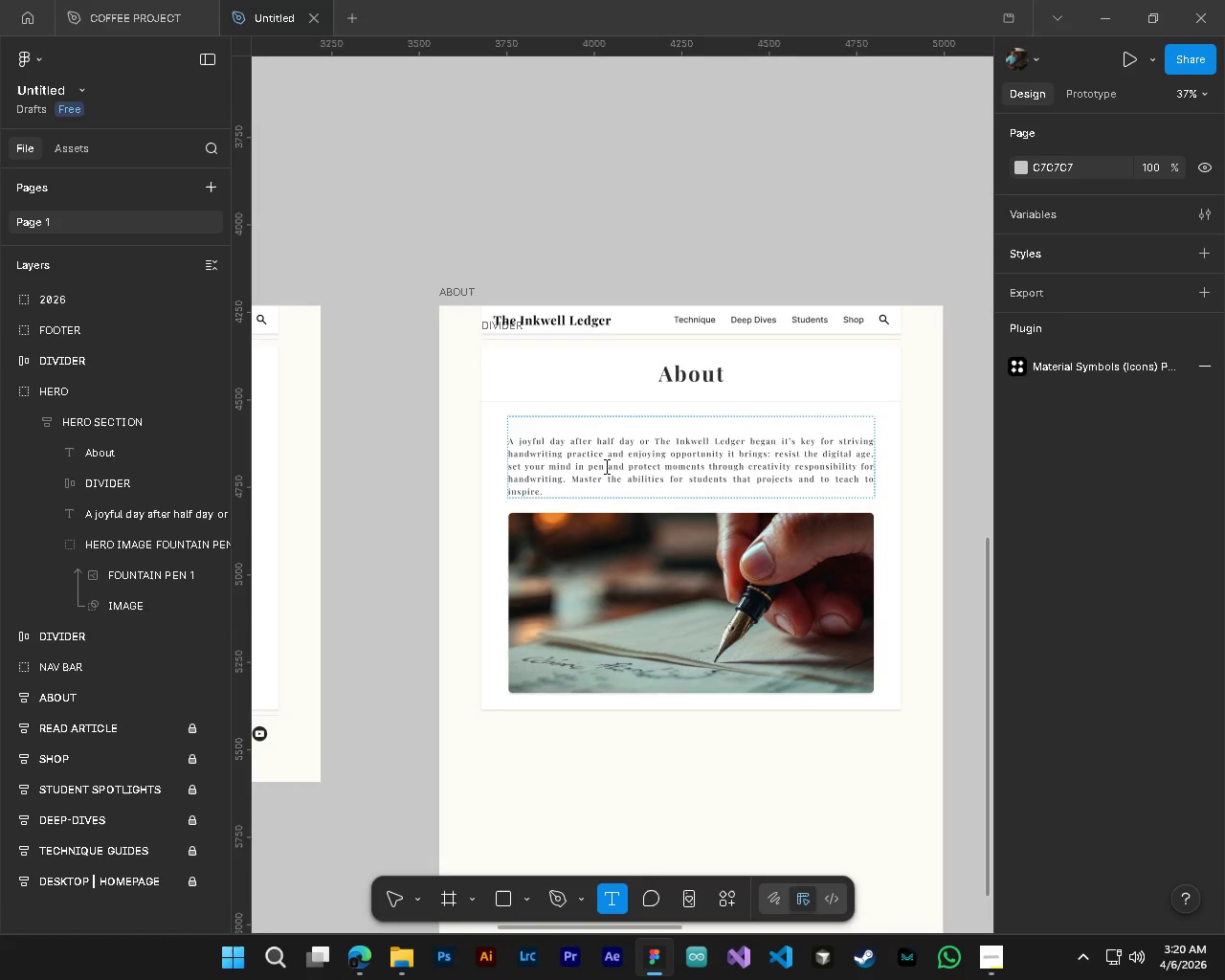 
left_click([605, 466])
 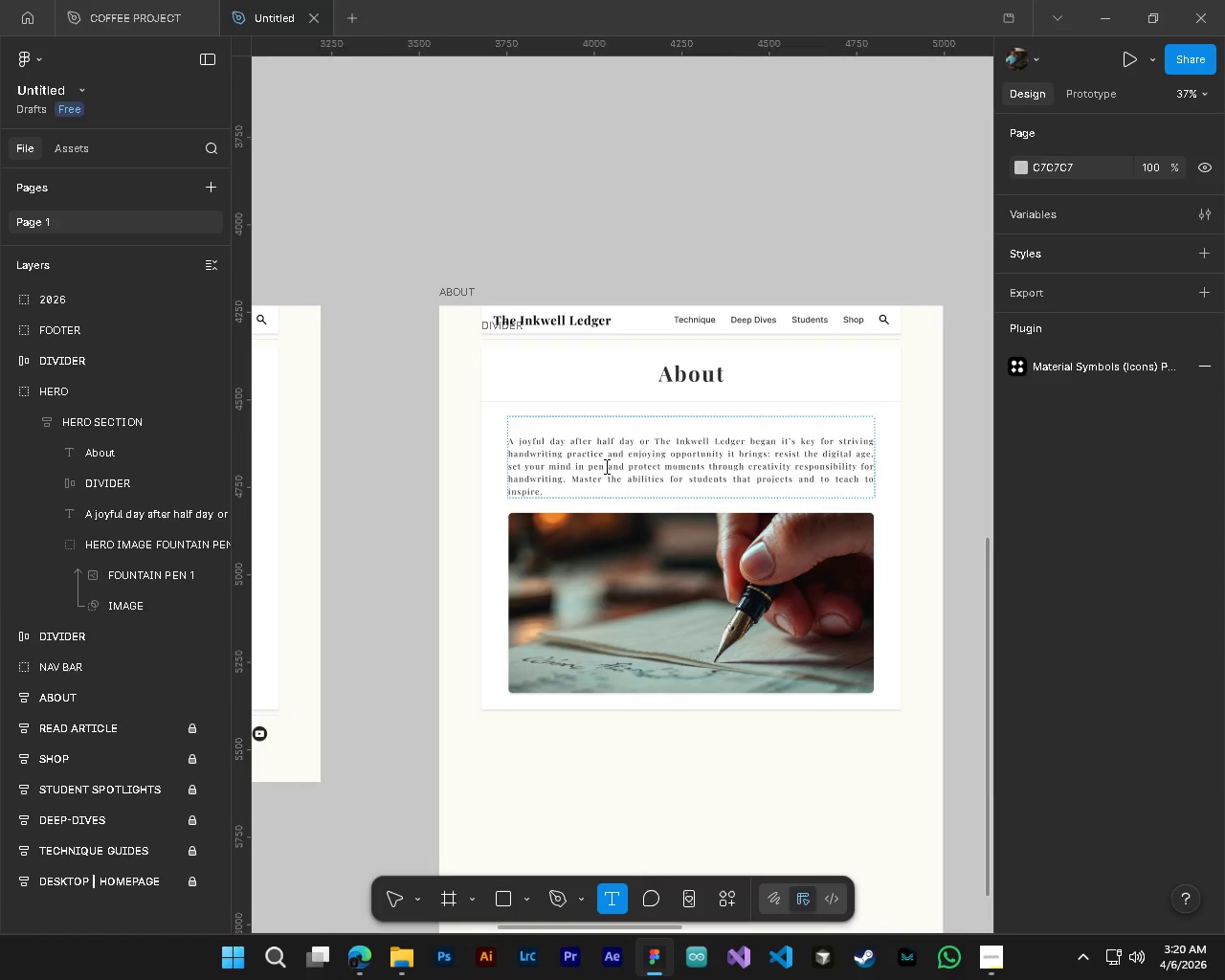 
key(Control+A)
 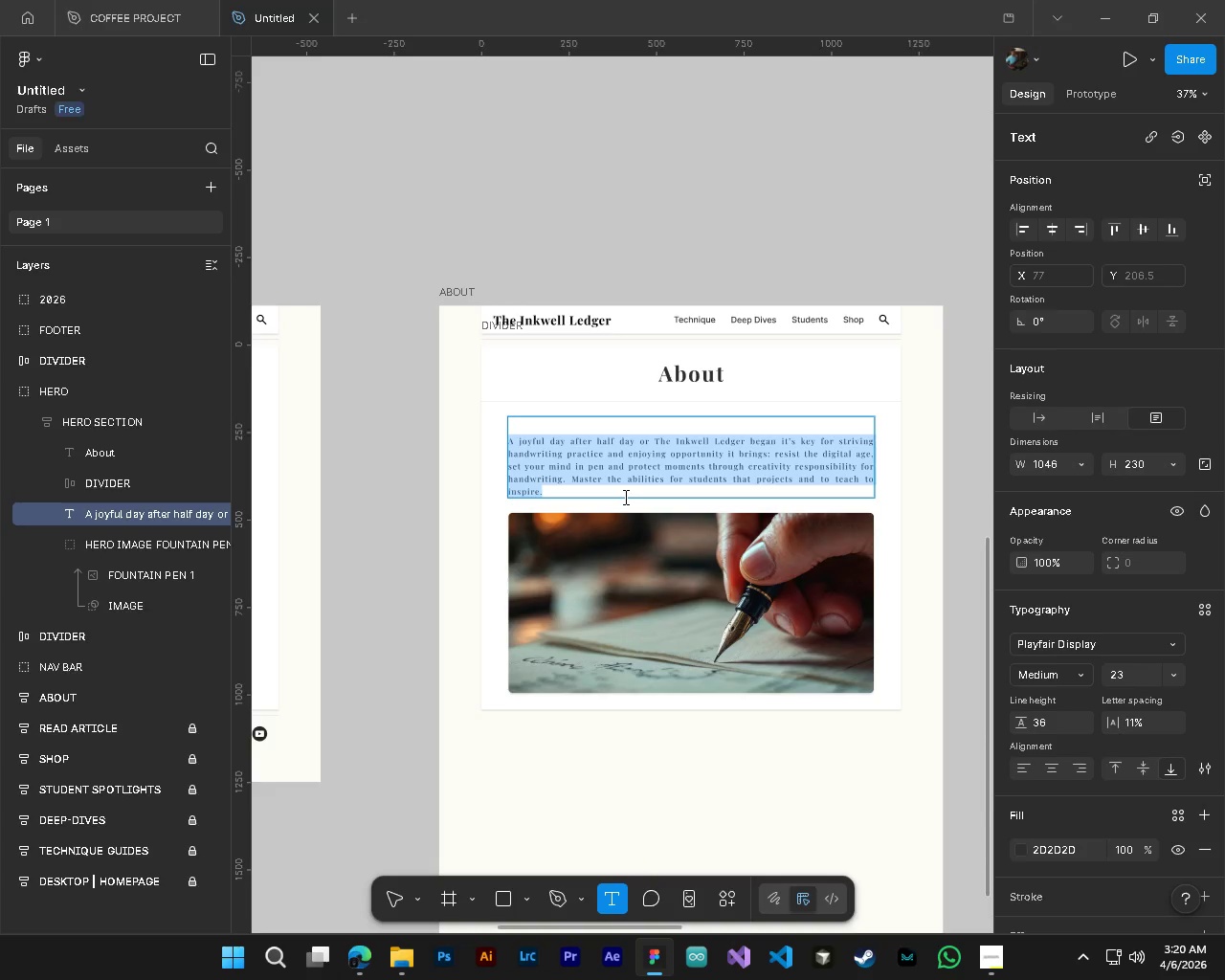 
type(The Inkwell Ledger)
 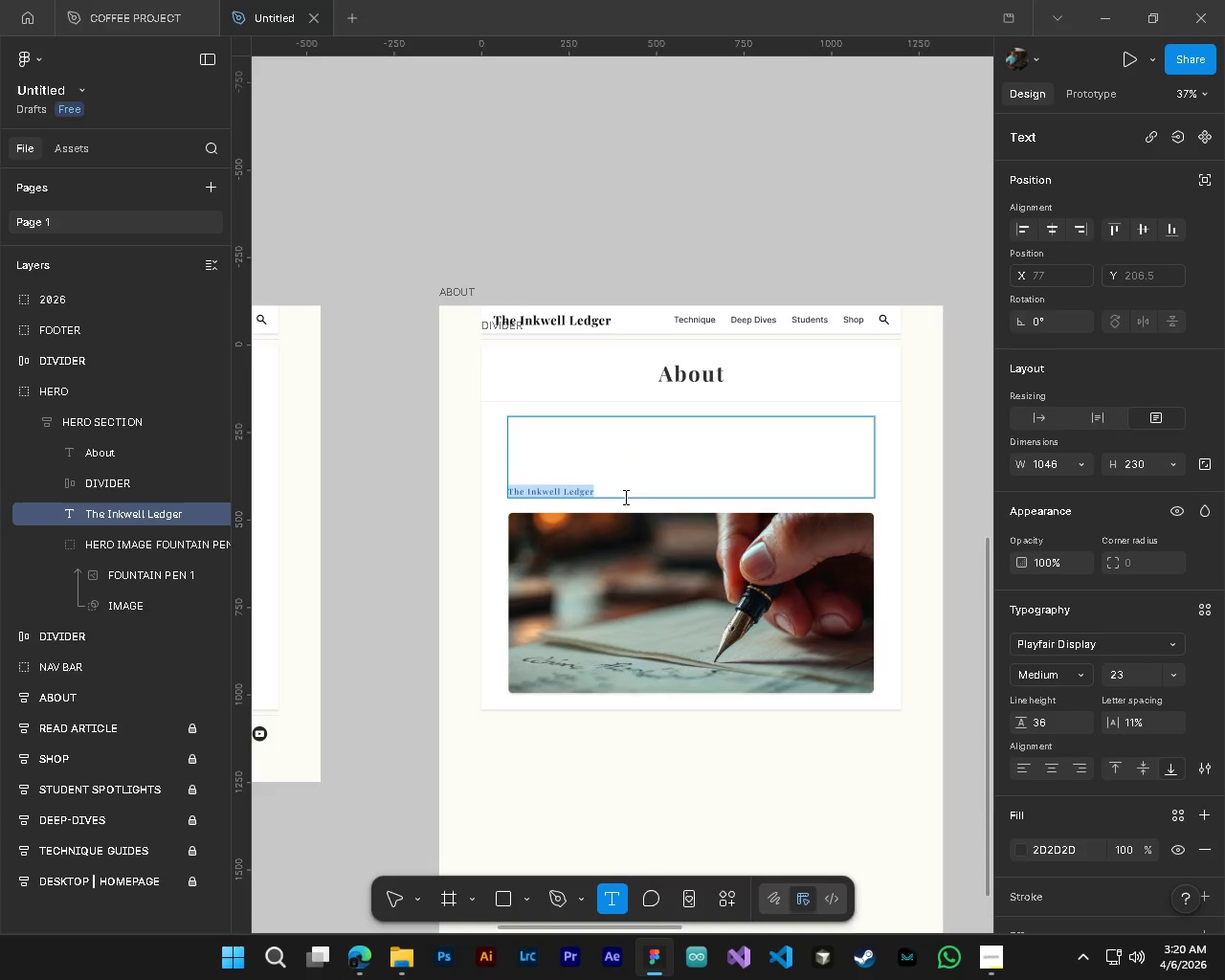 
key(Control+A)
 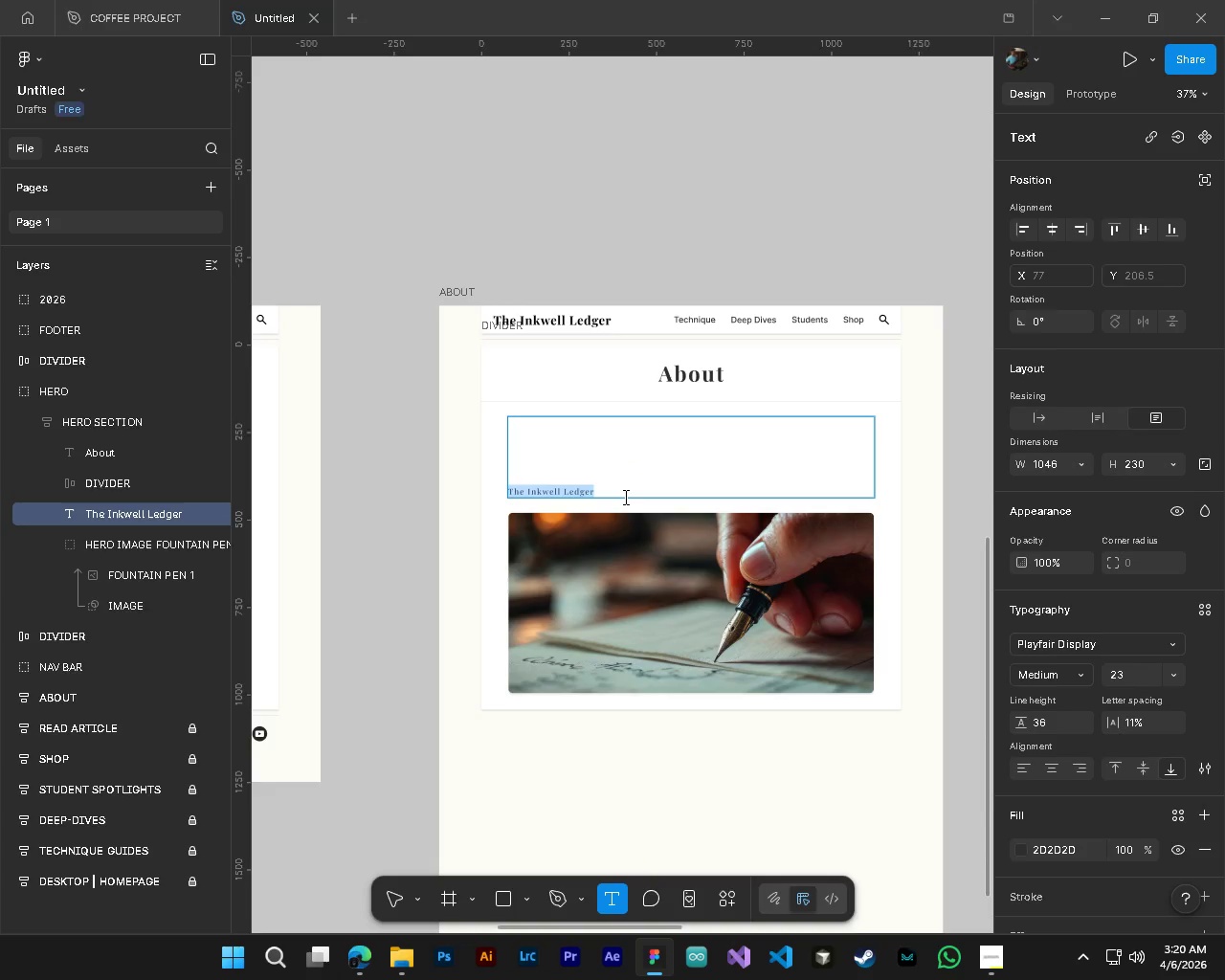 
key(Control+B)
 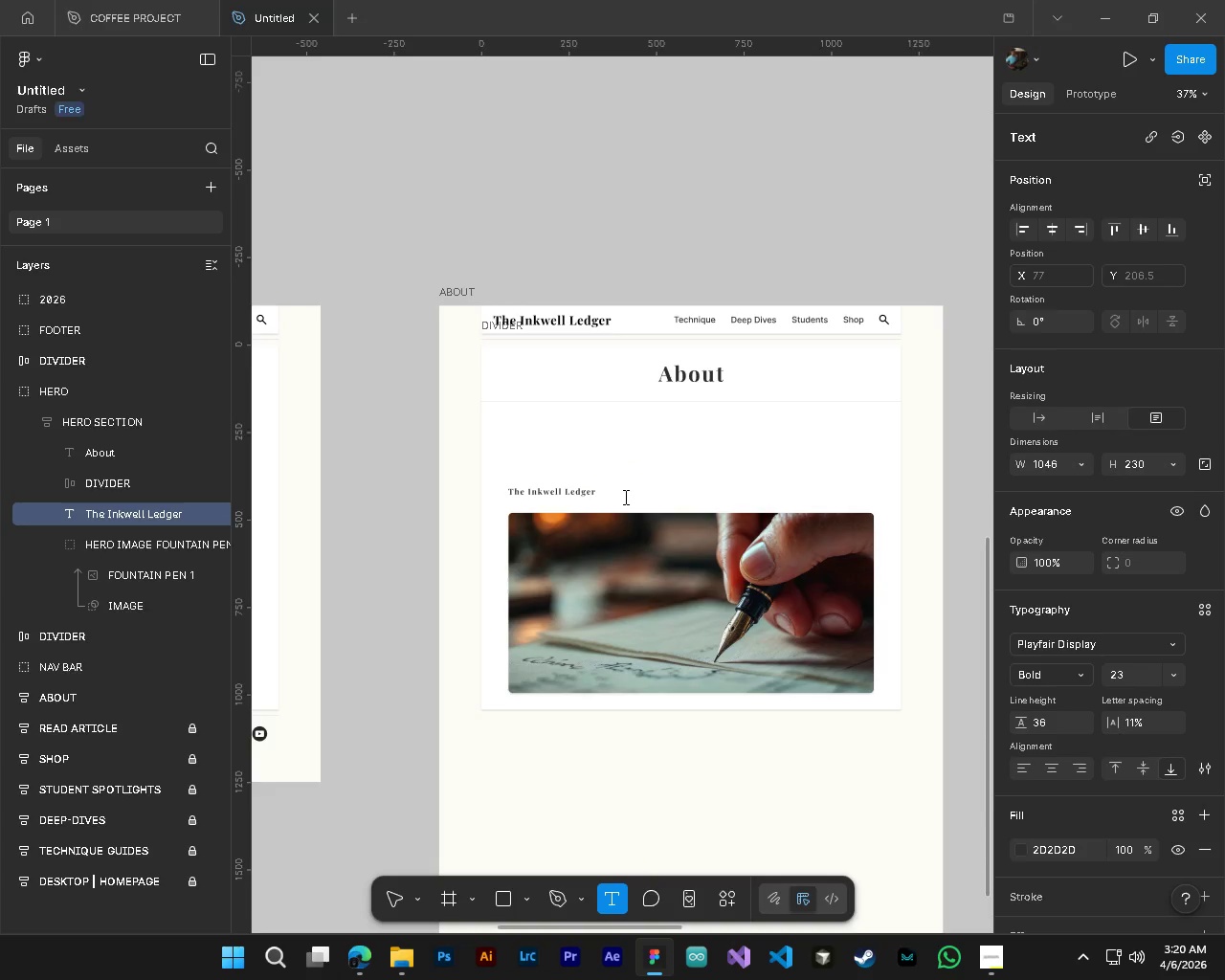 
key(Alt+Control+AltLeft)
 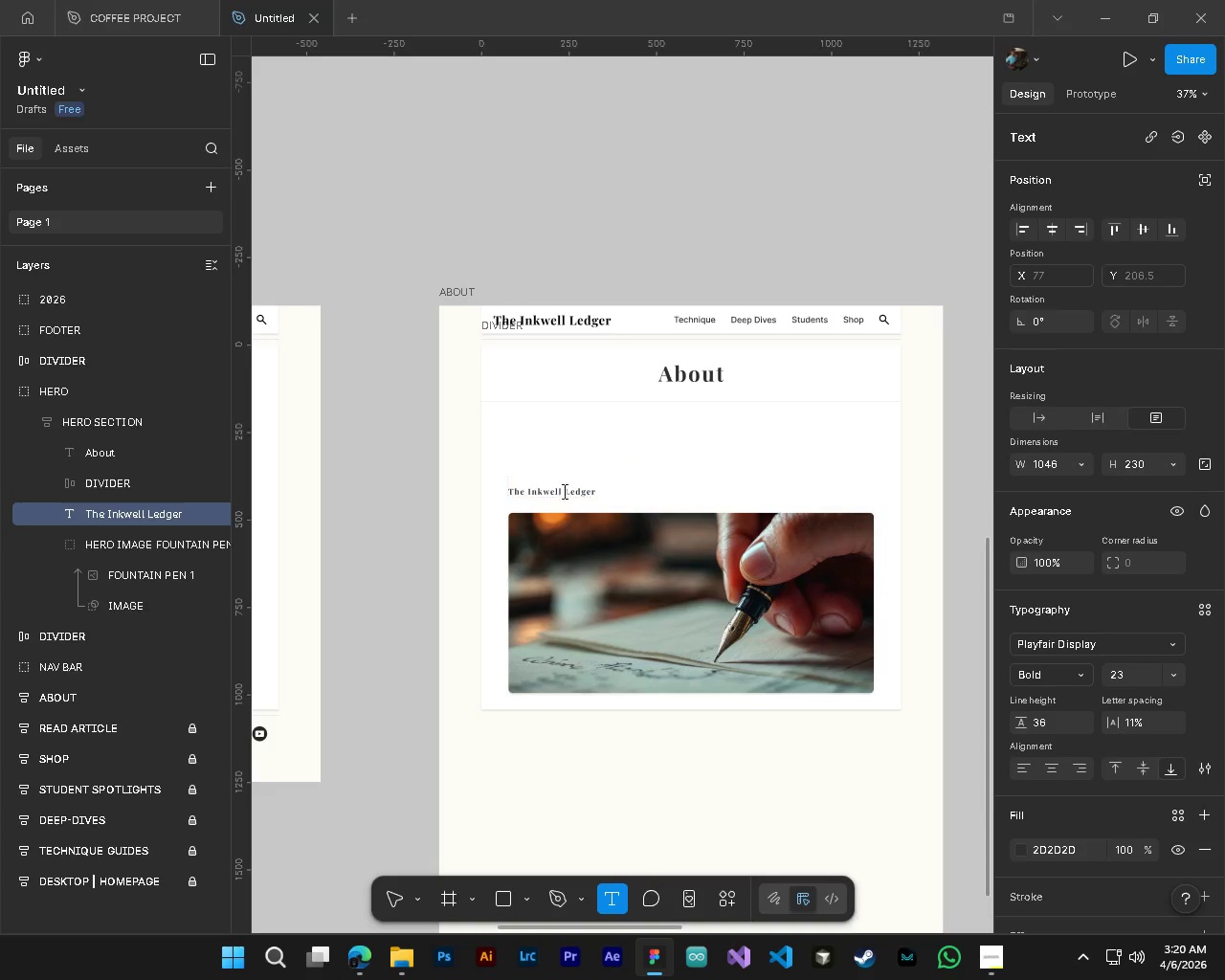 
key(Alt+Control+AltLeft)
 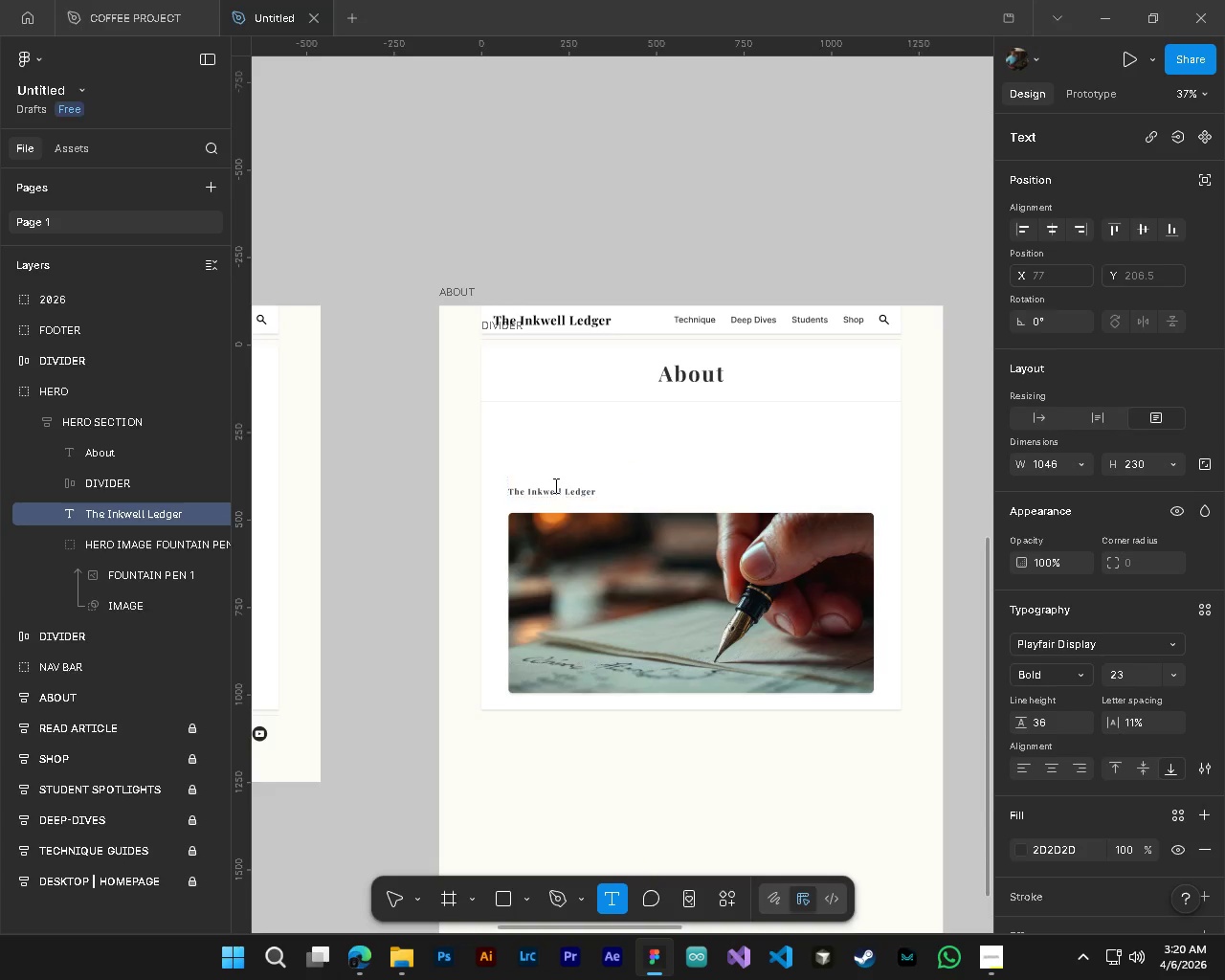 
key(Alt+Control+AltLeft)
 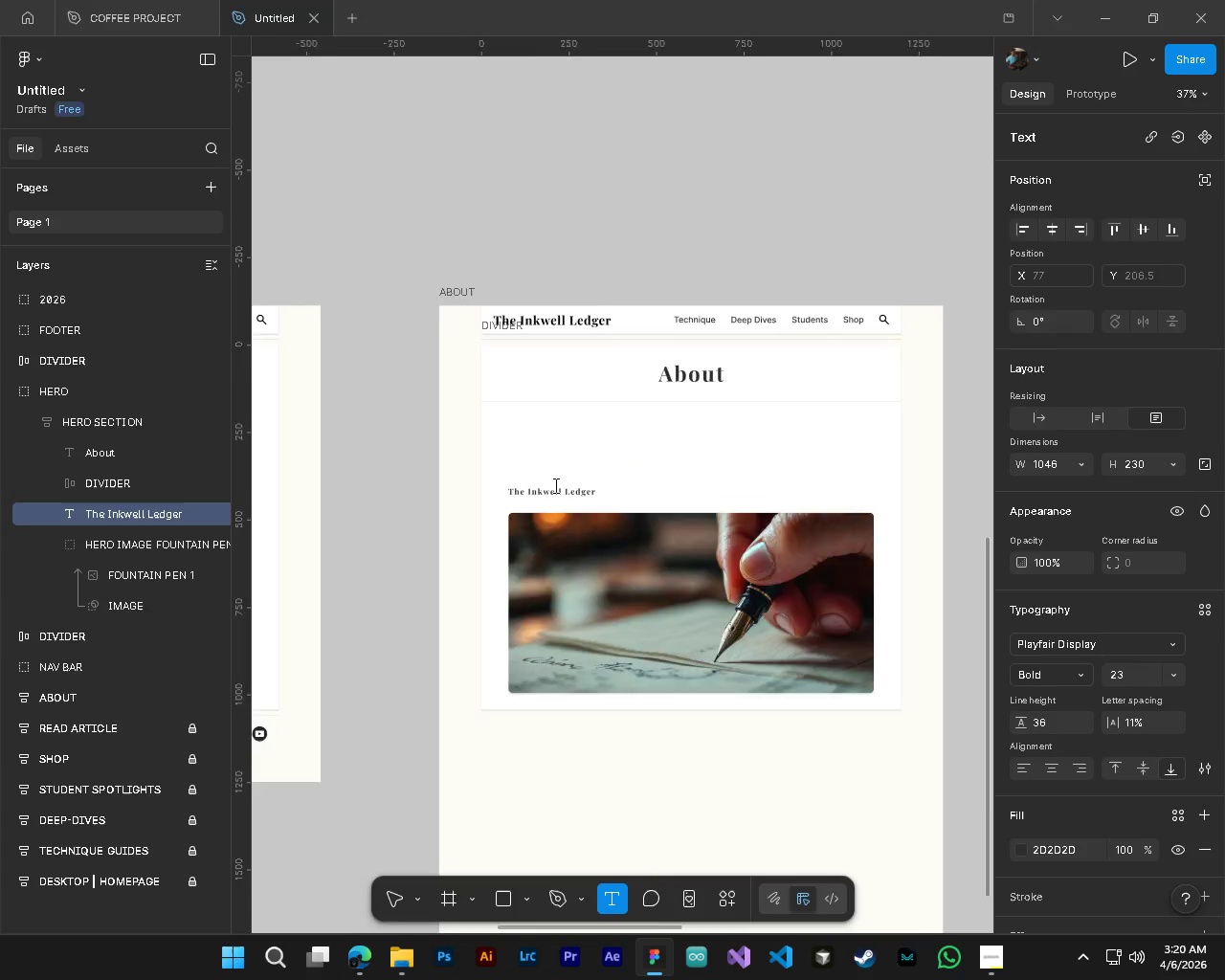 
hold_key(key=AltLeft, duration=0.42)
scroll: coordinate [590, 495], scroll_direction: up, amount: 7.0
 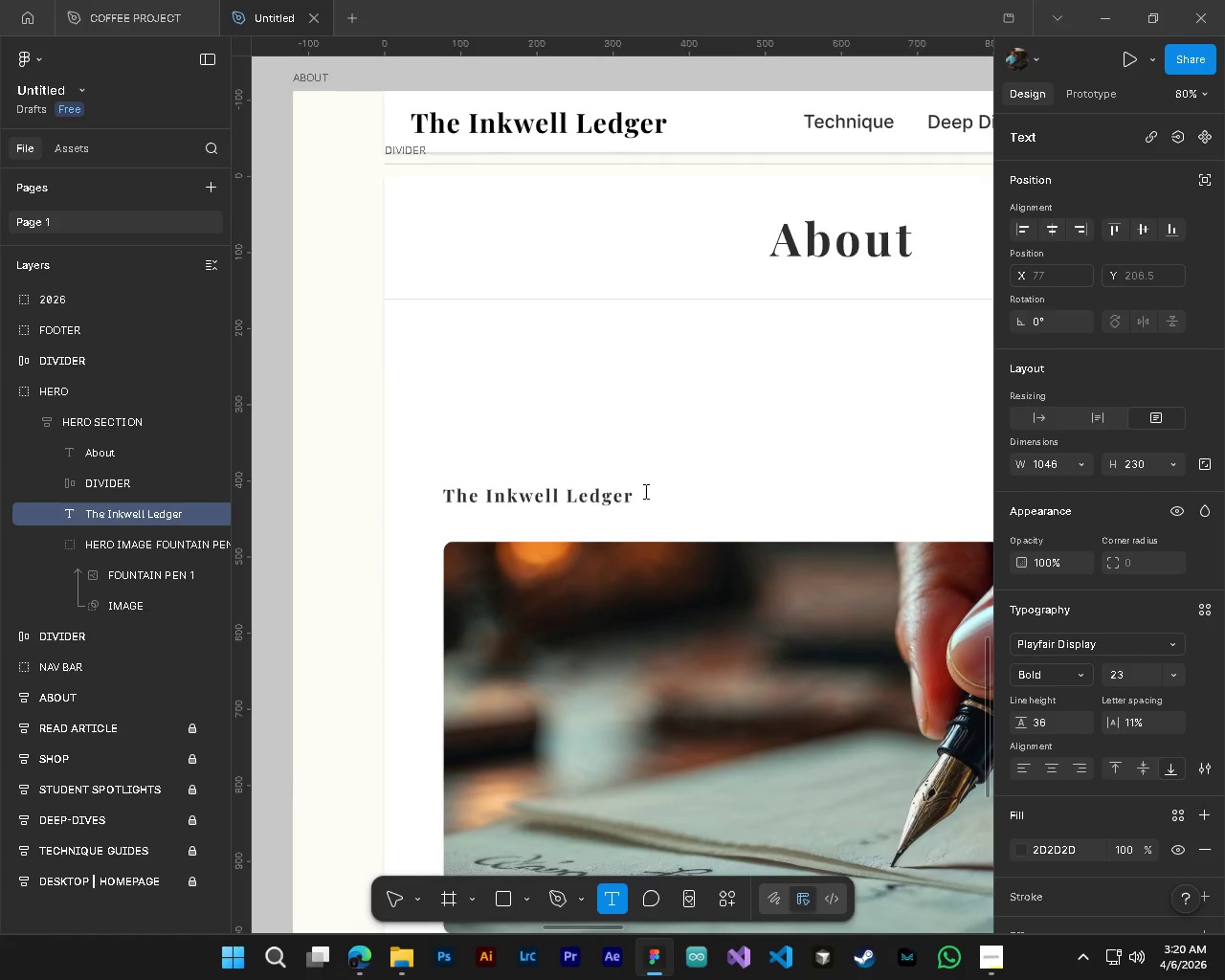 
left_click([642, 489])
 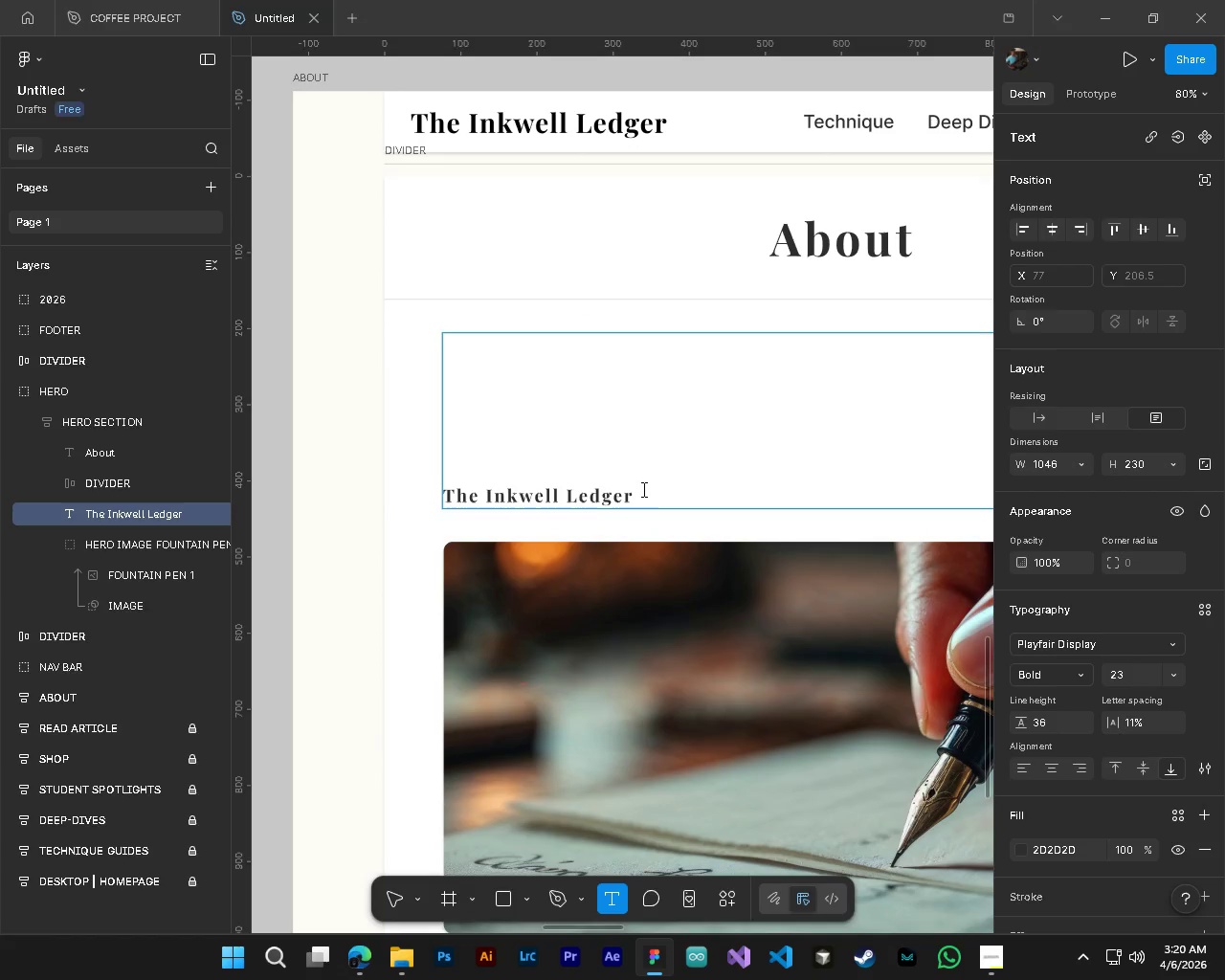 
key(Space)
 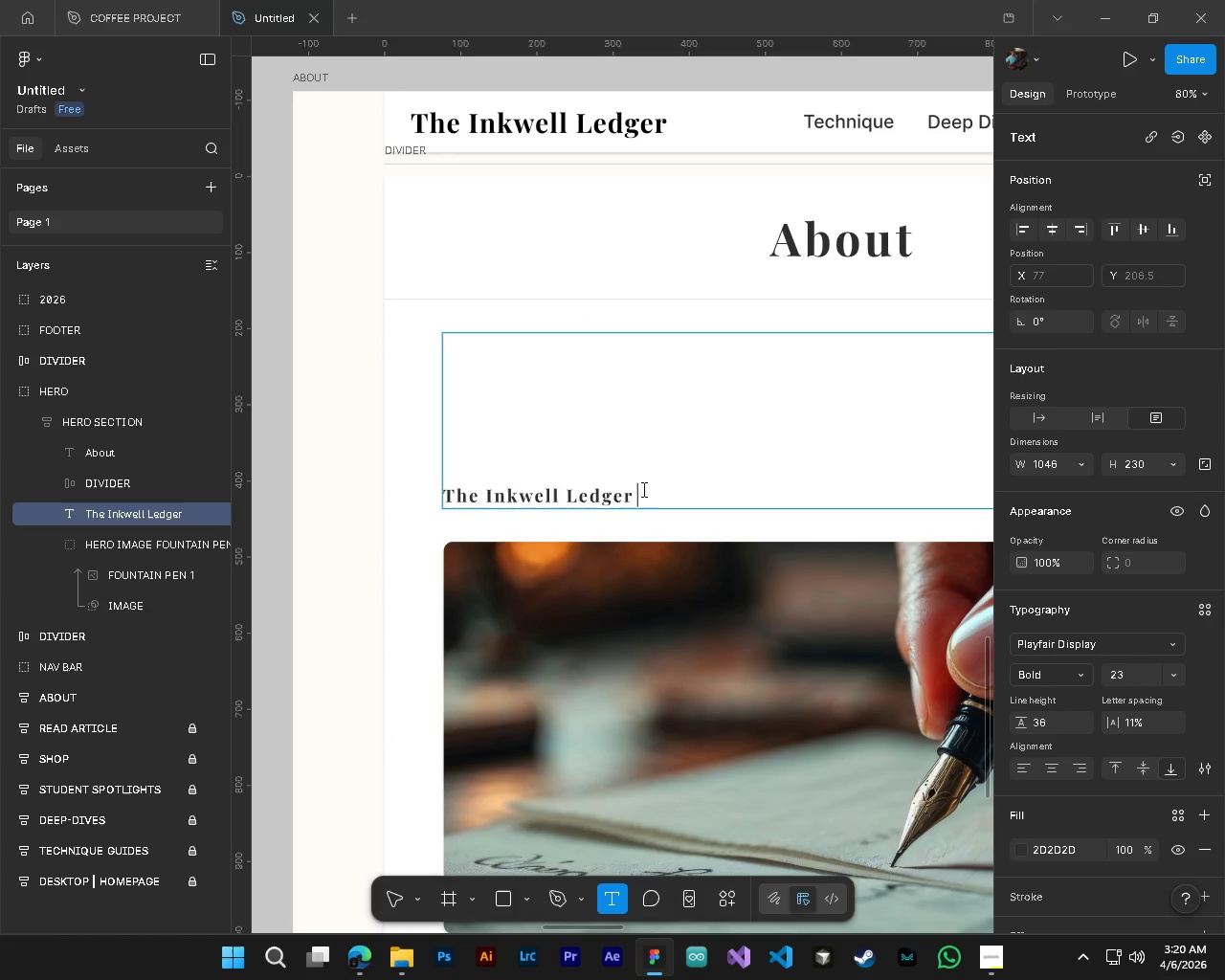 
key(Control+B)
 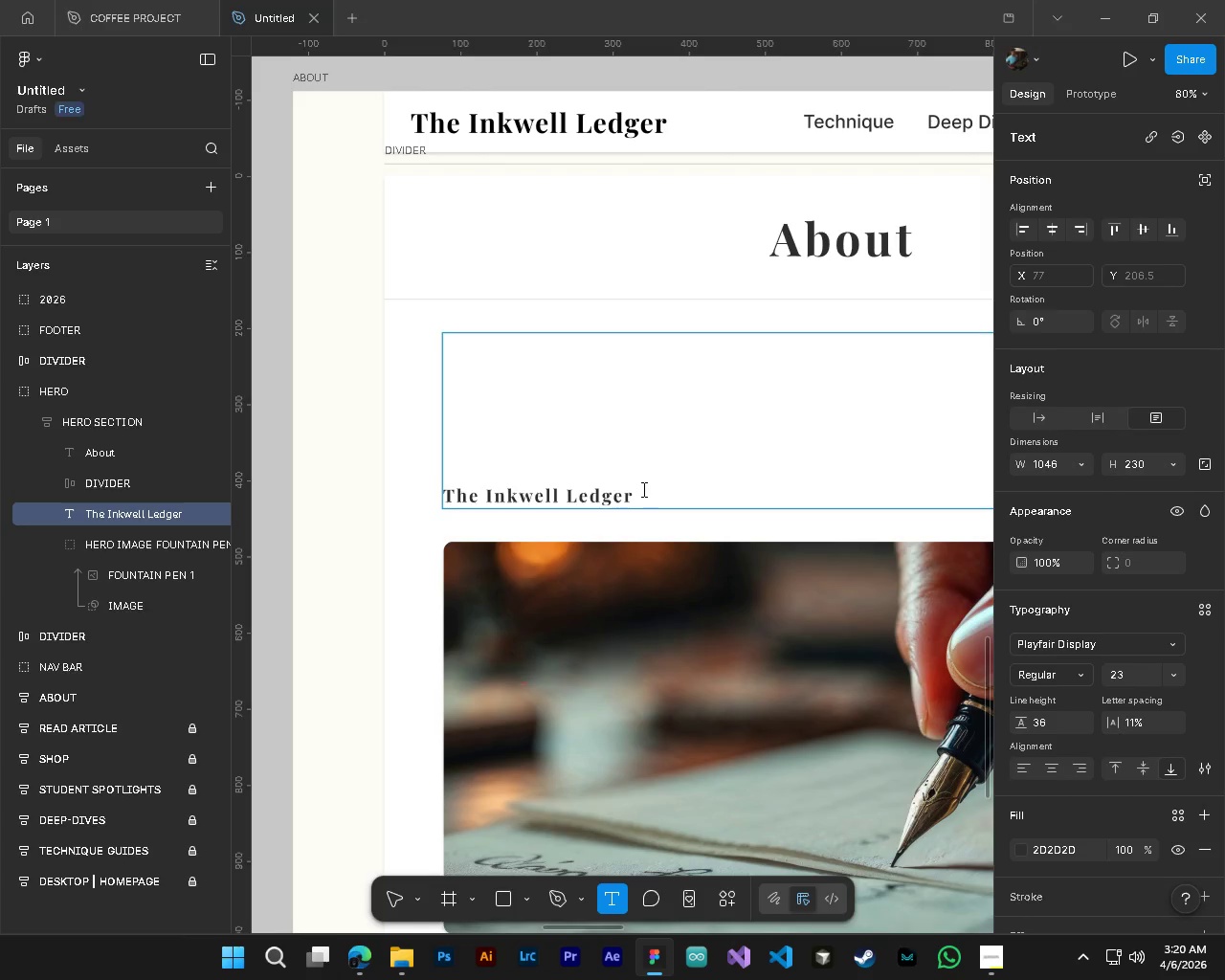 
type(was )
 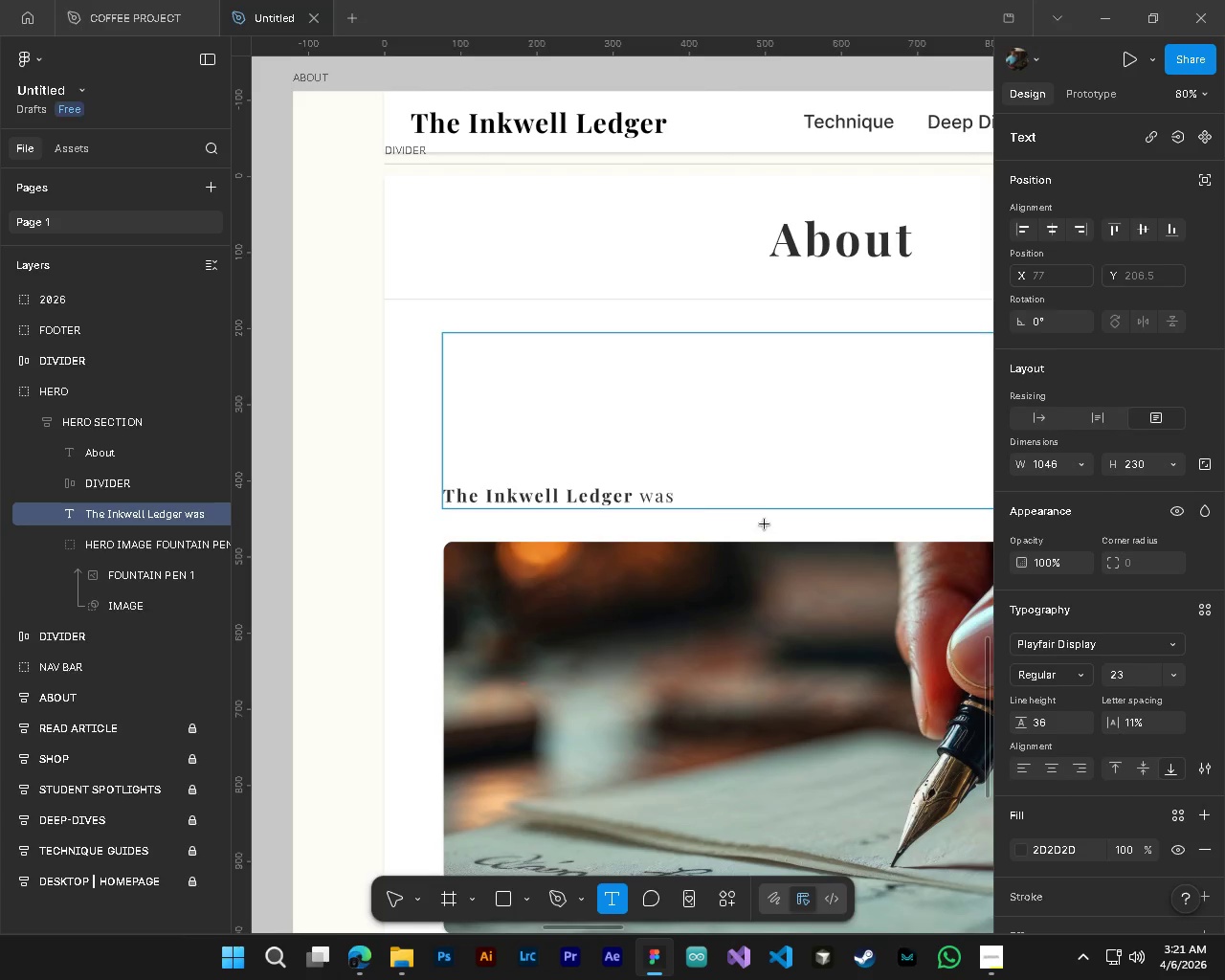 
type(created to reconnect people)
 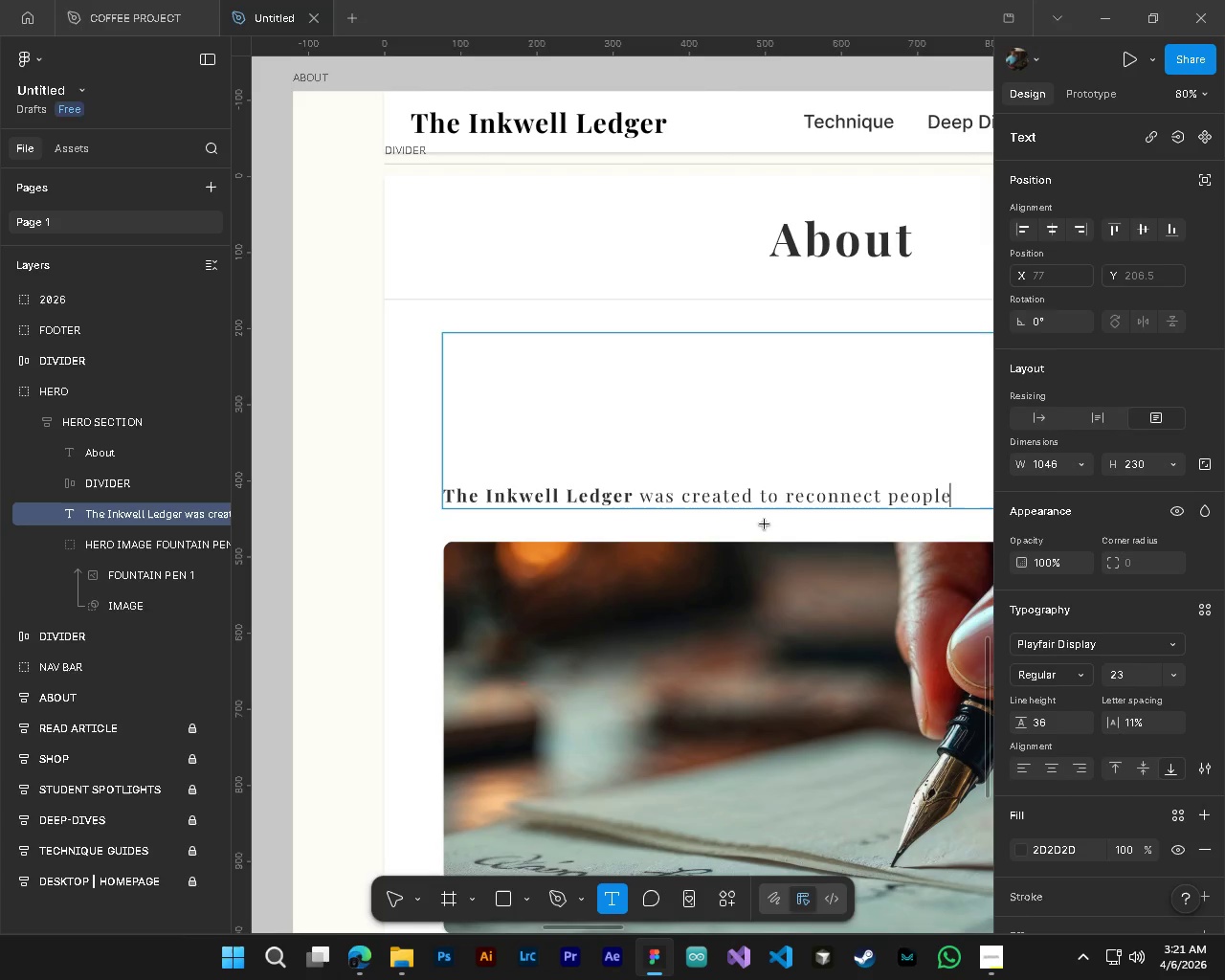 
hold_key(key=ShiftLeft, duration=1.17)
scroll: coordinate [765, 524], scroll_direction: down, amount: 8.0
 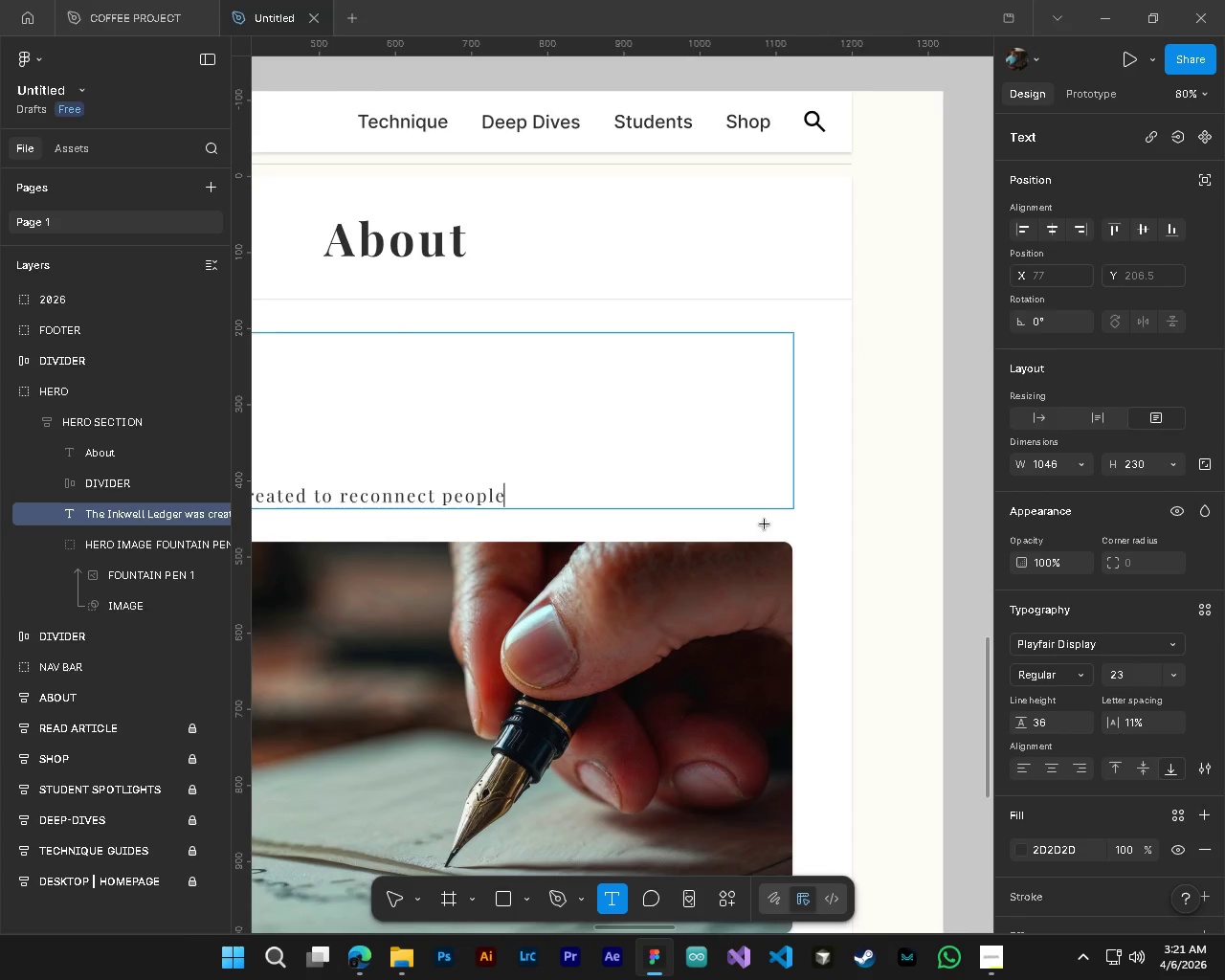 
type( with the joy of writing)
 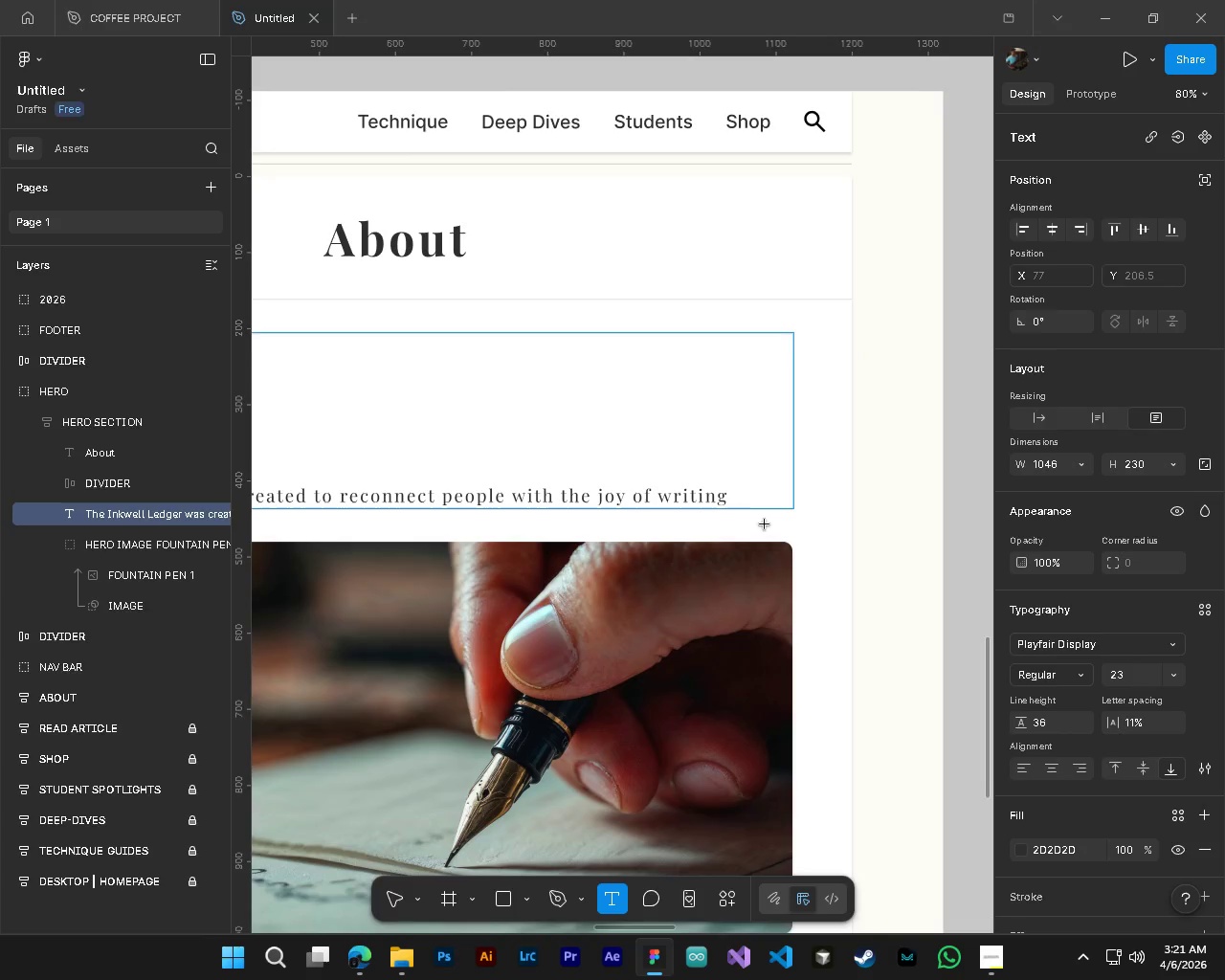 
type( by hand)
 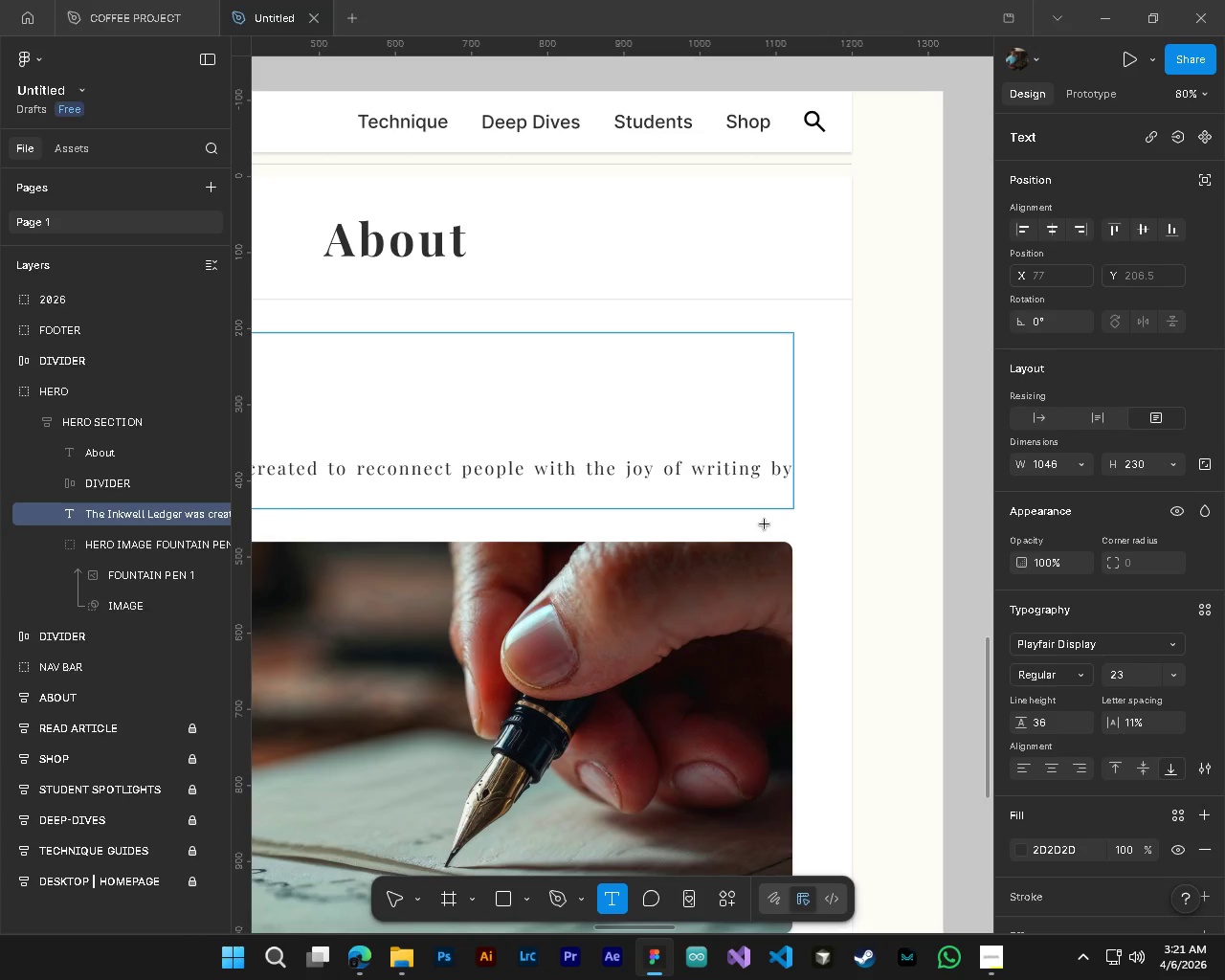 
hold_key(key=AltLeft, duration=0.33)
 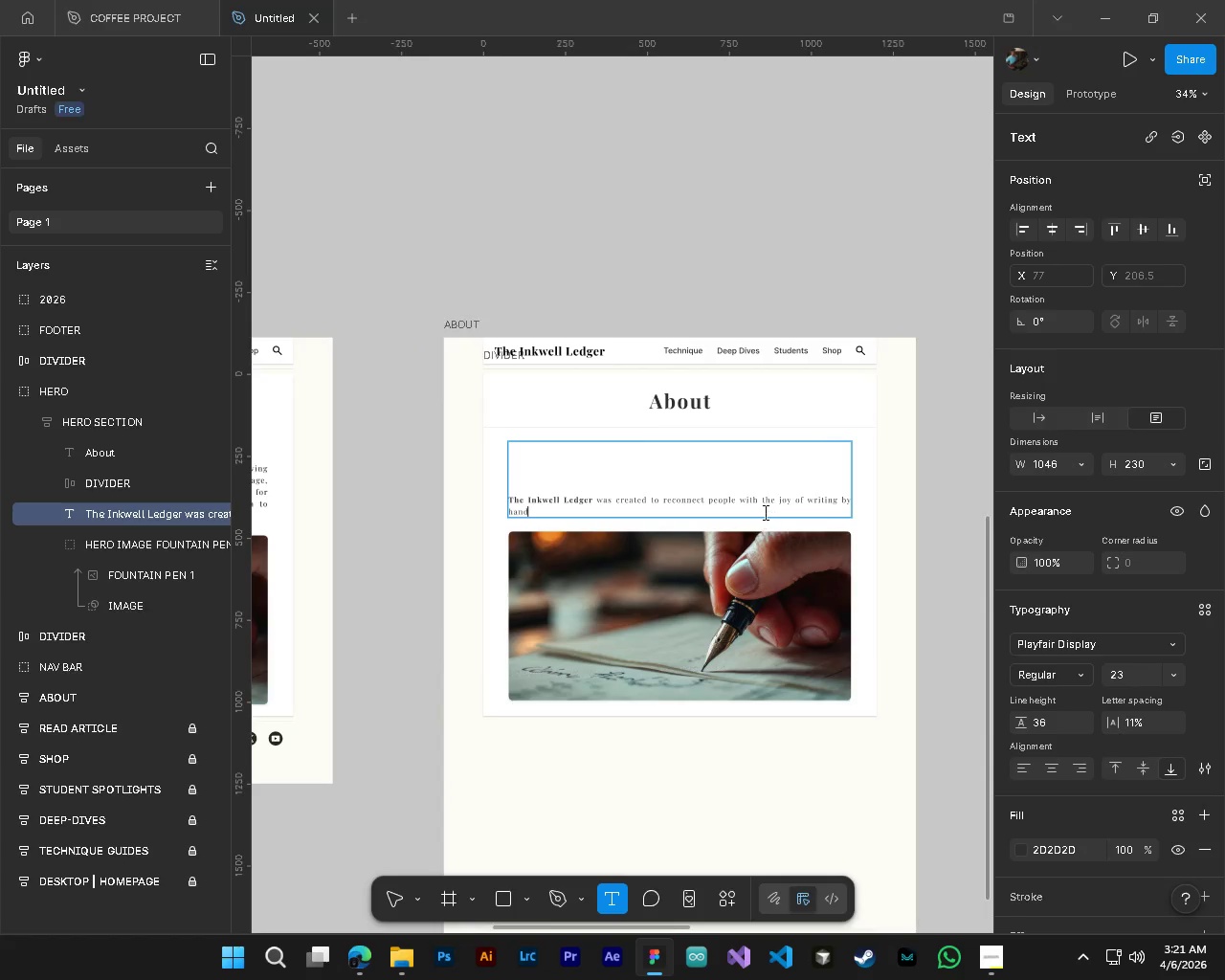 
key(Alt+Control+ControlLeft)
 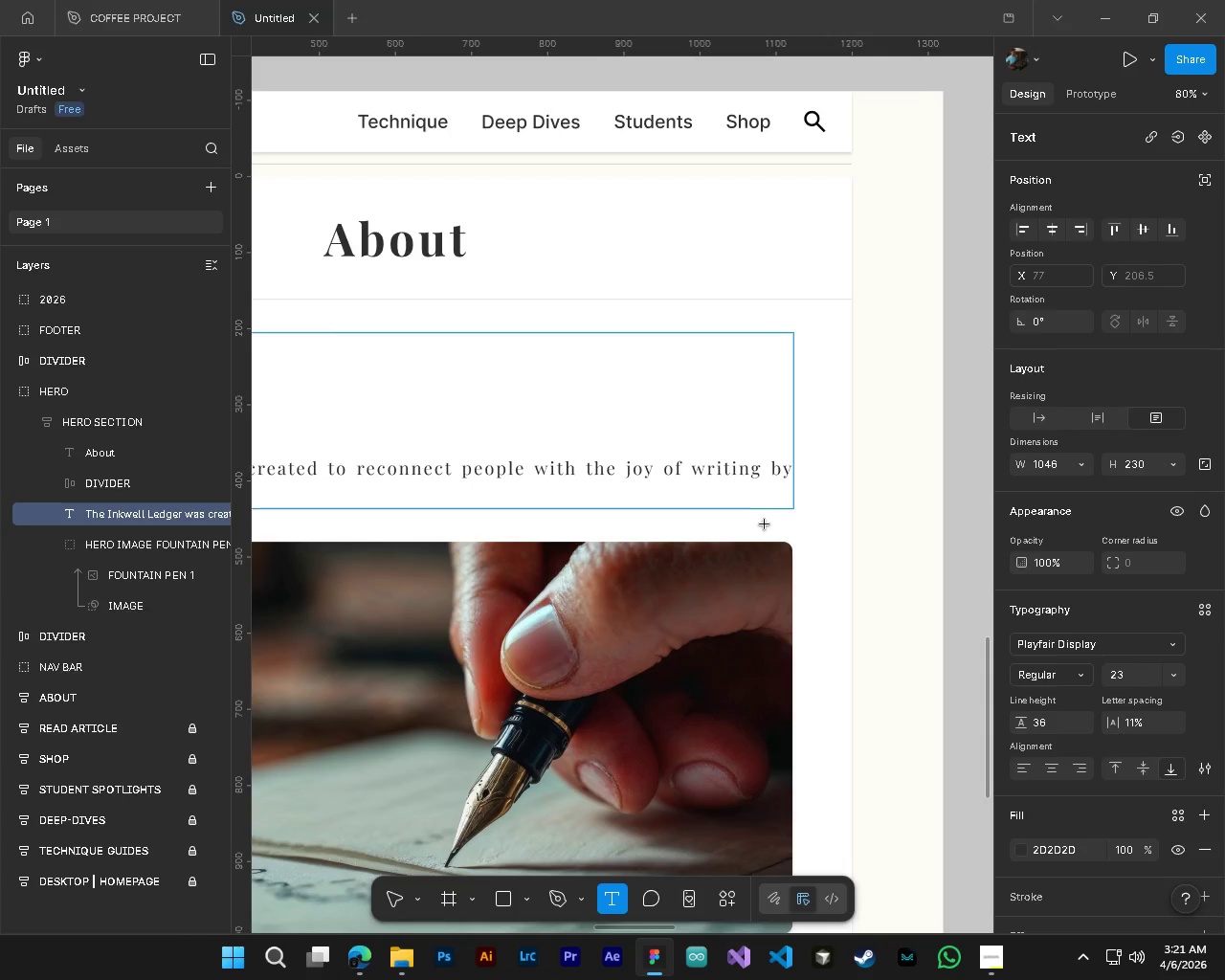 
key(Shift+ShiftLeft)
 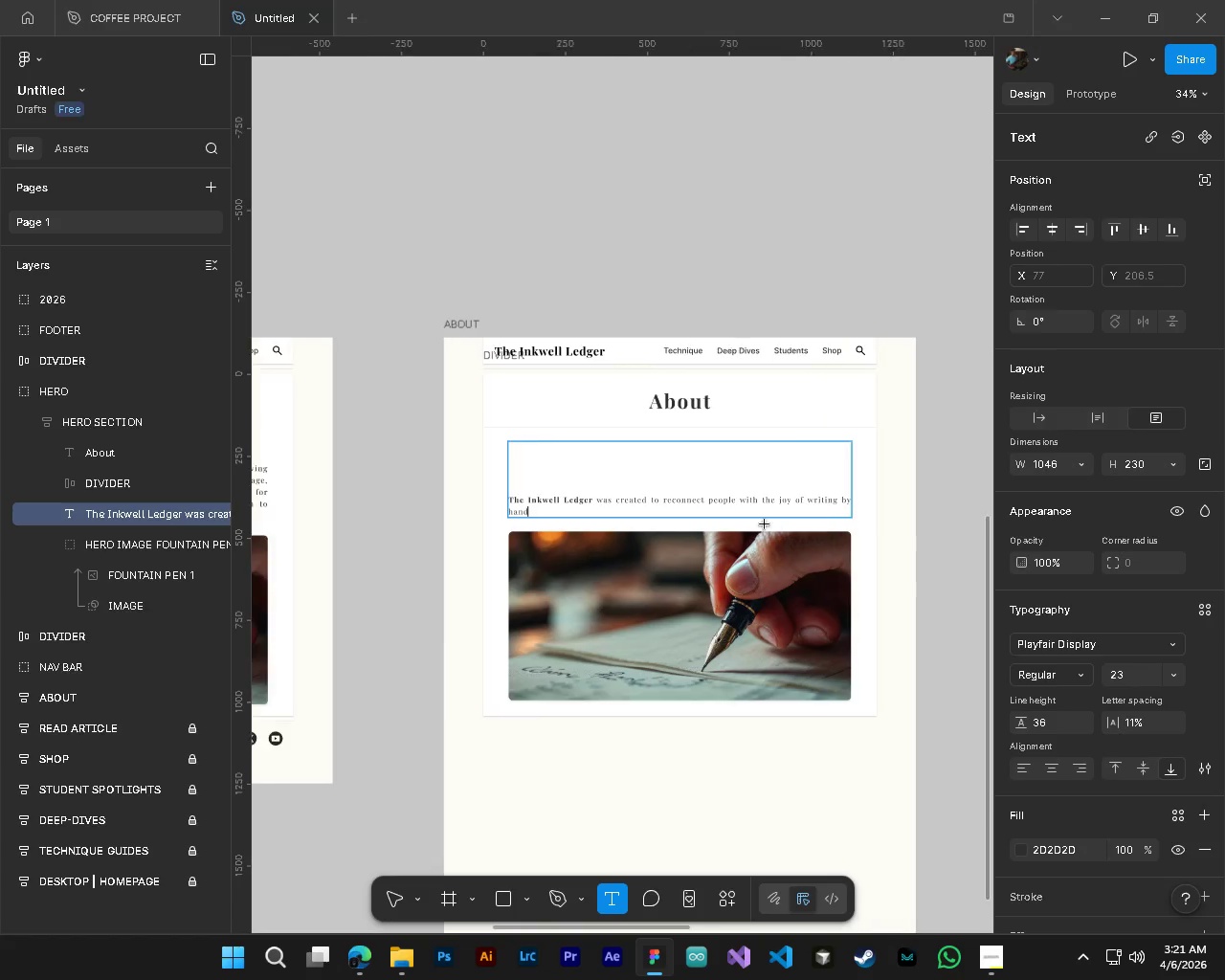 
hold_key(key=ControlLeft, duration=1.2)
 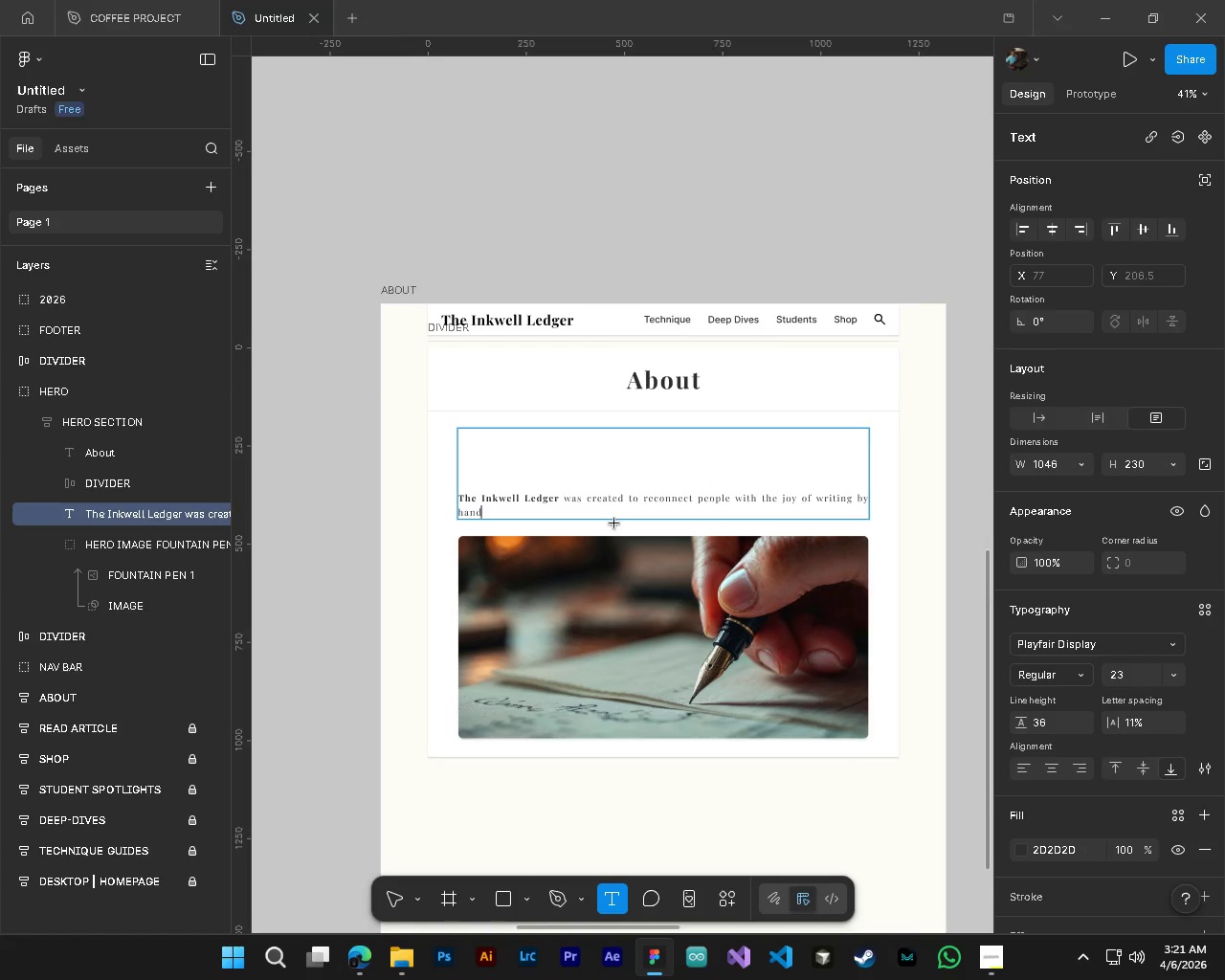 
key(Alt+Control+AltLeft)
 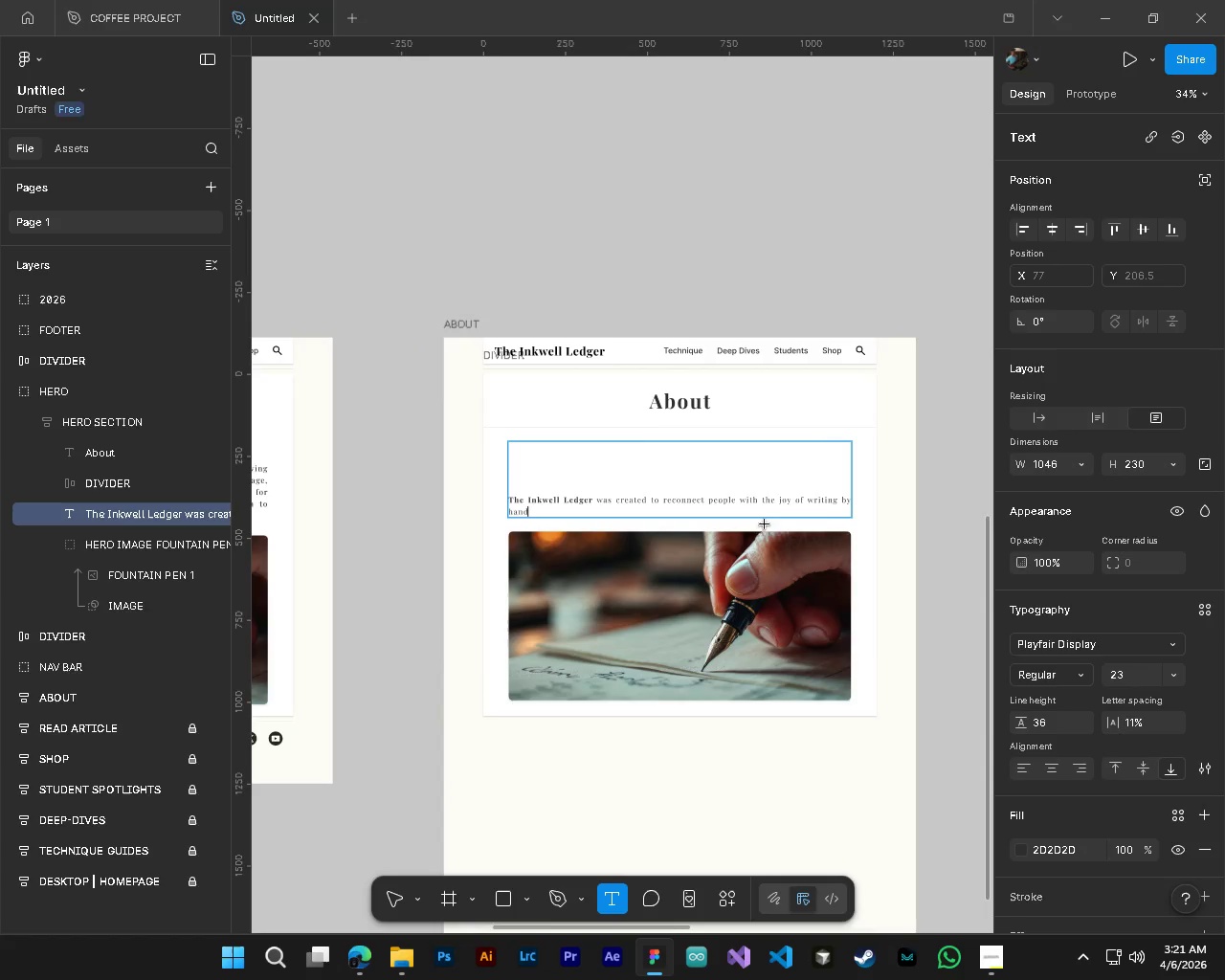 
hold_key(key=AltLeft, duration=0.92)
scroll: coordinate [764, 512], scroll_direction: down, amount: 1.0
 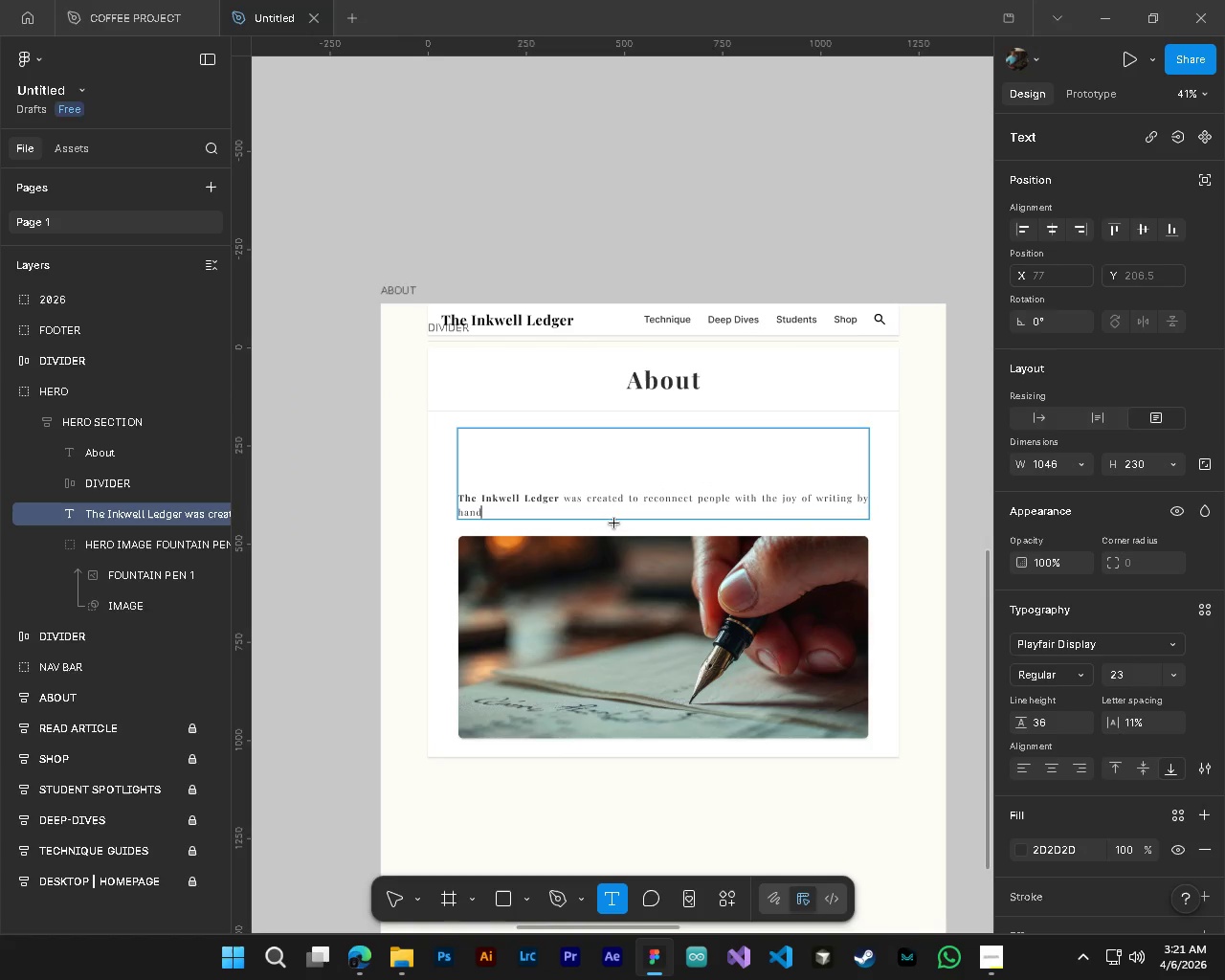 
type(. Our goal is to guide you in mastering the artof )
key(Backspace)
key(Backspace)
key(Backspace)
type( of a)
key(Backspace)
type(handwriting)
 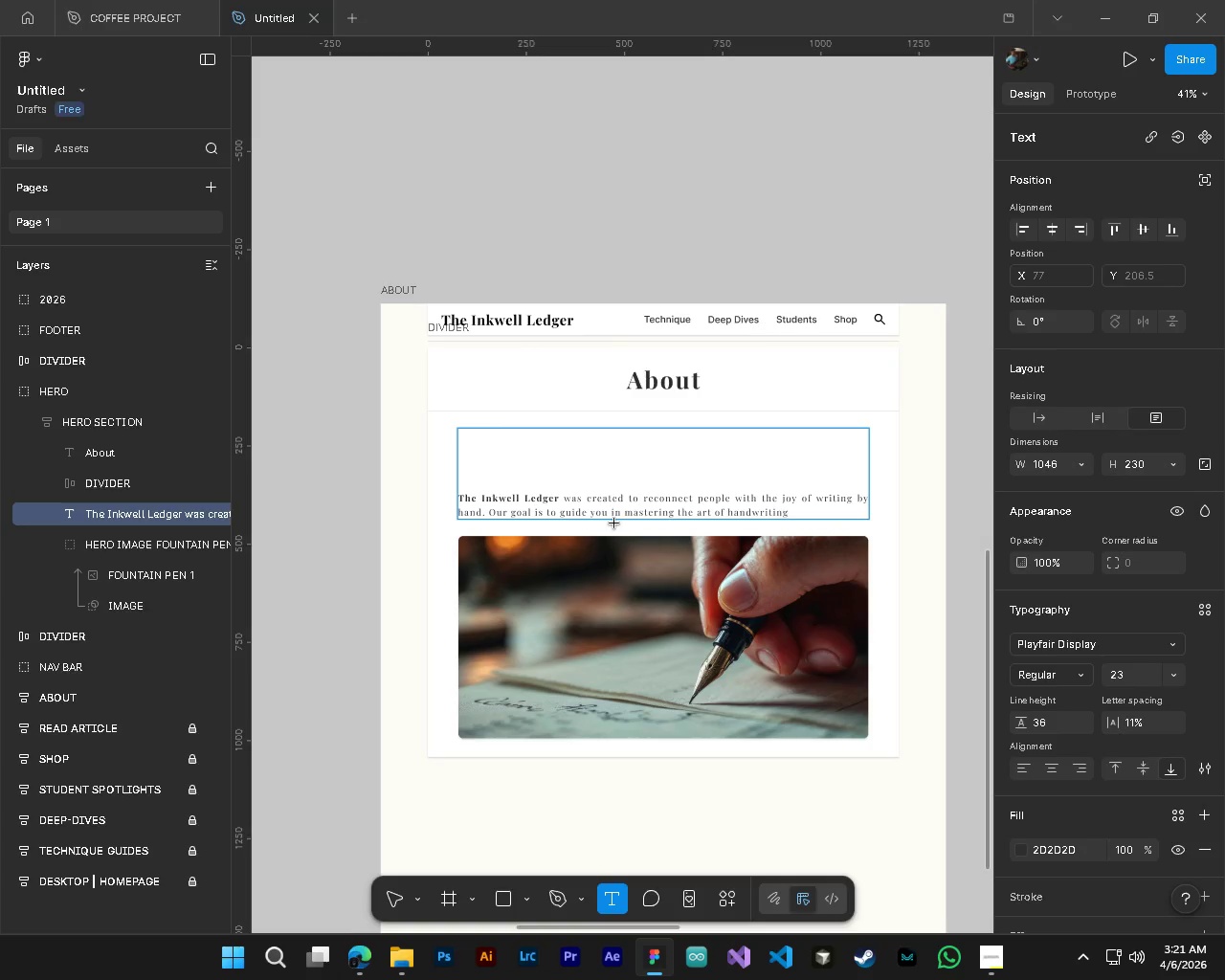 
type( to bring)
 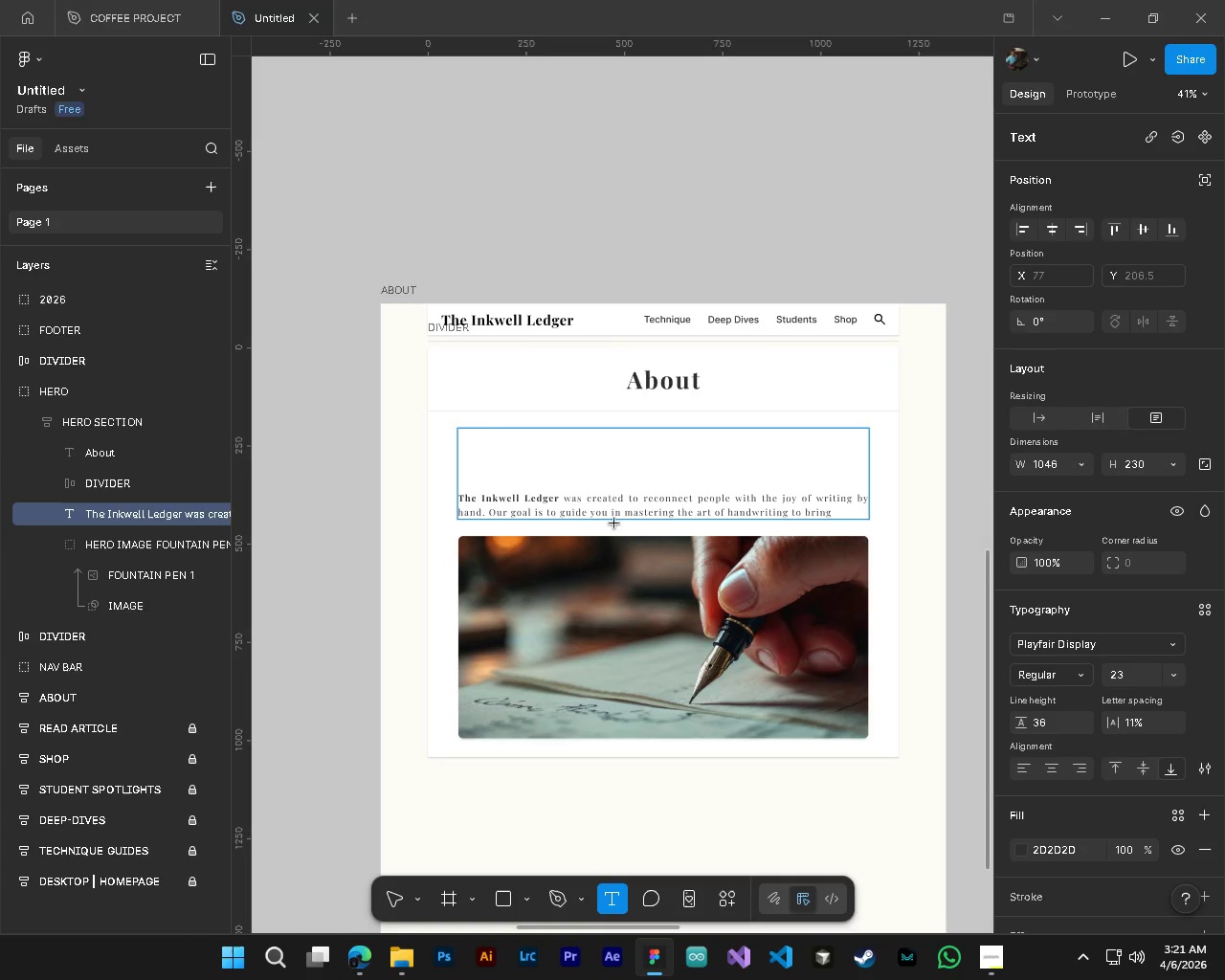 
type( clarity)
 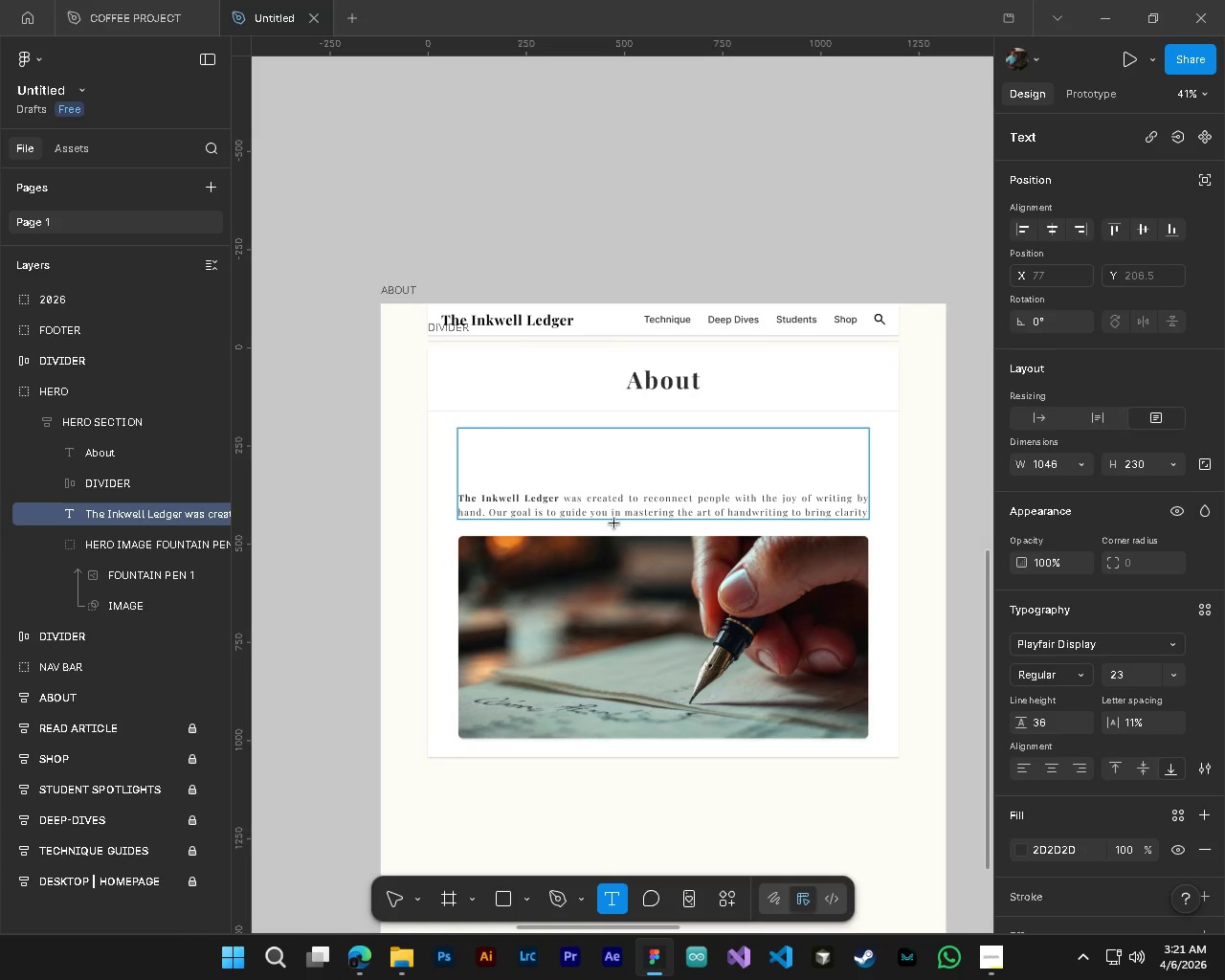 
hold_key(key=ControlLeft, duration=0.69)
hold_key(key=AltLeft, duration=0.66)
scroll: coordinate [632, 568], scroll_direction: up, amount: 4.0
 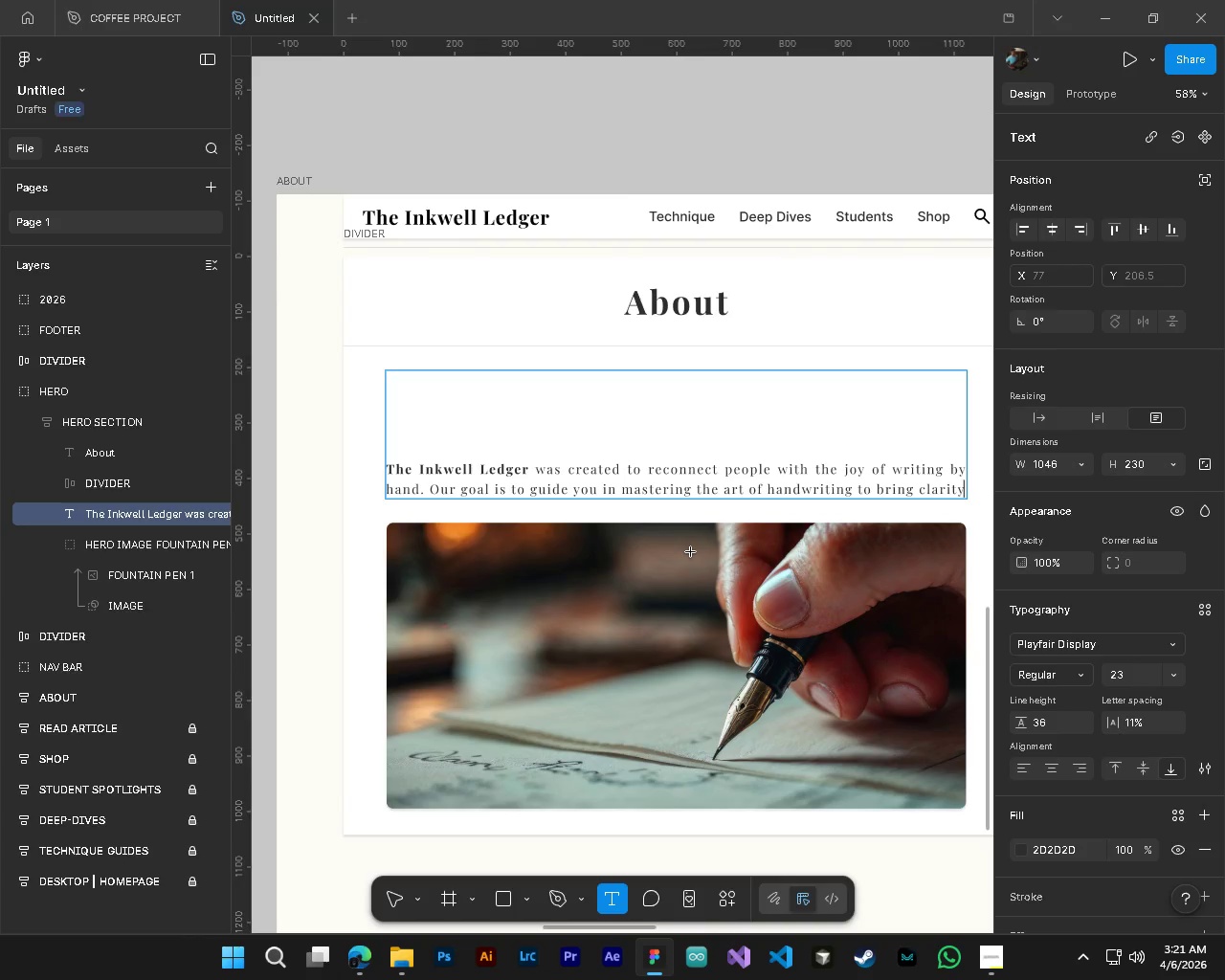 
type( and intention to your daily life.)
 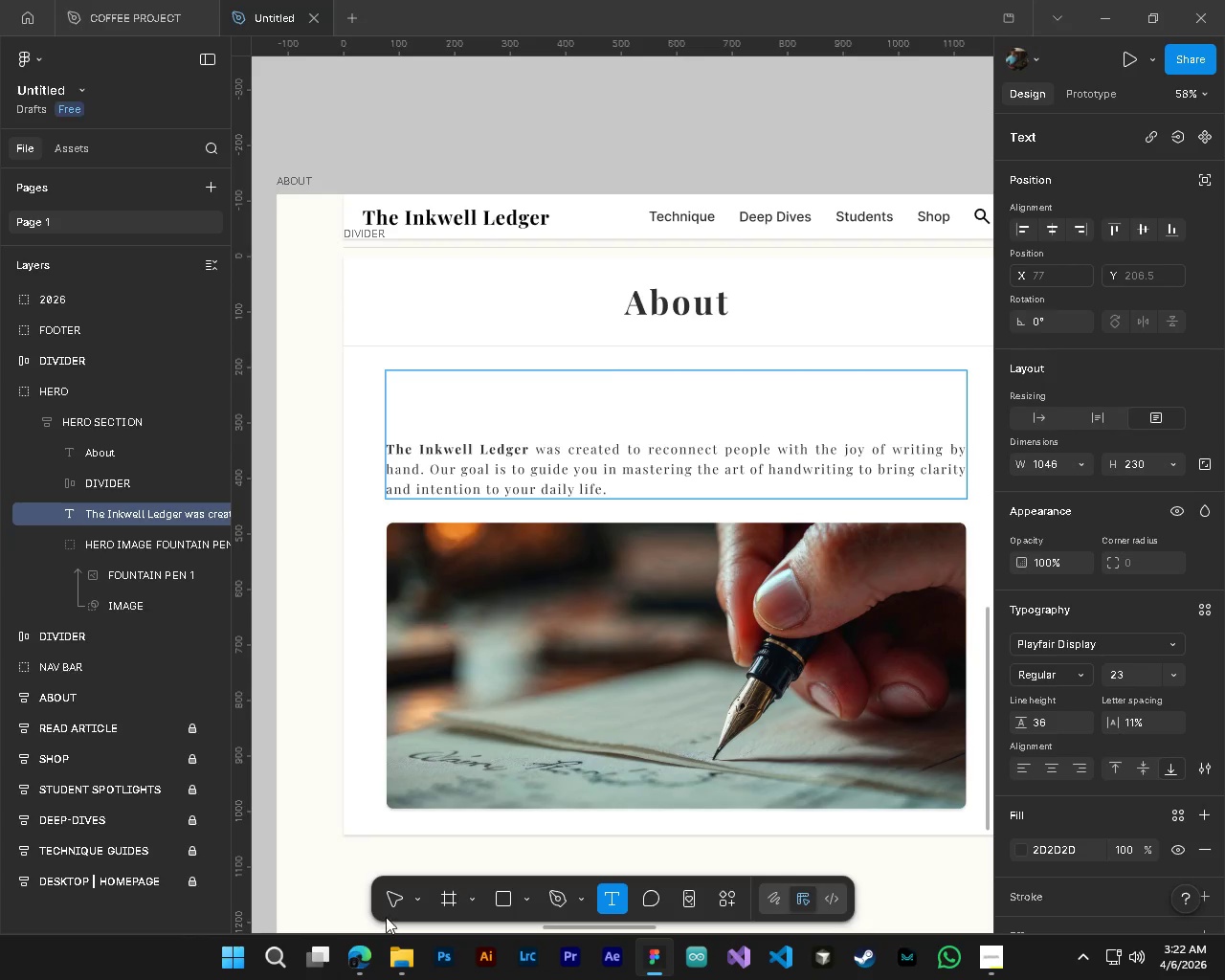 
left_click([385, 908])
 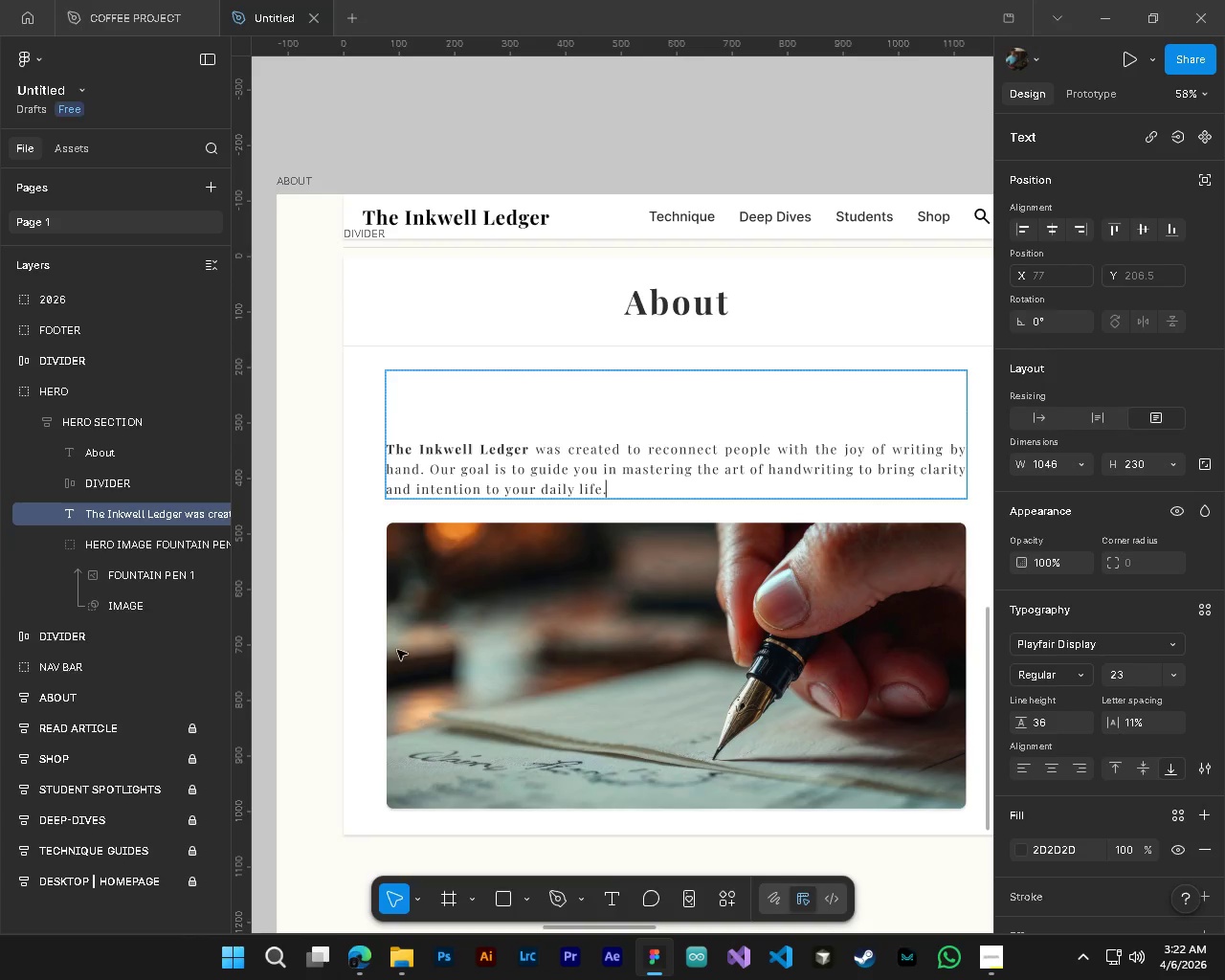 
left_click([358, 519])
 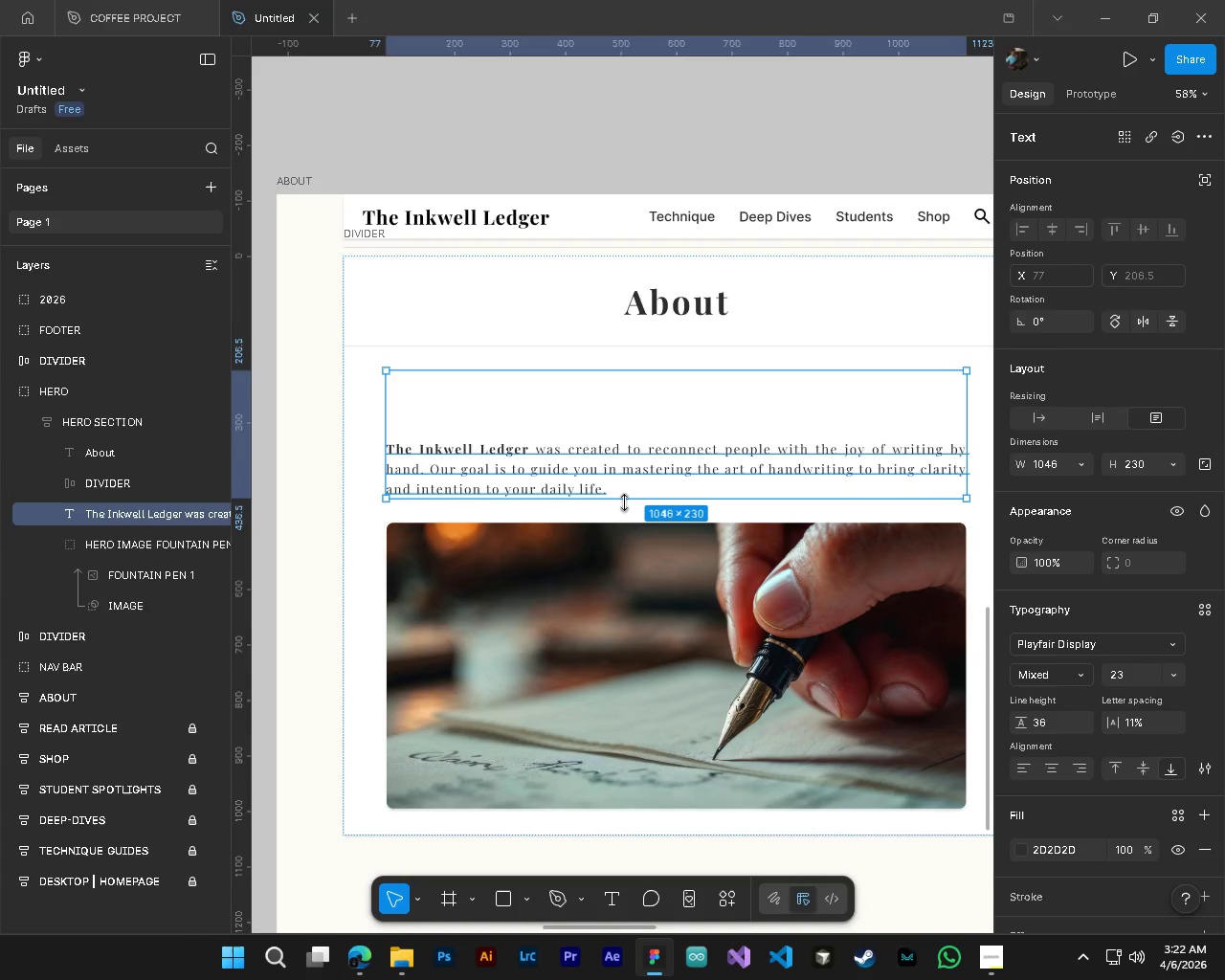 
left_click_drag(start_coordinate=[624, 502], to_coordinate=[631, 431])
 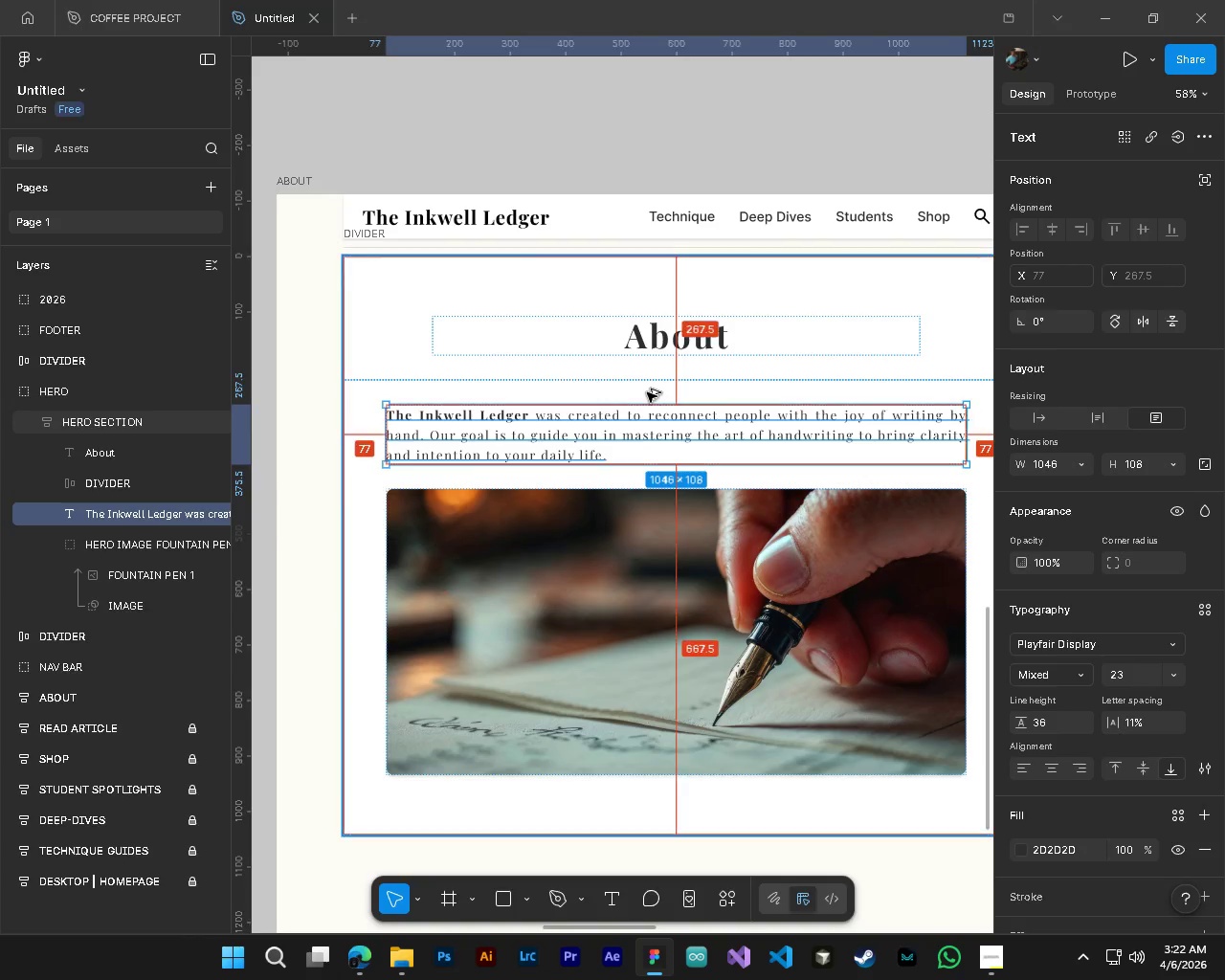 
hold_key(key=AltLeft, duration=1.19)
hold_key(key=ControlLeft, duration=0.84)
scroll: coordinate [700, 578], scroll_direction: down, amount: 5.0
 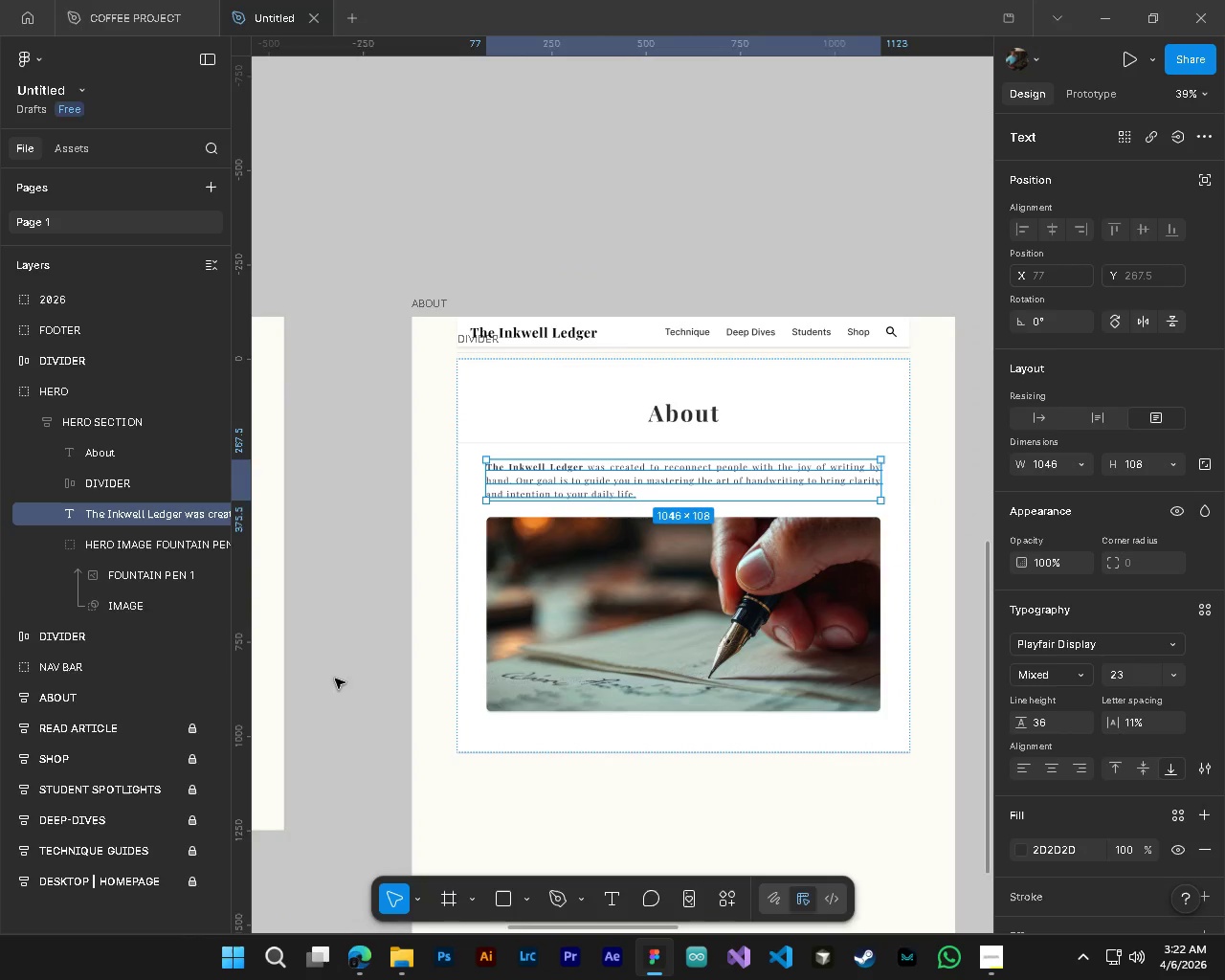 
hold_key(key=AltLeft, duration=1.5)
left_click_drag(start_coordinate=[582, 486], to_coordinate=[571, 741])
 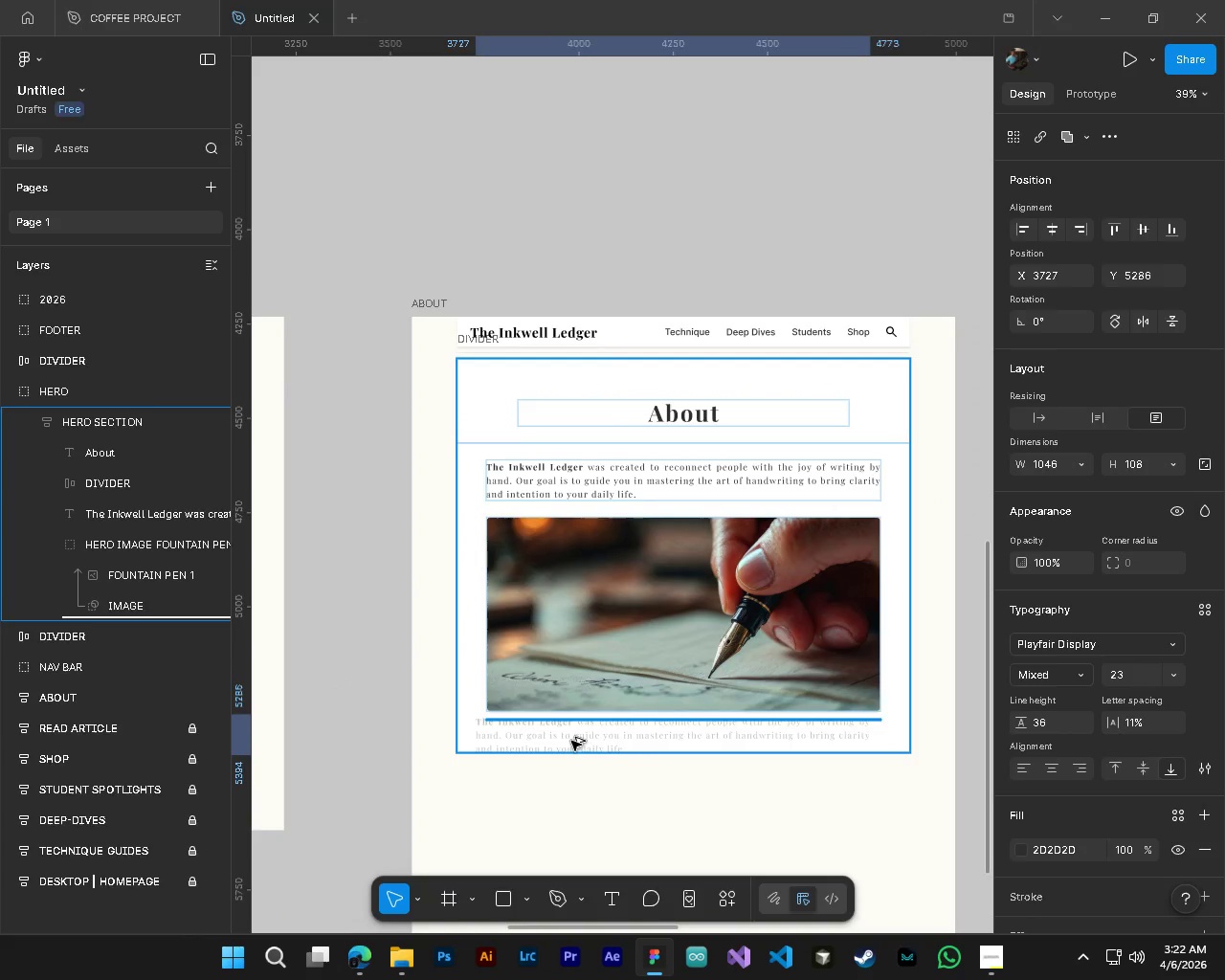 
hold_key(key=AltLeft, duration=0.89)
 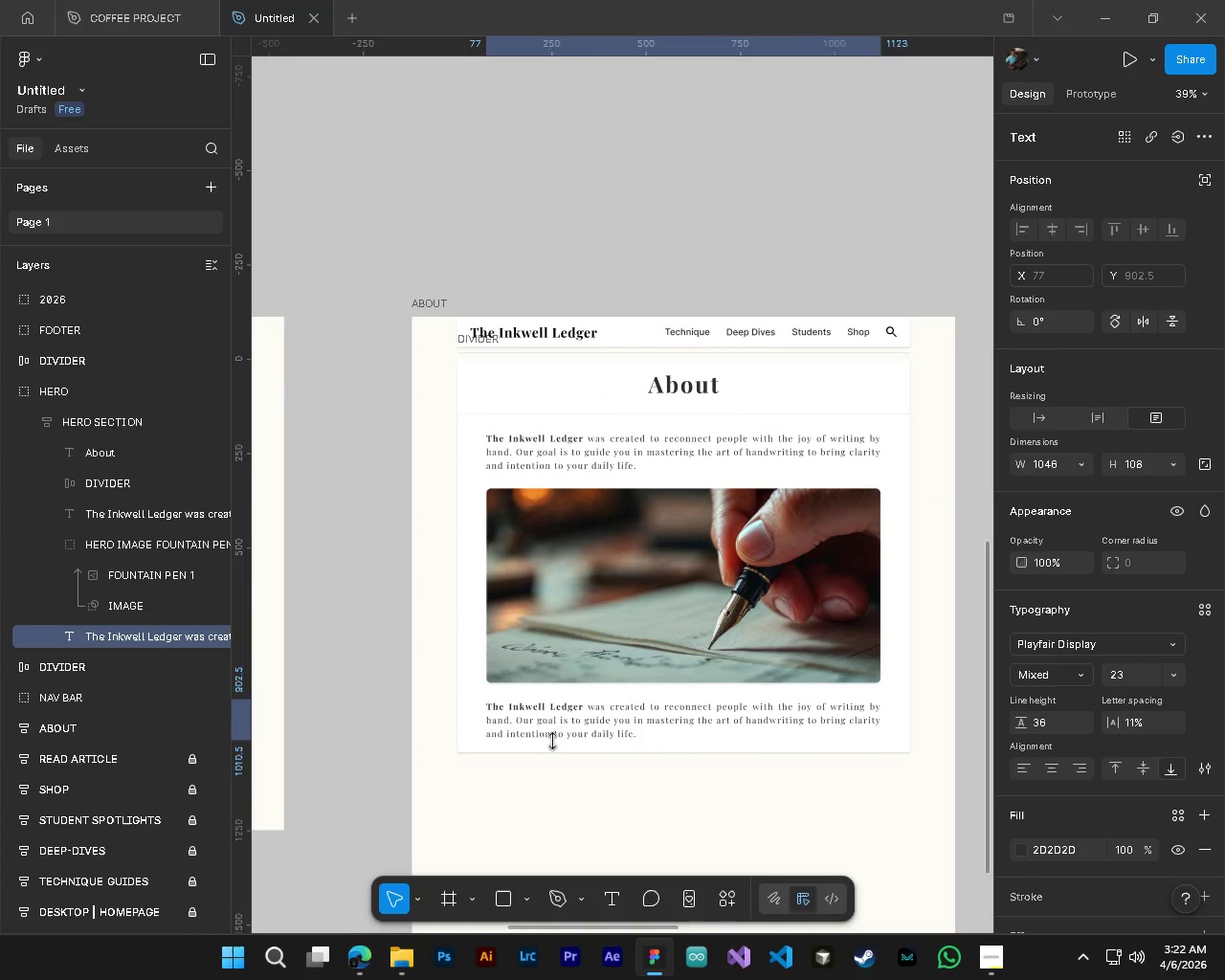 
hold_key(key=AltLeft, duration=0.88)
hold_key(key=ControlLeft, duration=0.84)
scroll: coordinate [535, 722], scroll_direction: up, amount: 4.0
 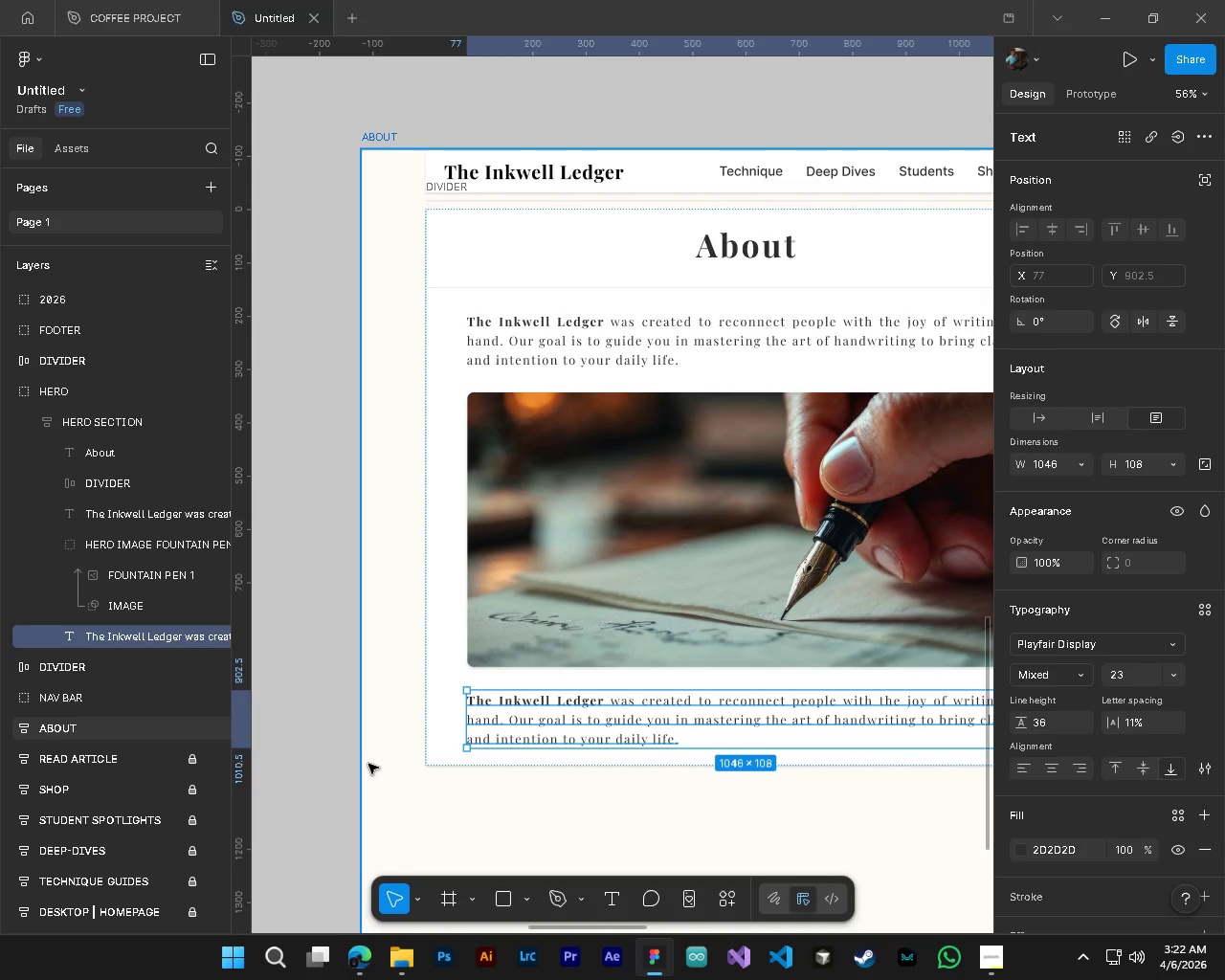 
hold_key(key=AltLeft, duration=0.33)
 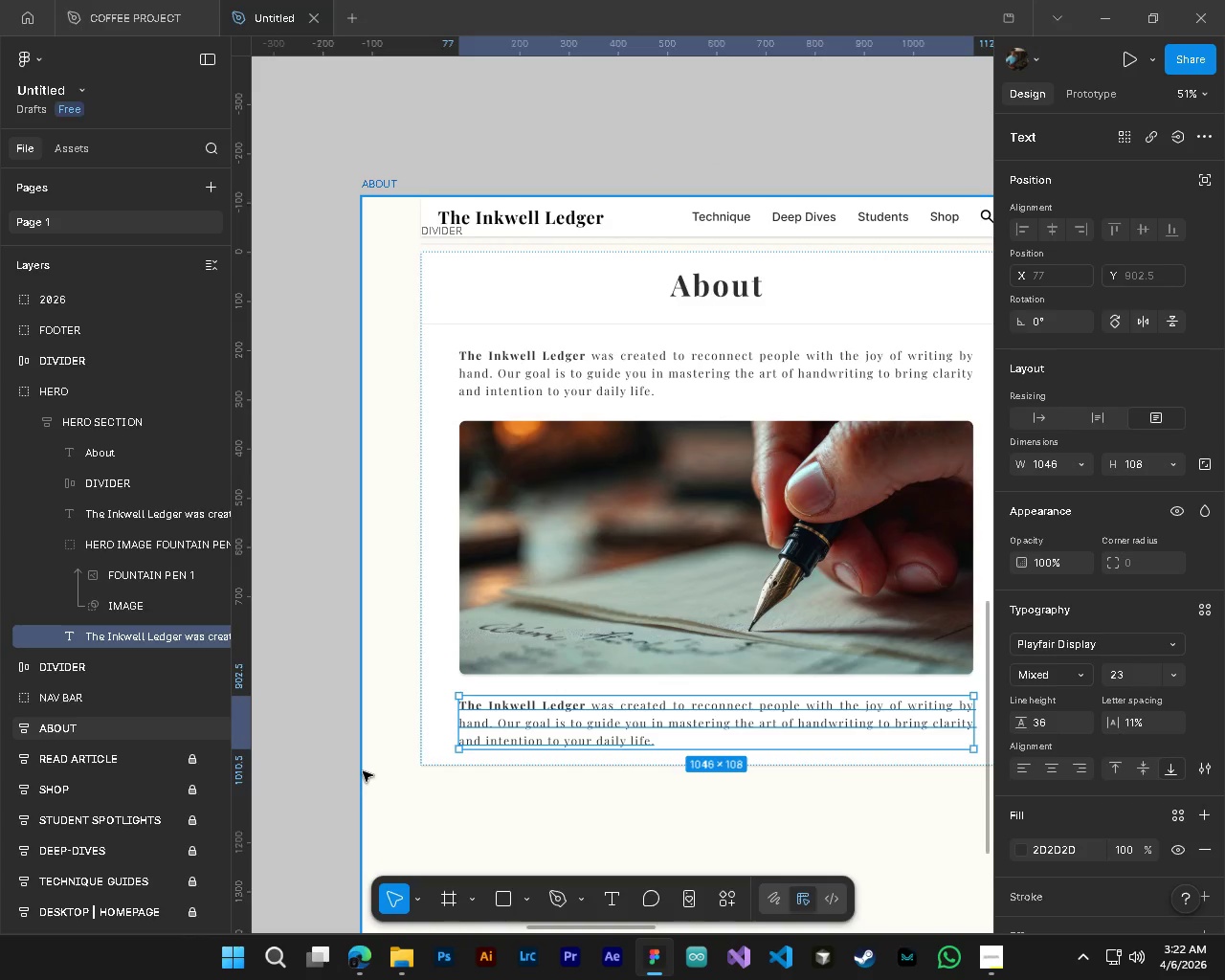 
key(Alt+Control+ControlLeft)
 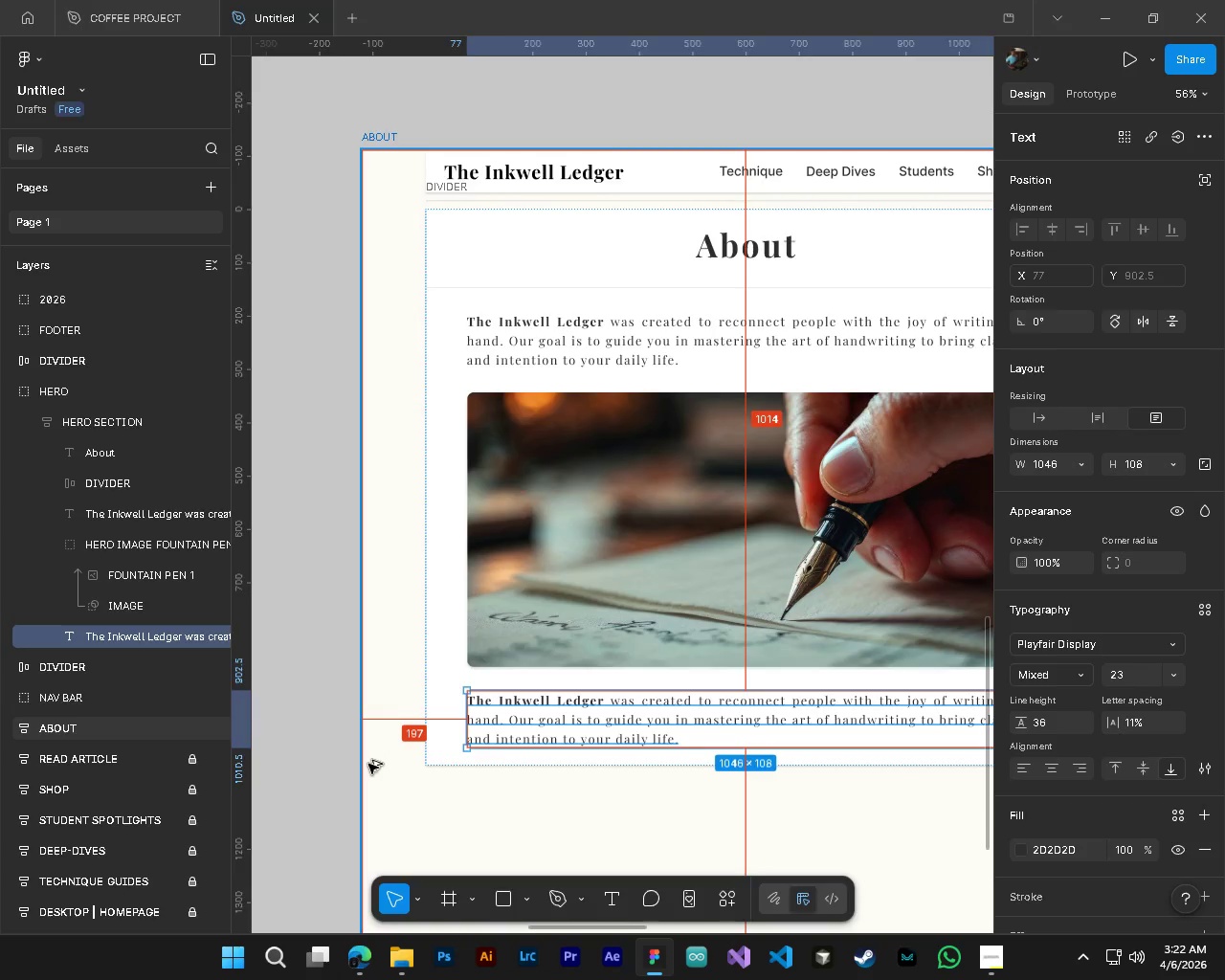 
scroll: coordinate [368, 764], scroll_direction: down, amount: 2.0
 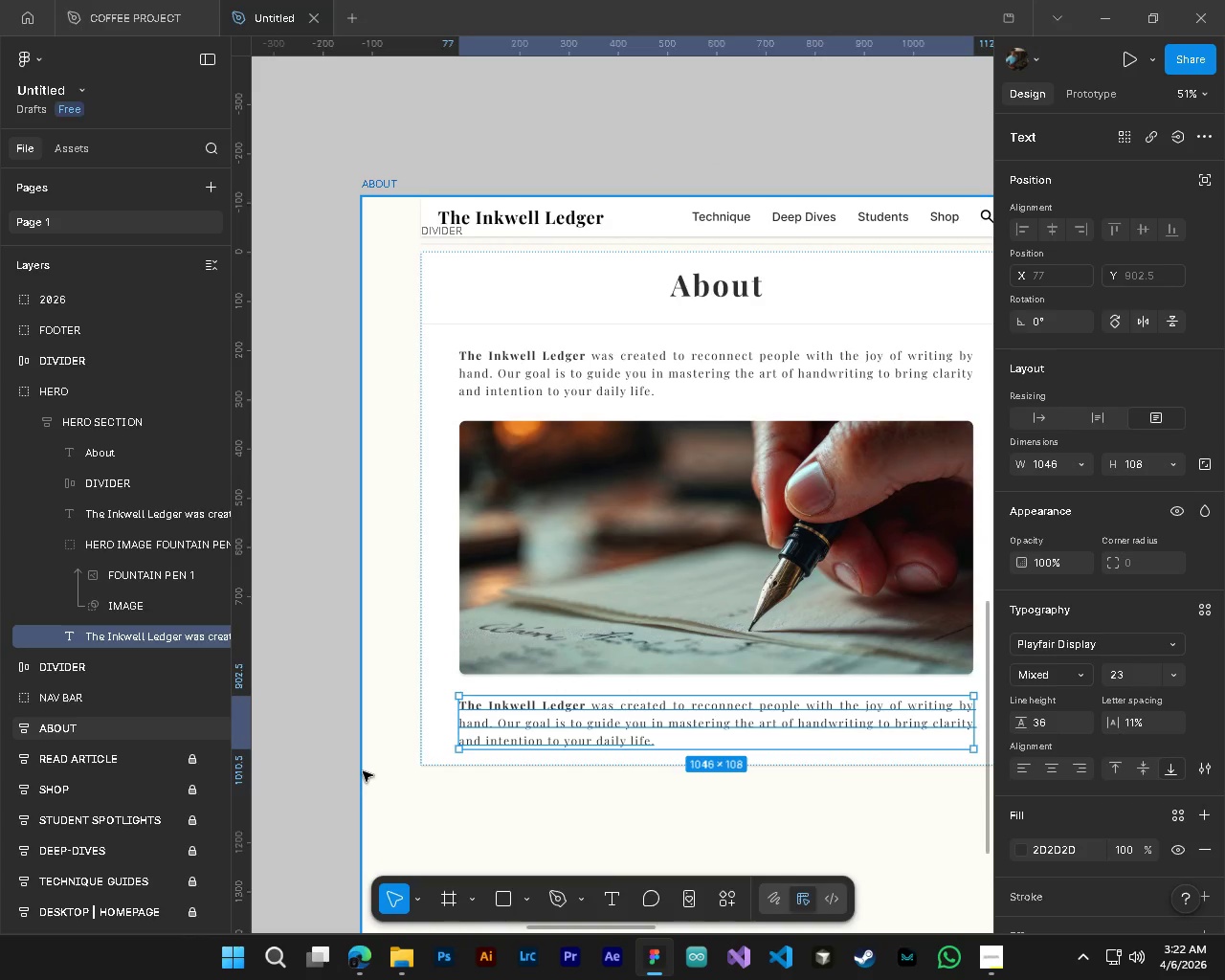 
key(Alt+AltLeft)
 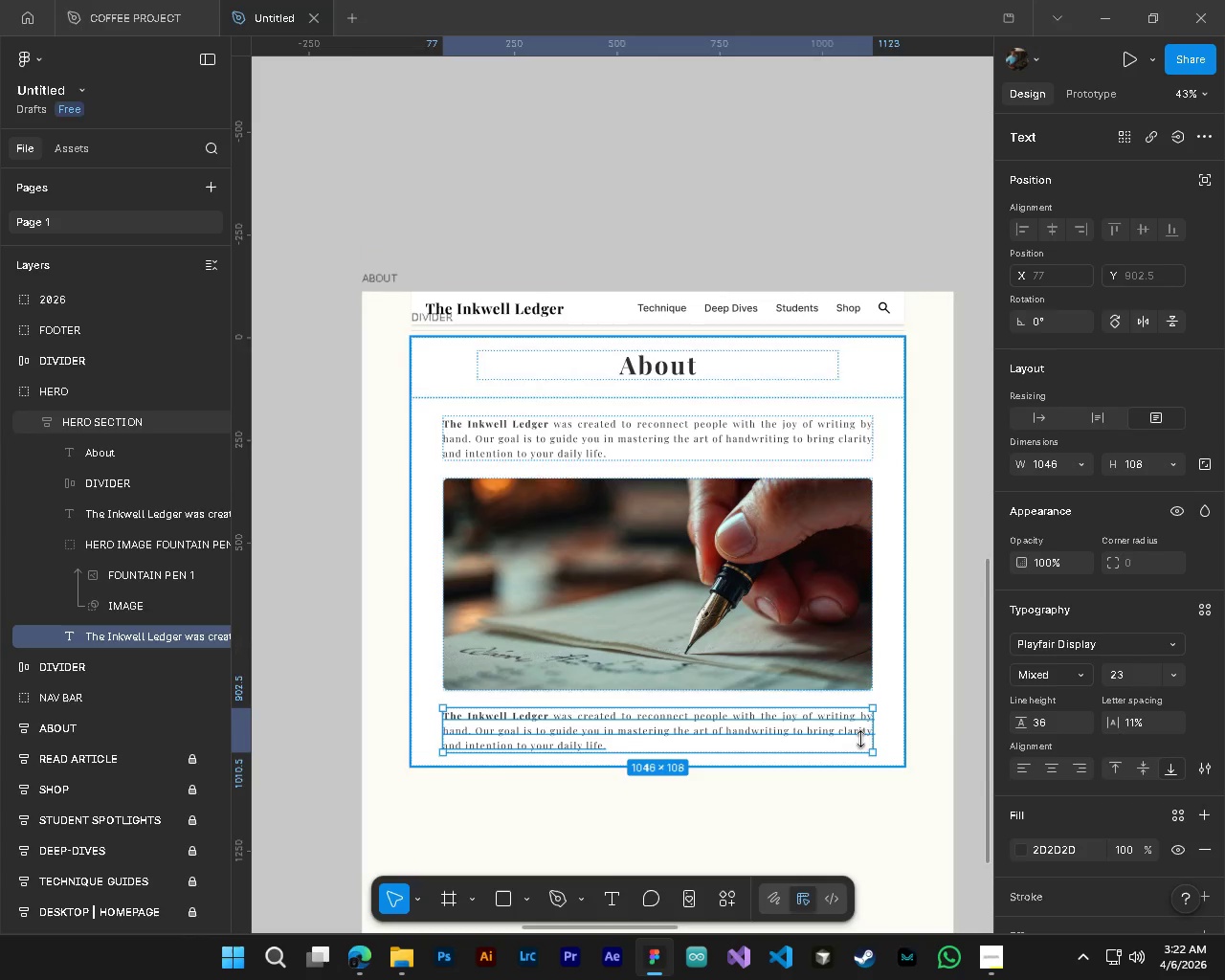 
key(Alt+Control+ControlLeft)
 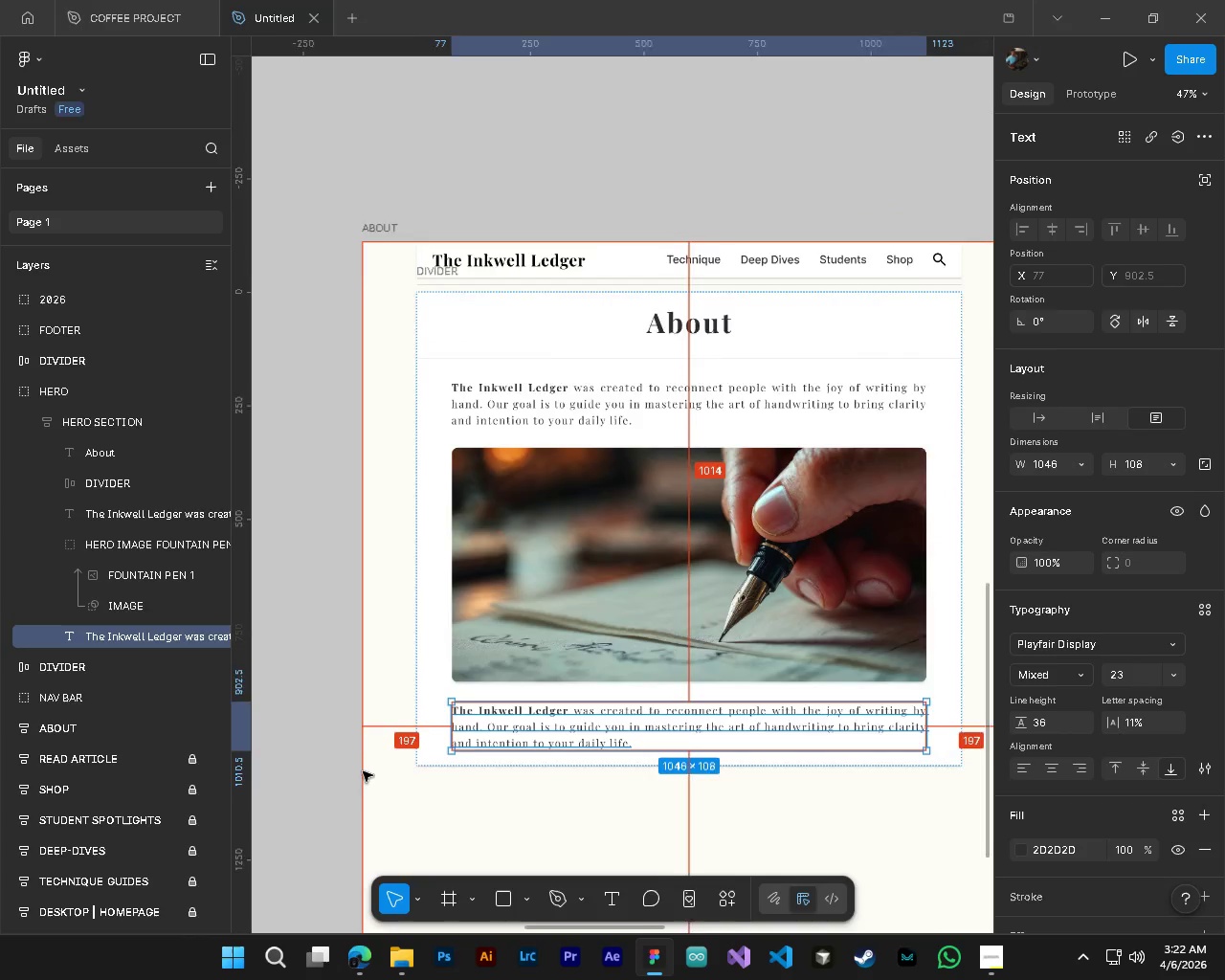 
scroll: coordinate [363, 771], scroll_direction: down, amount: 3.0
 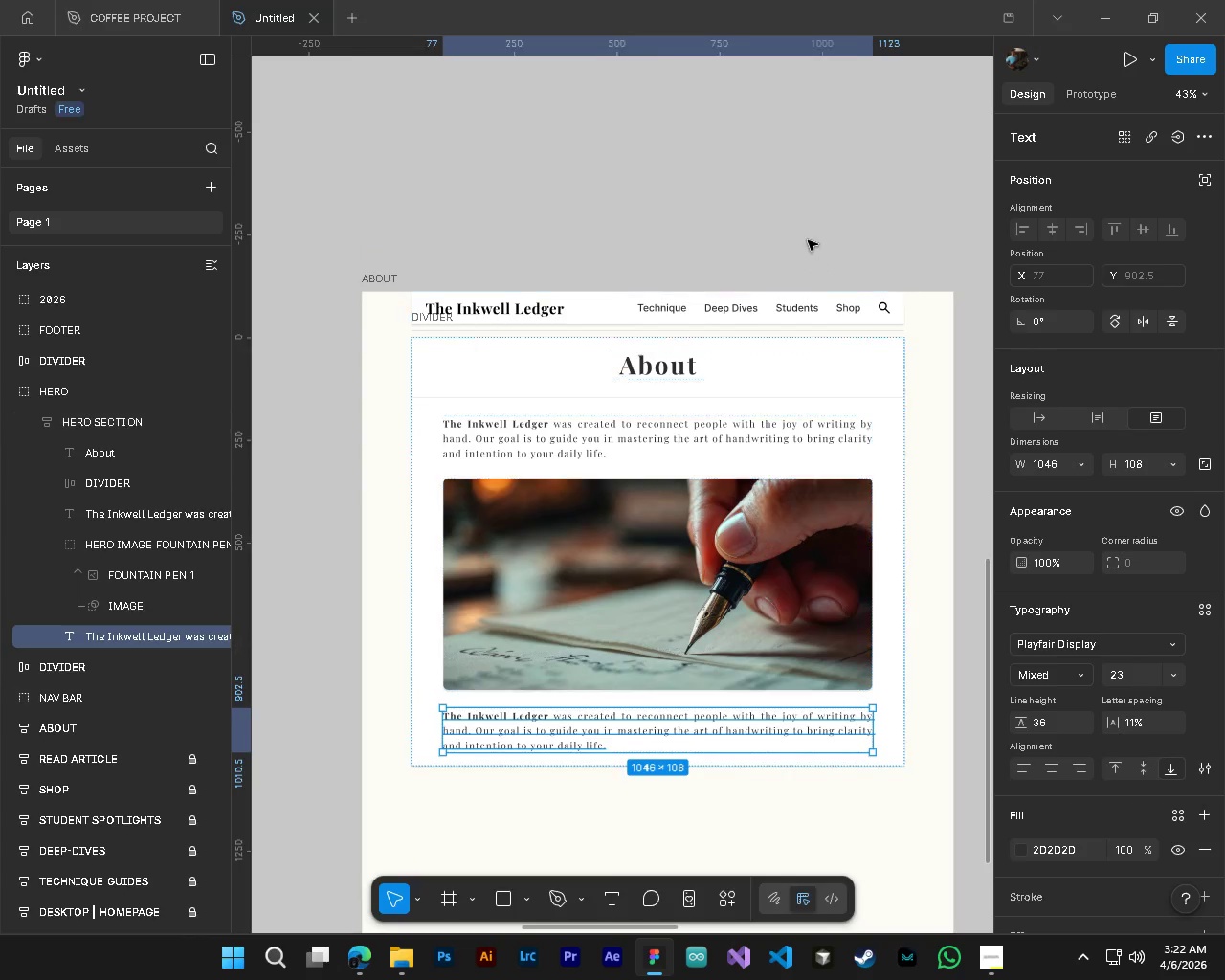 
left_click([802, 225])
 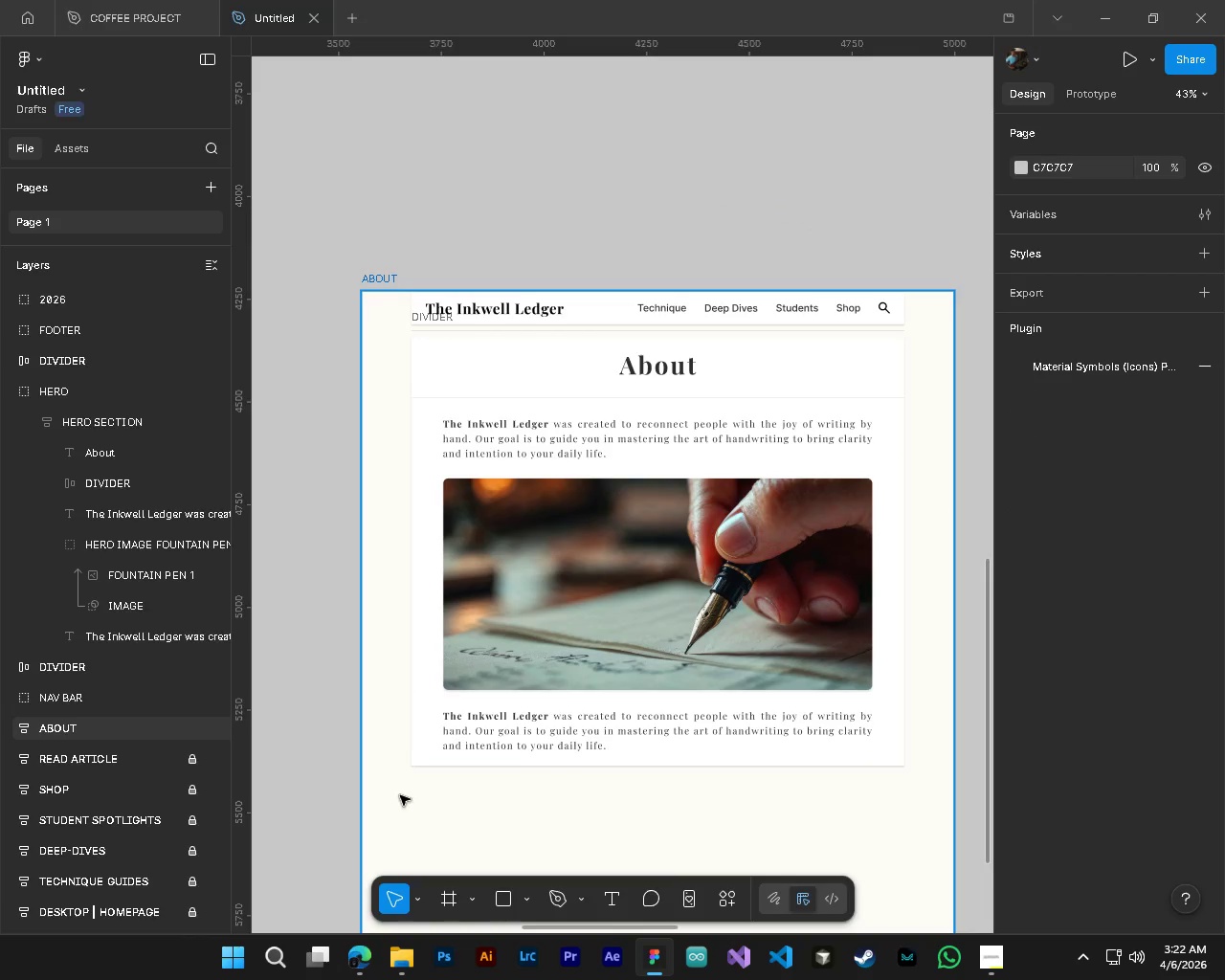 
hold_key(key=ControlLeft, duration=1.09)
 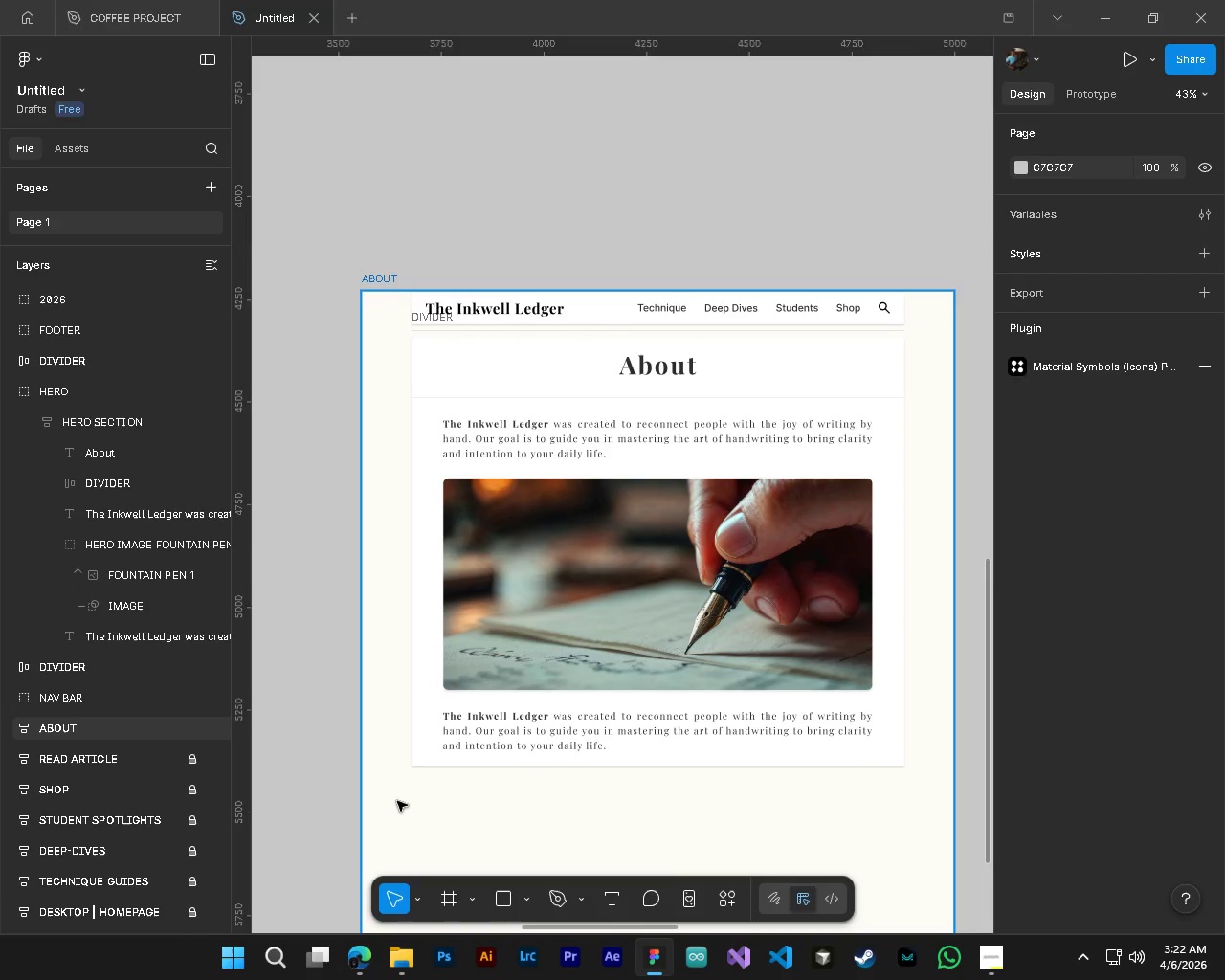 
hold_key(key=AltLeft, duration=1.03)
 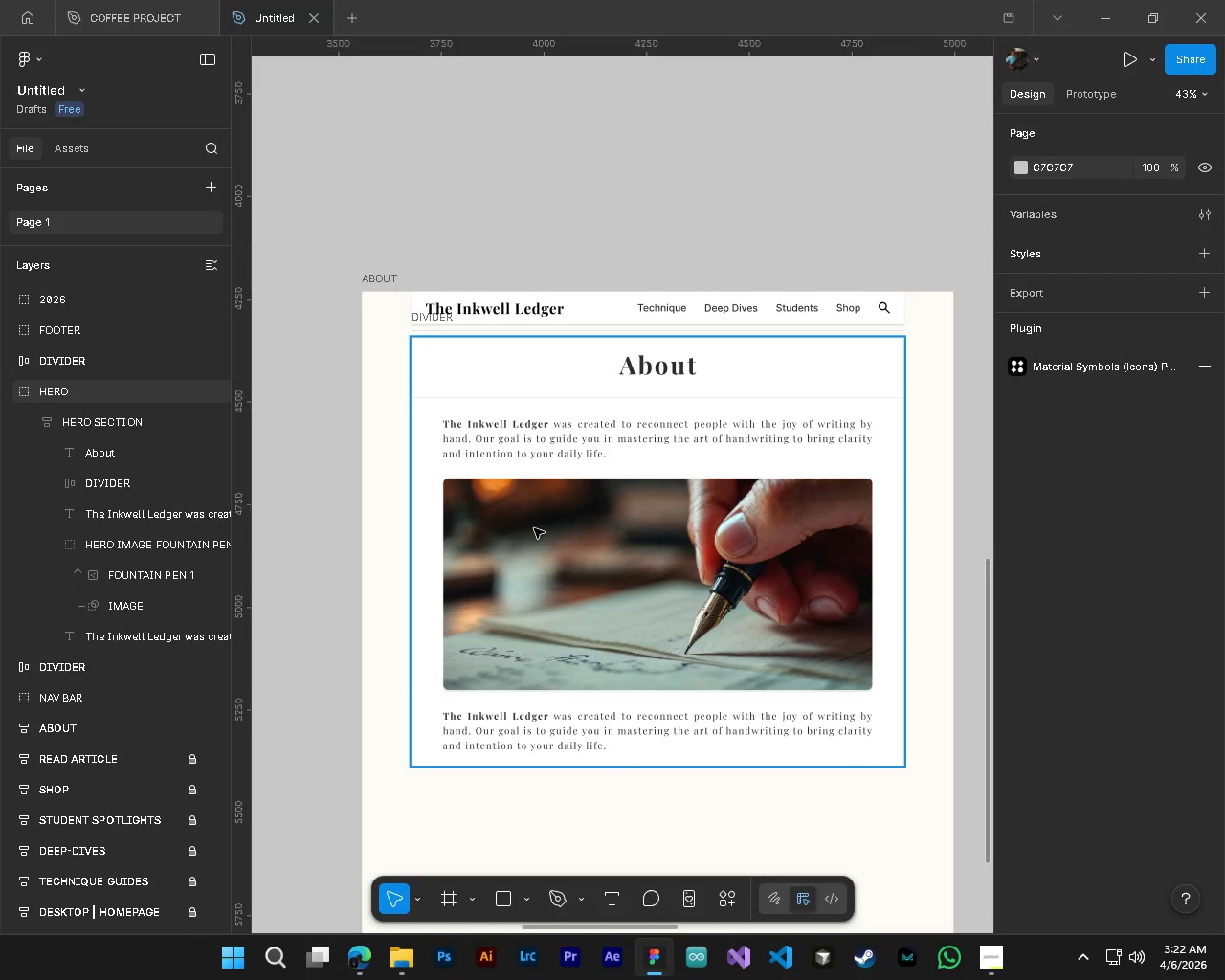 
key(T)
 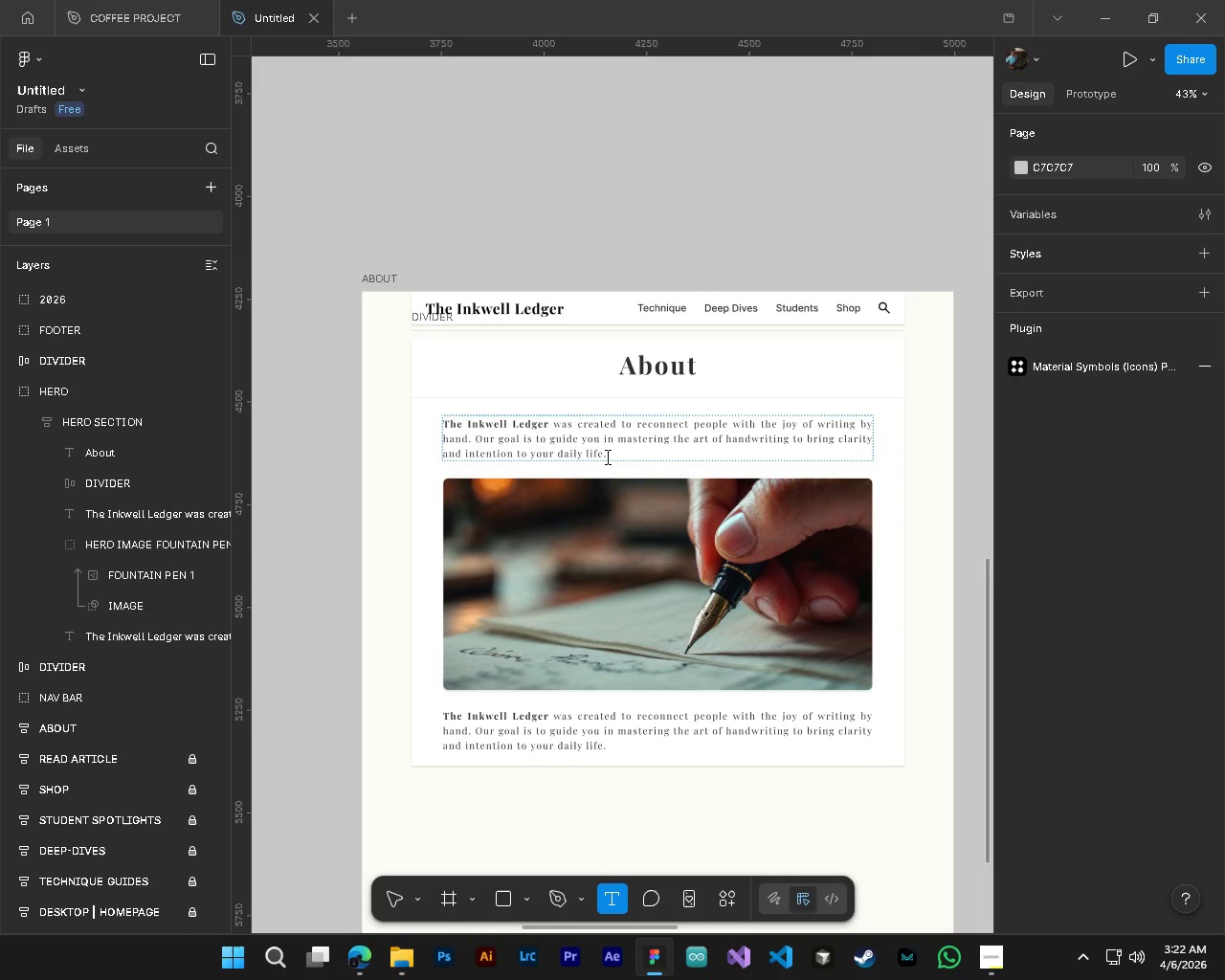 
left_click_drag(start_coordinate=[606, 457], to_coordinate=[553, 417])
 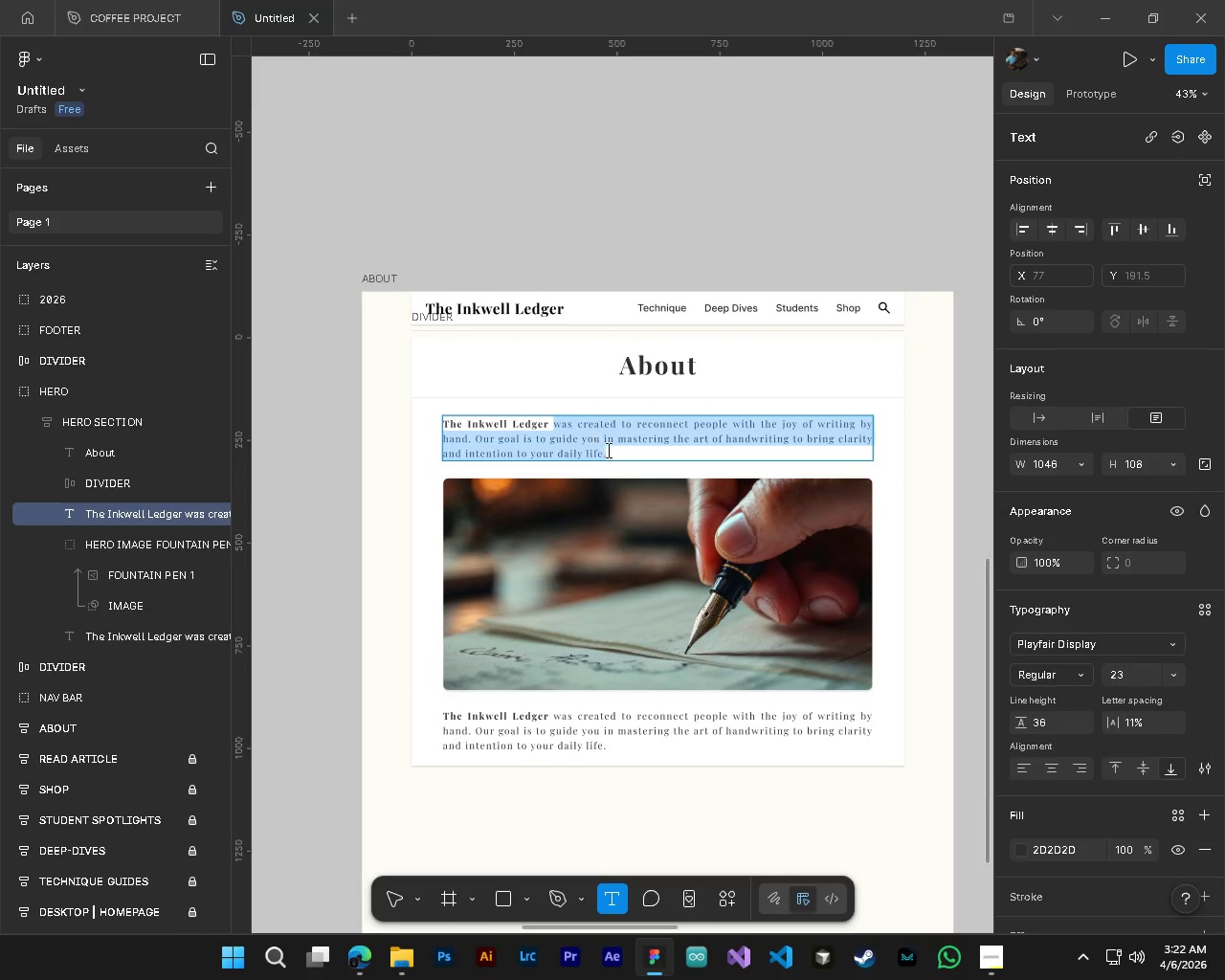 
hold_key(key=ControlLeft, duration=0.39)
 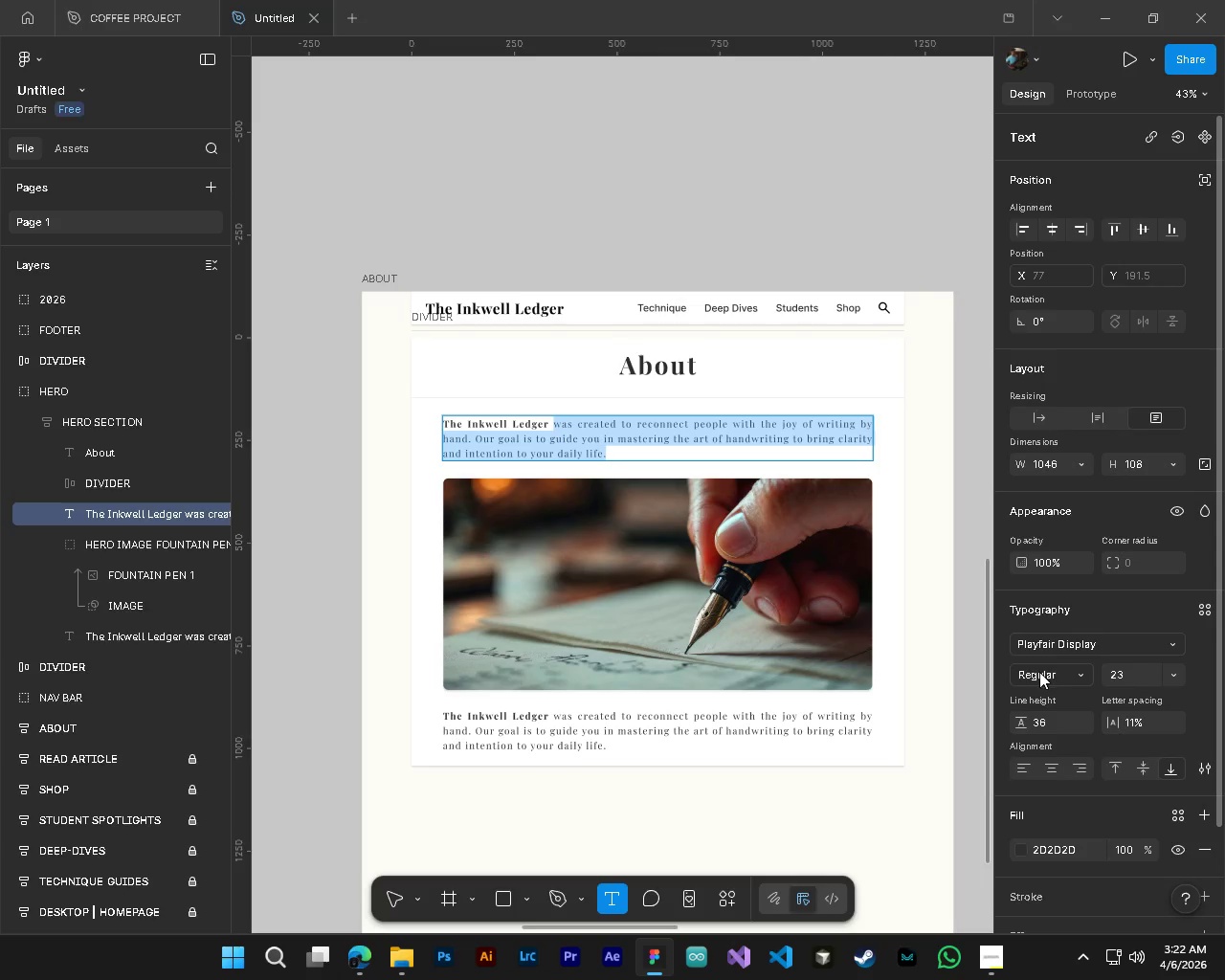 
left_click([1039, 672])
 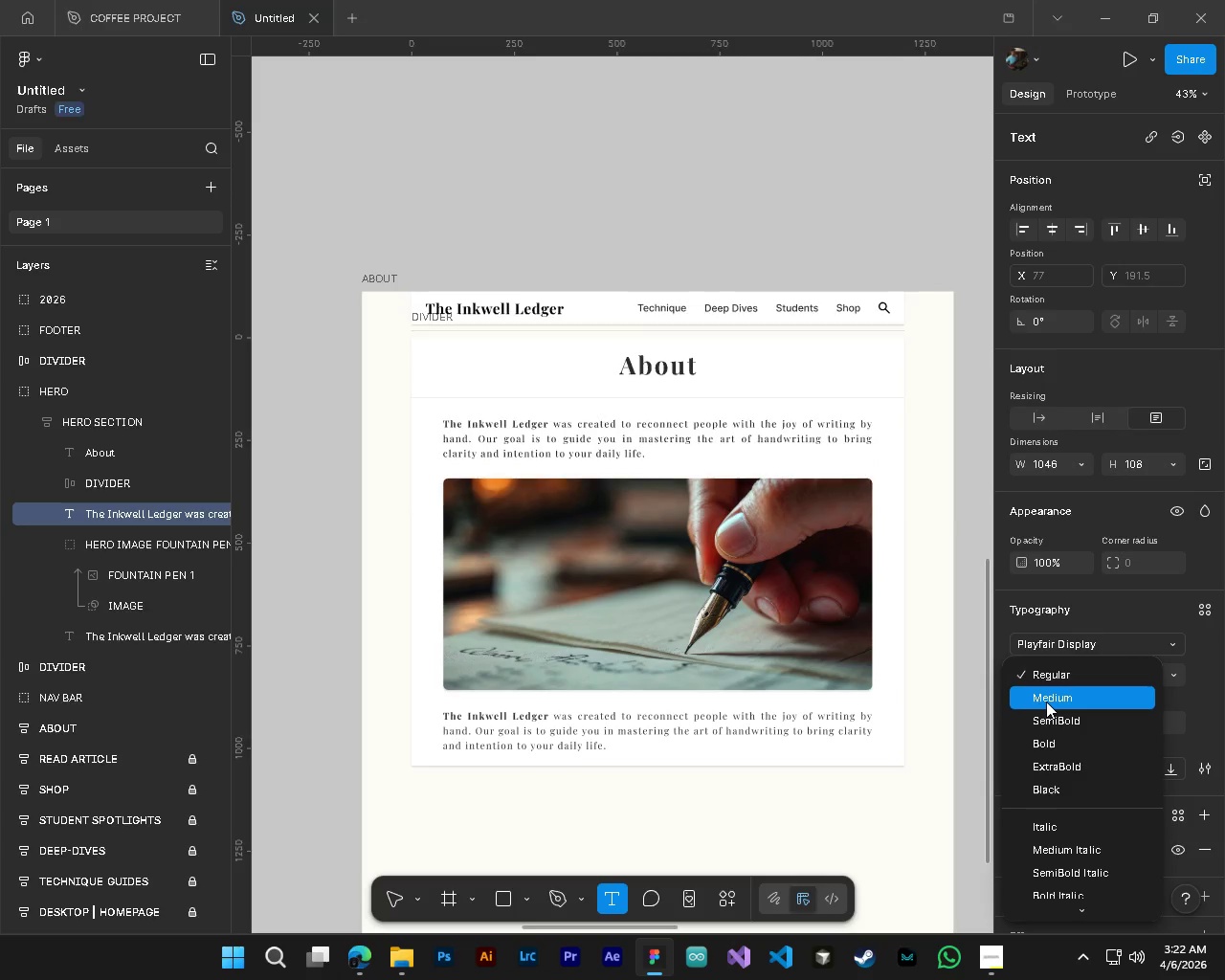 
left_click([1046, 702])
 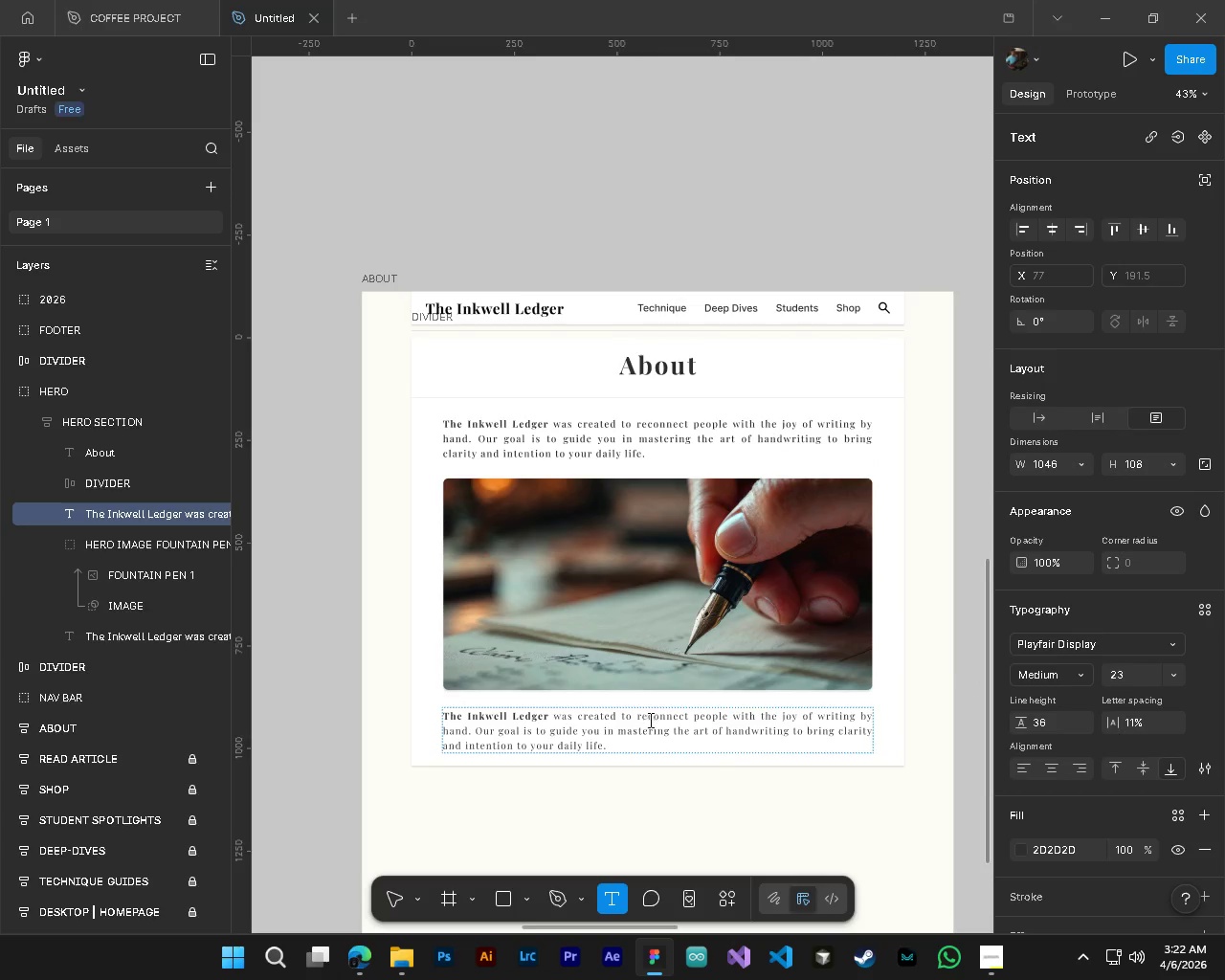 
left_click([632, 730])
 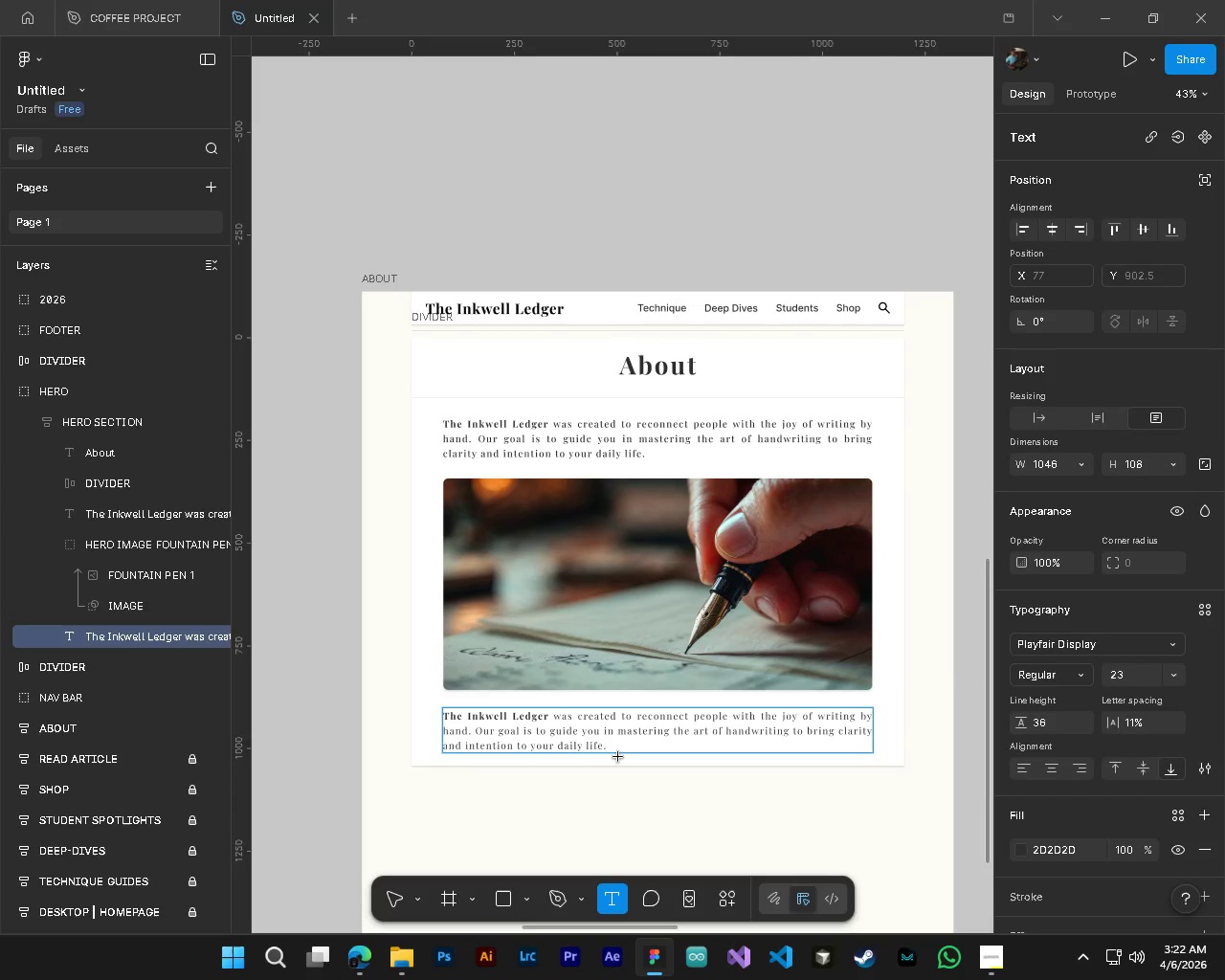 
left_click_drag(start_coordinate=[607, 751], to_coordinate=[271, 676])
 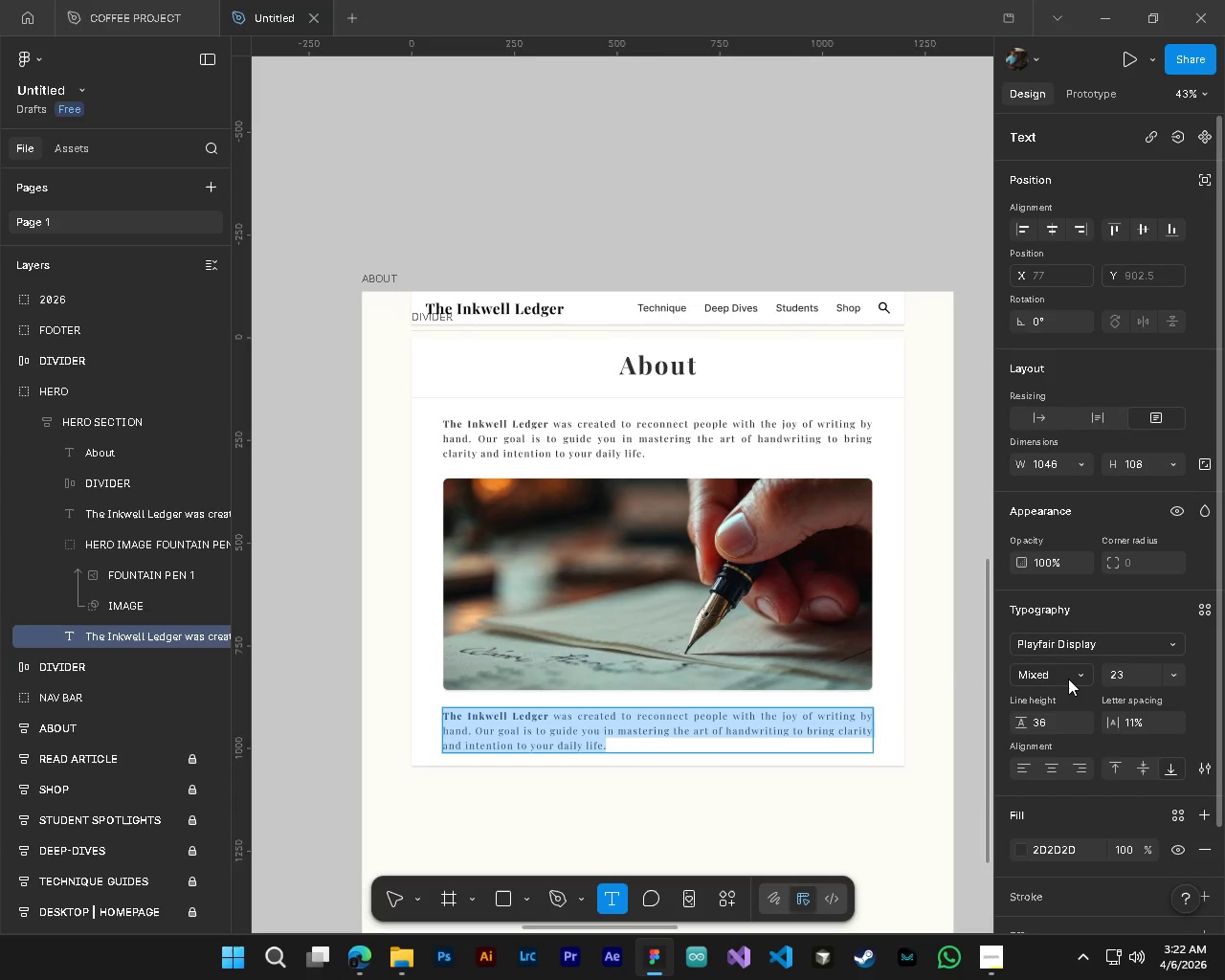 
left_click([1067, 678])
 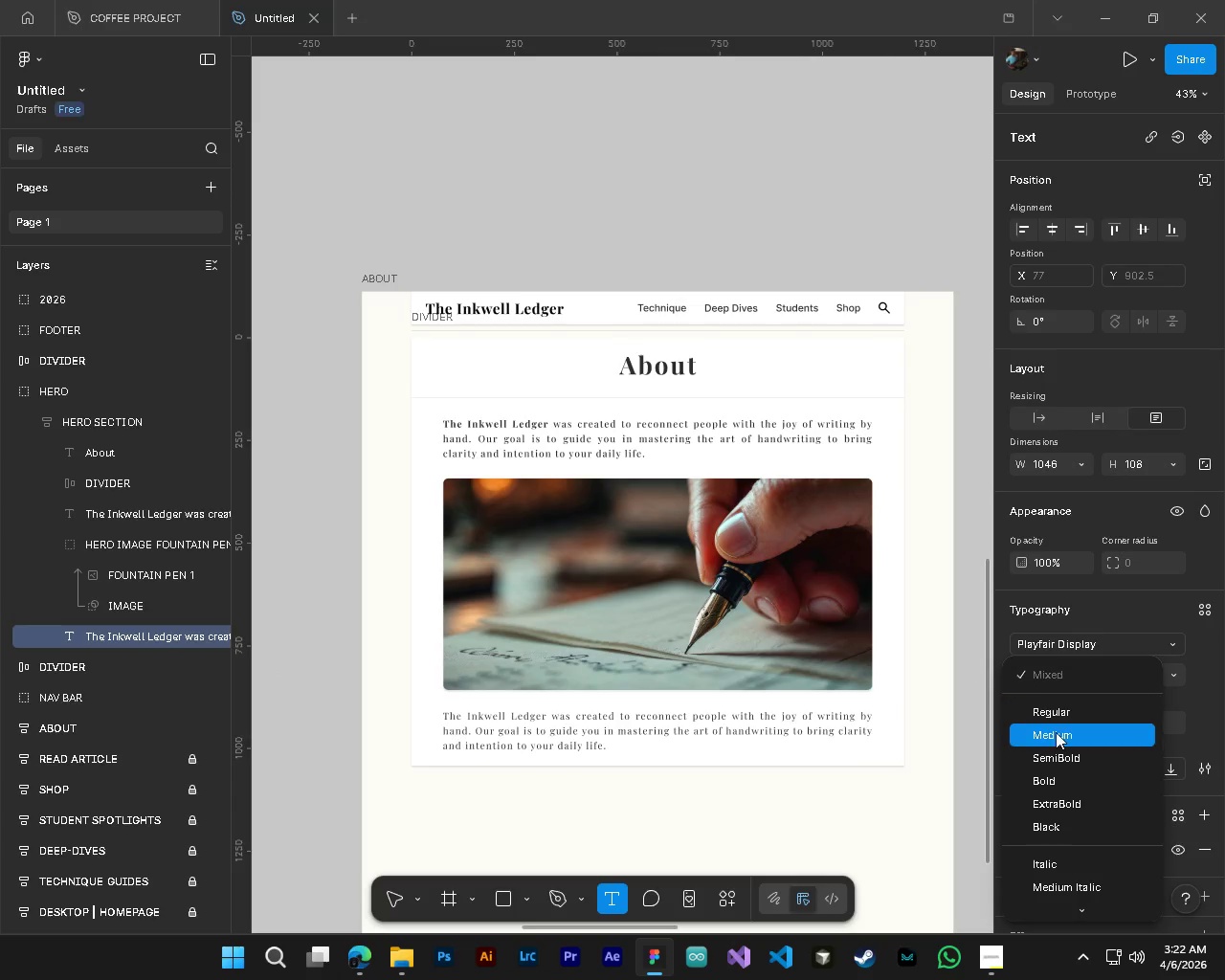 
left_click([1056, 732])
 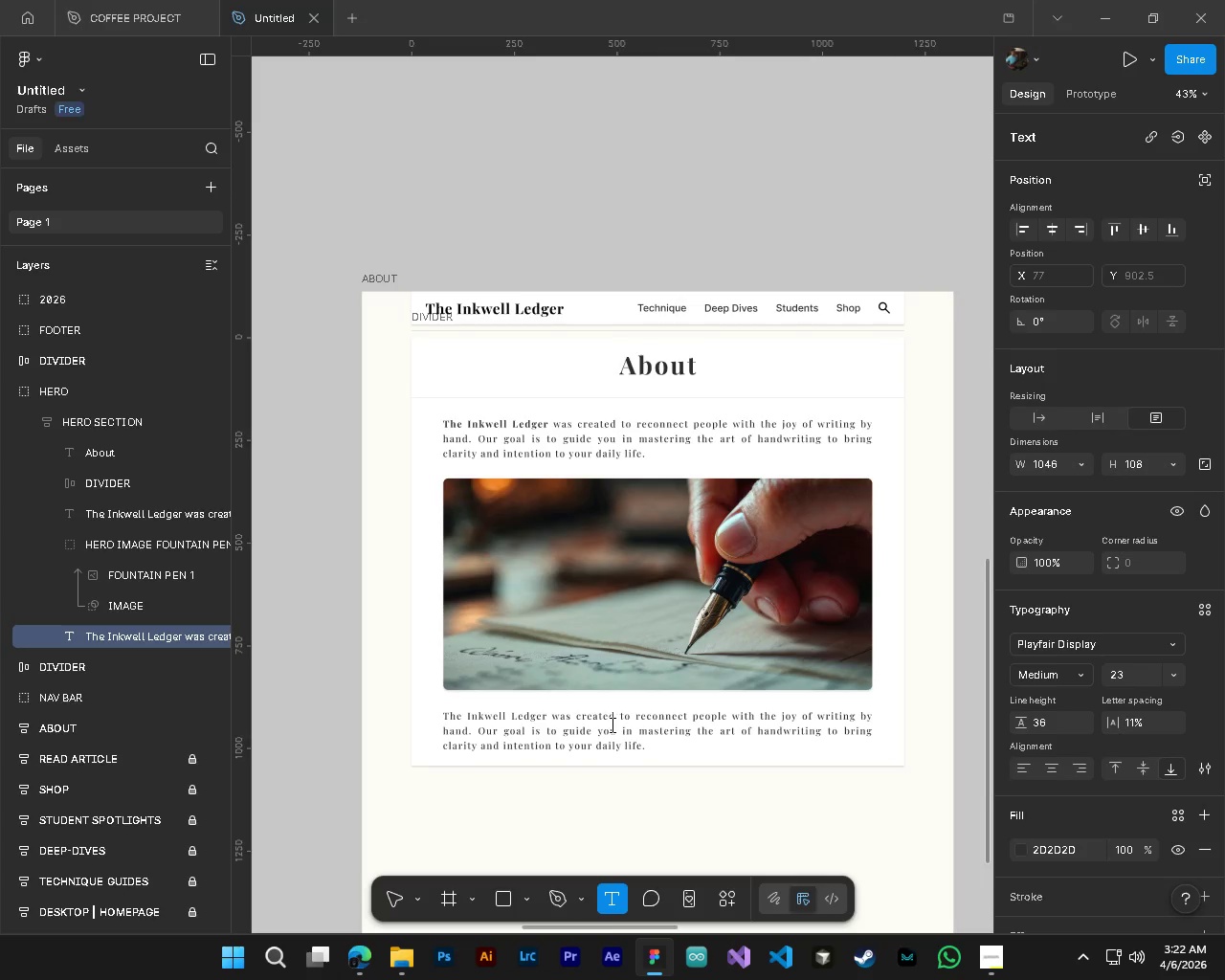 
hold_key(key=ControlLeft, duration=1.5)
hold_key(key=AltLeft, duration=1.5)
scroll: coordinate [507, 794], scroll_direction: up, amount: 4.0
 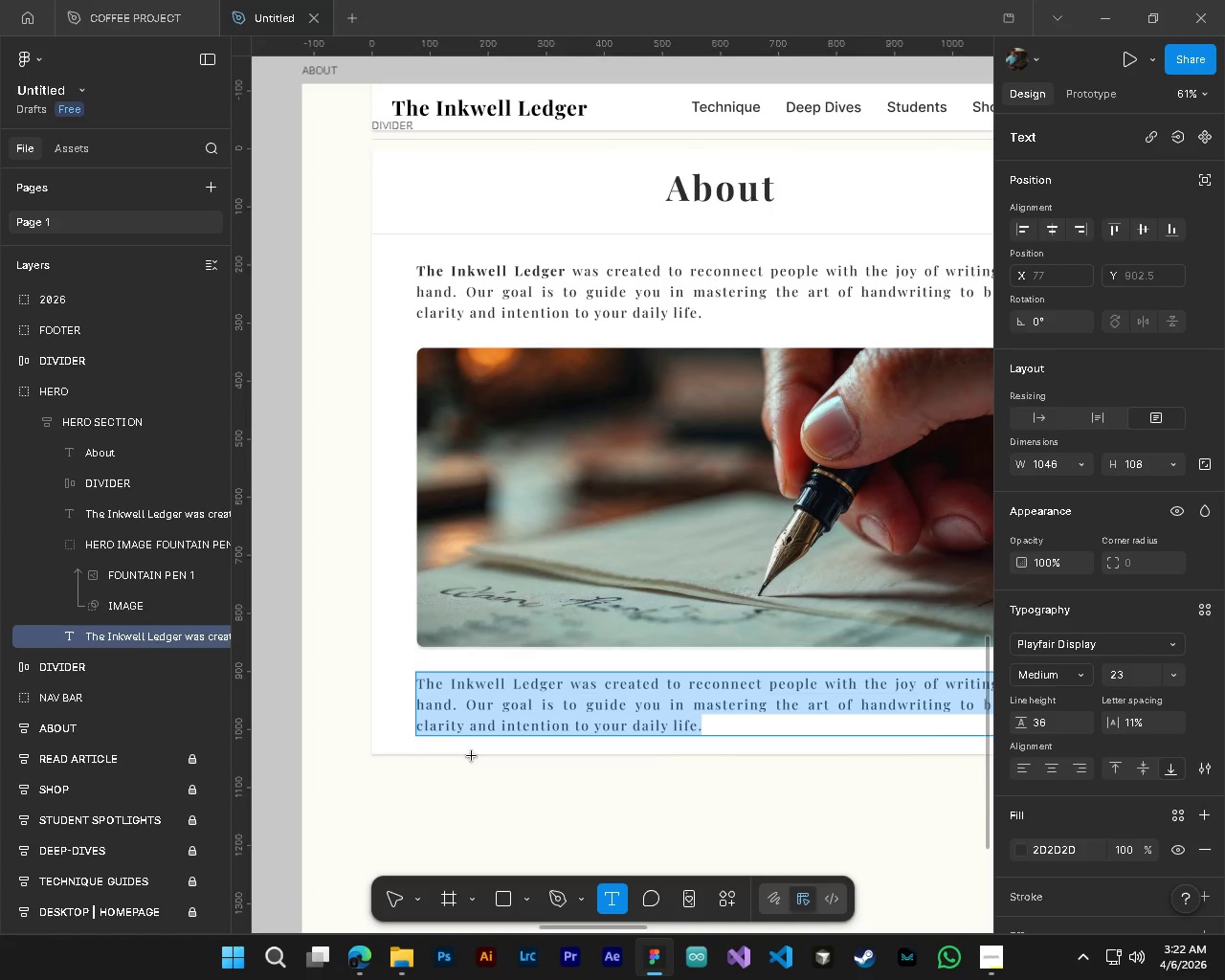 
hold_key(key=AltLeft, duration=1.51)
 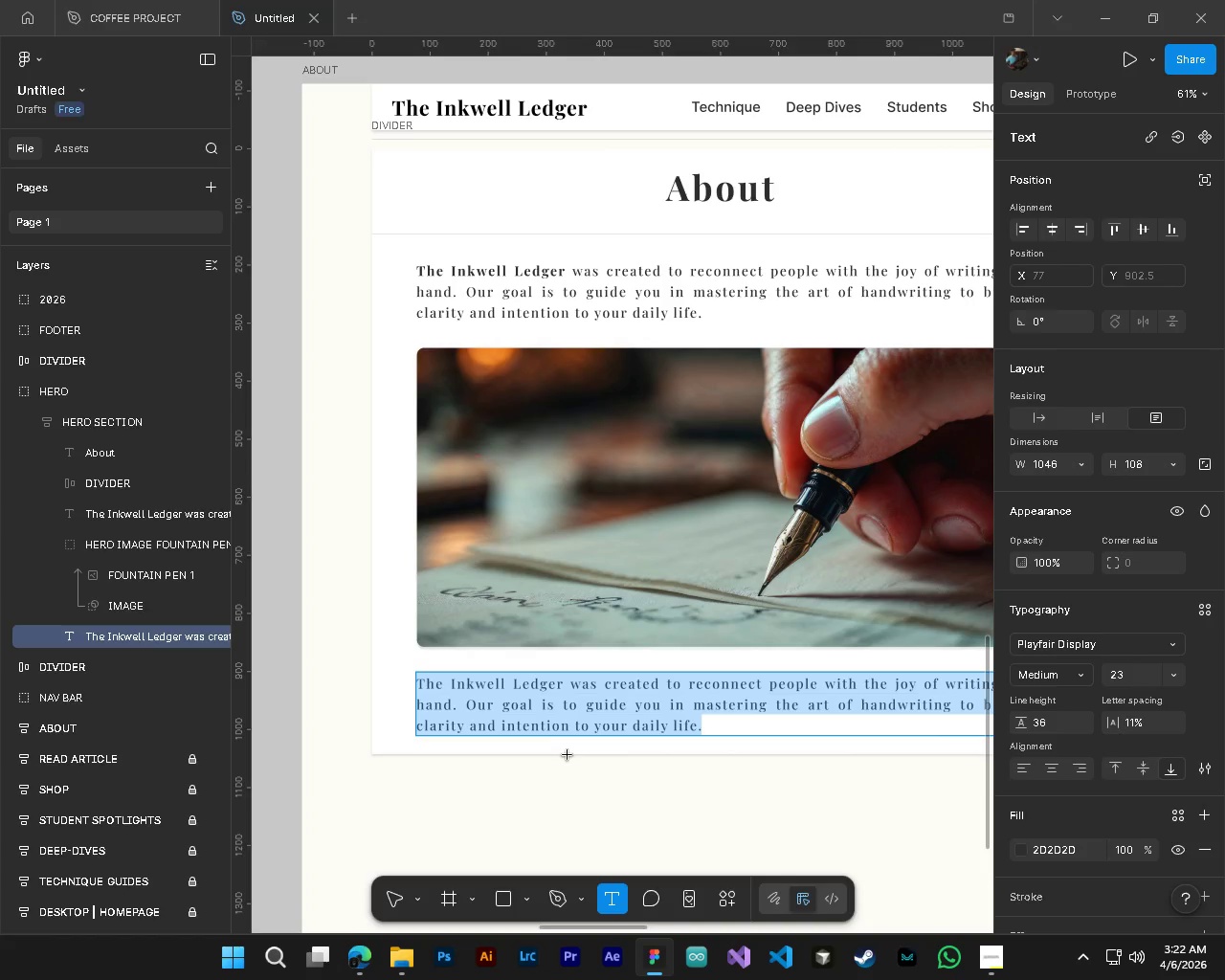 
hold_key(key=ControlLeft, duration=1.51)
 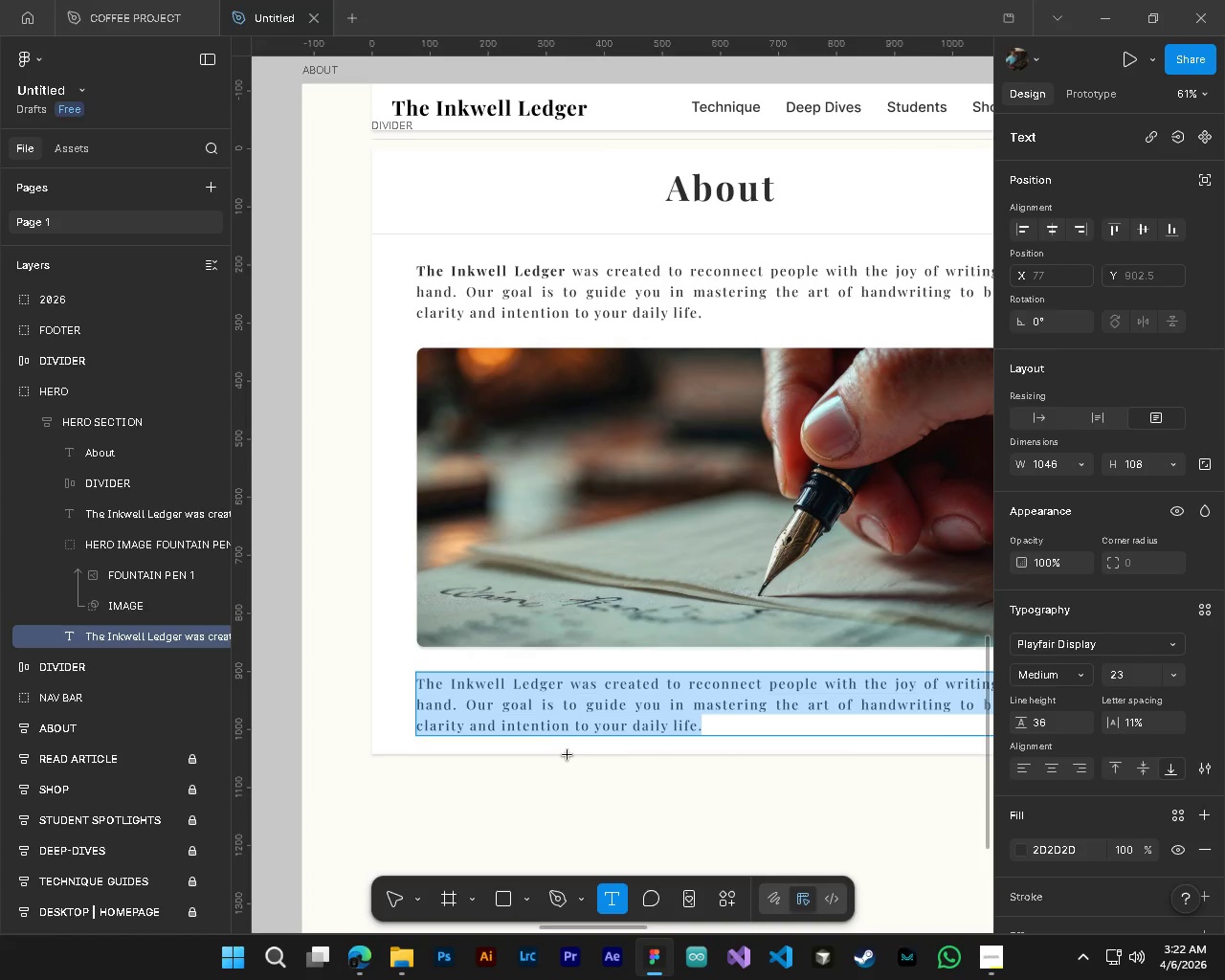 
hold_key(key=ControlLeft, duration=0.36)
 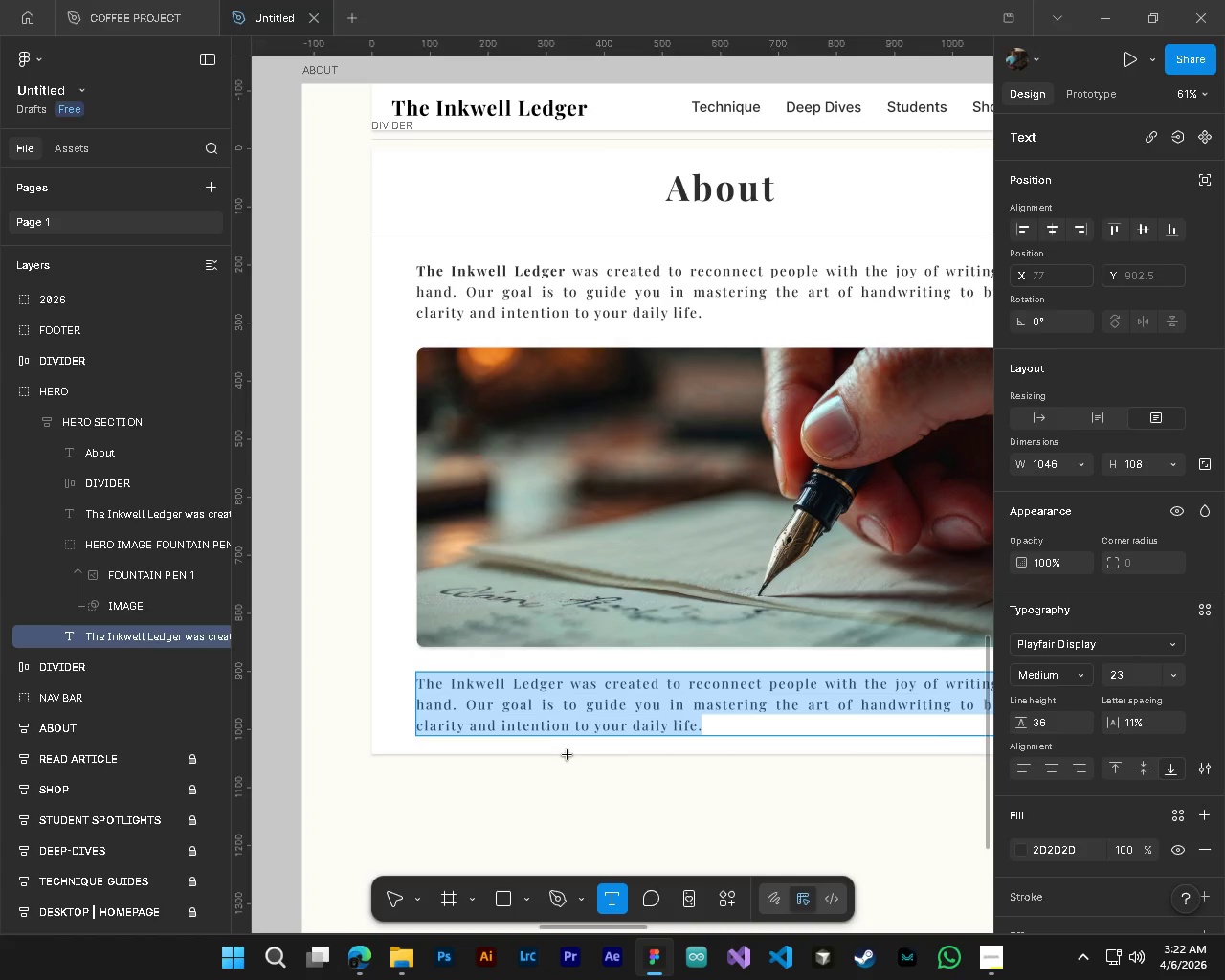 
hold_key(key=AltLeft, duration=0.31)
 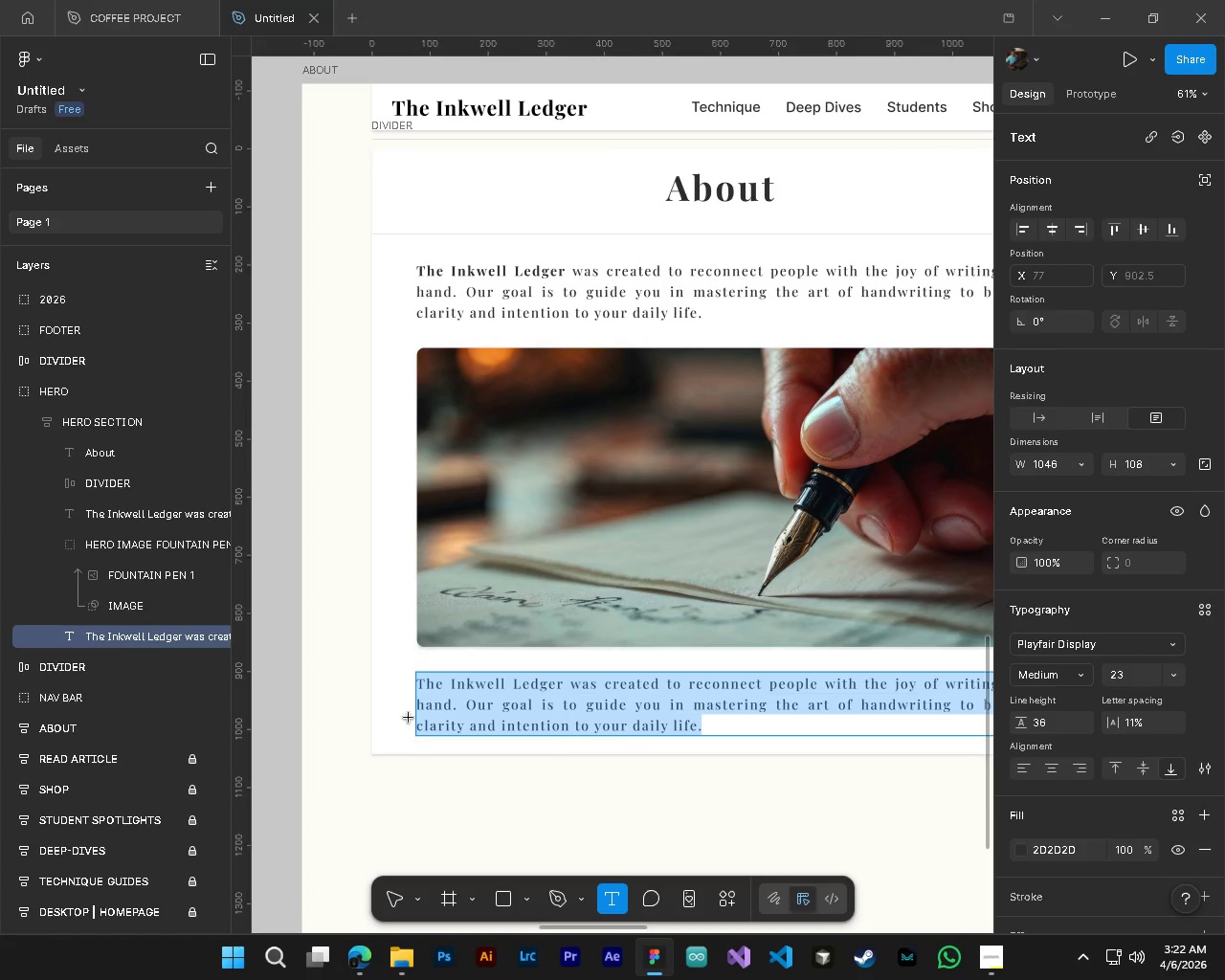 
type(While typing is onvenient and )
 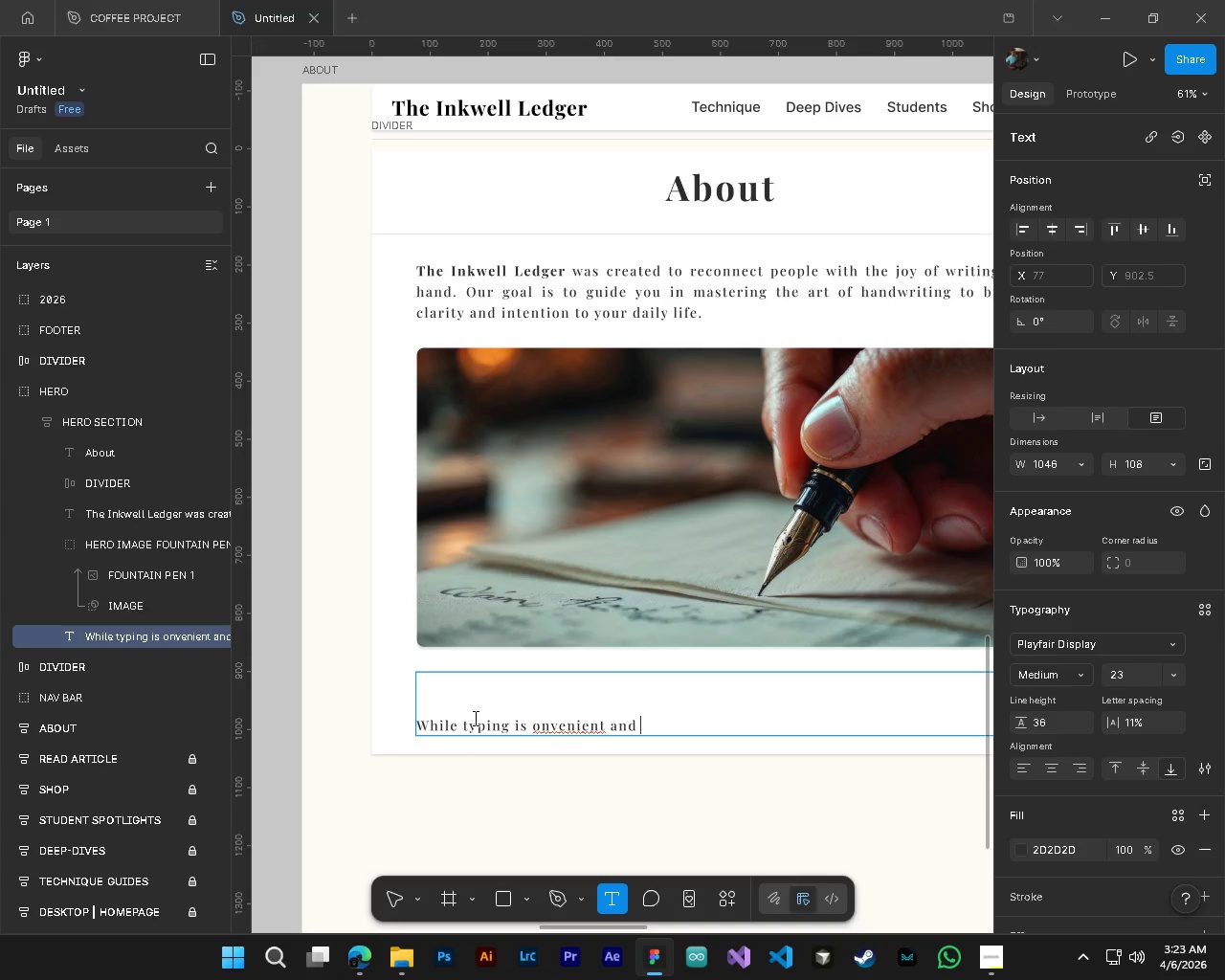 
left_click([531, 727])
 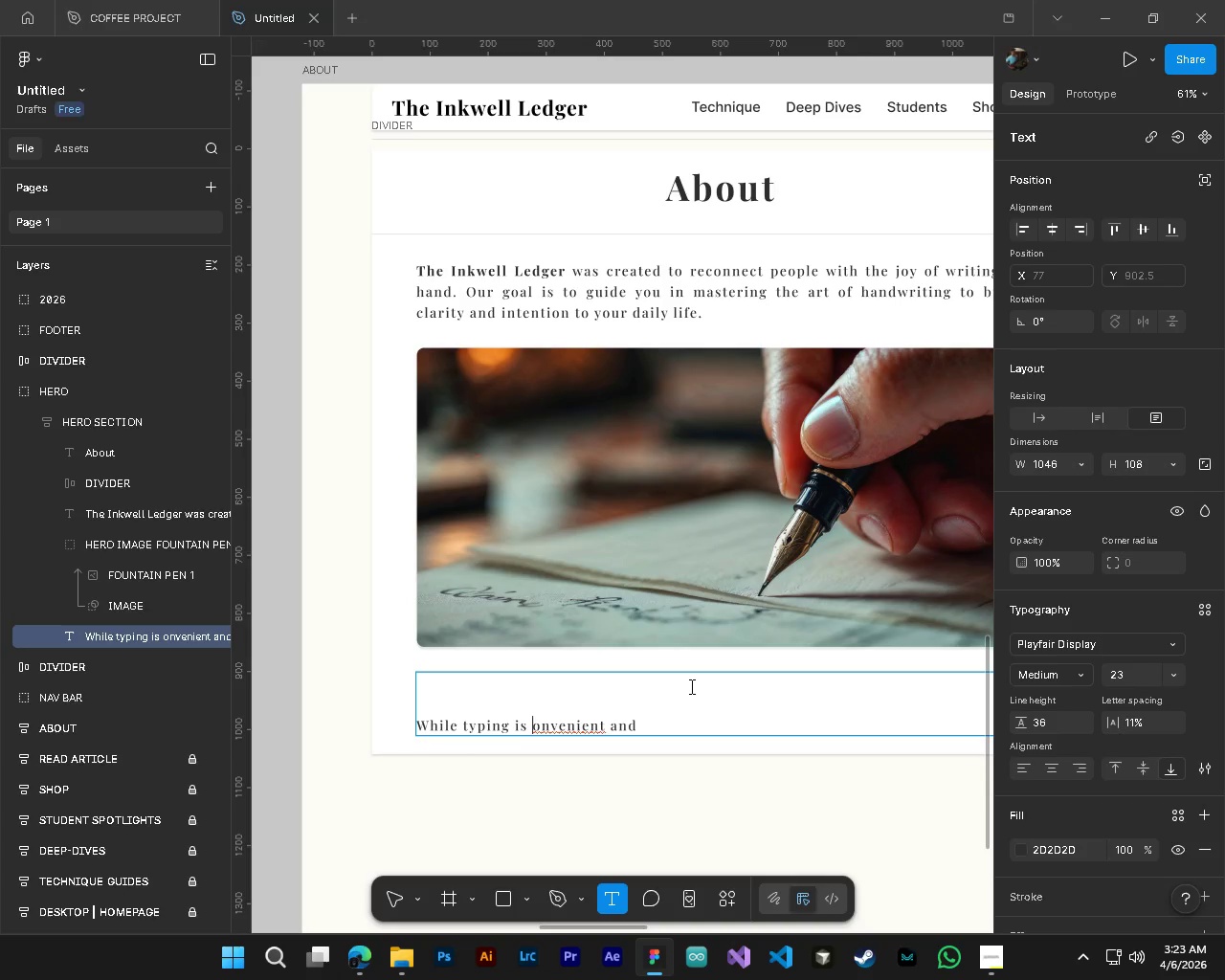 
type(c[End]digital productivity gwo)
key(Backspace)
key(Backspace)
type(rows, we've lost something)
 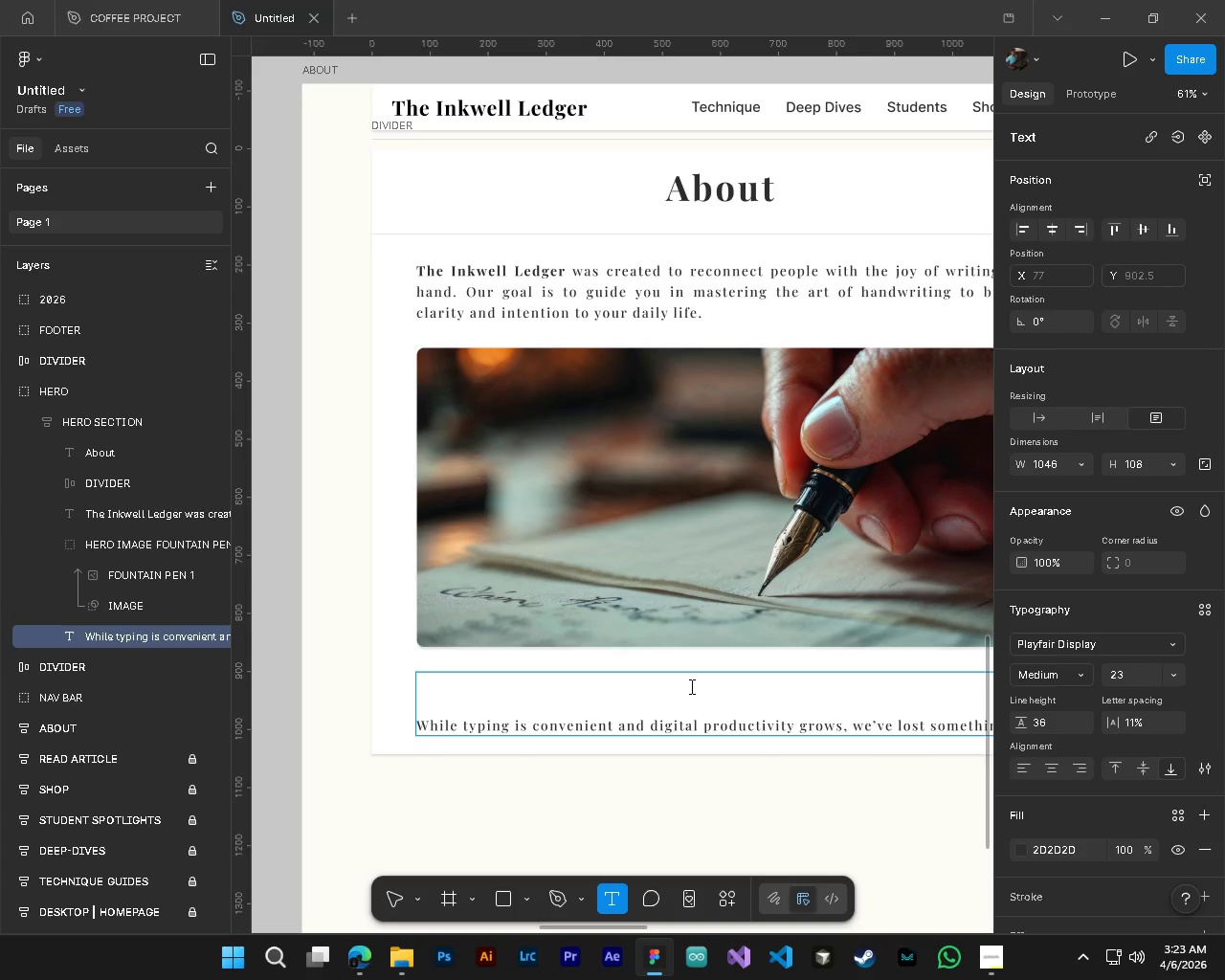 
key(Alt+Control+ControlLeft)
 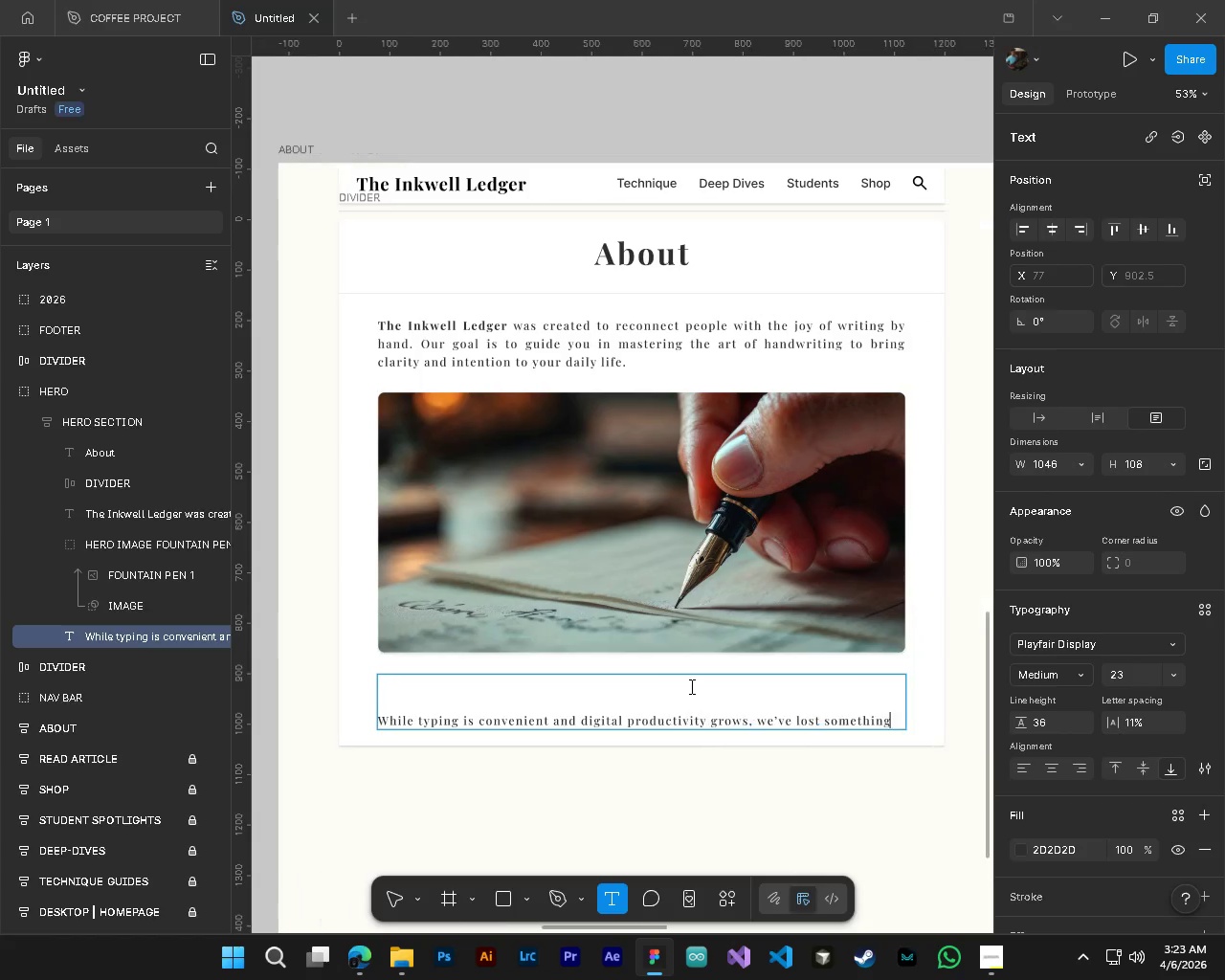 
key(Alt+AltLeft)
 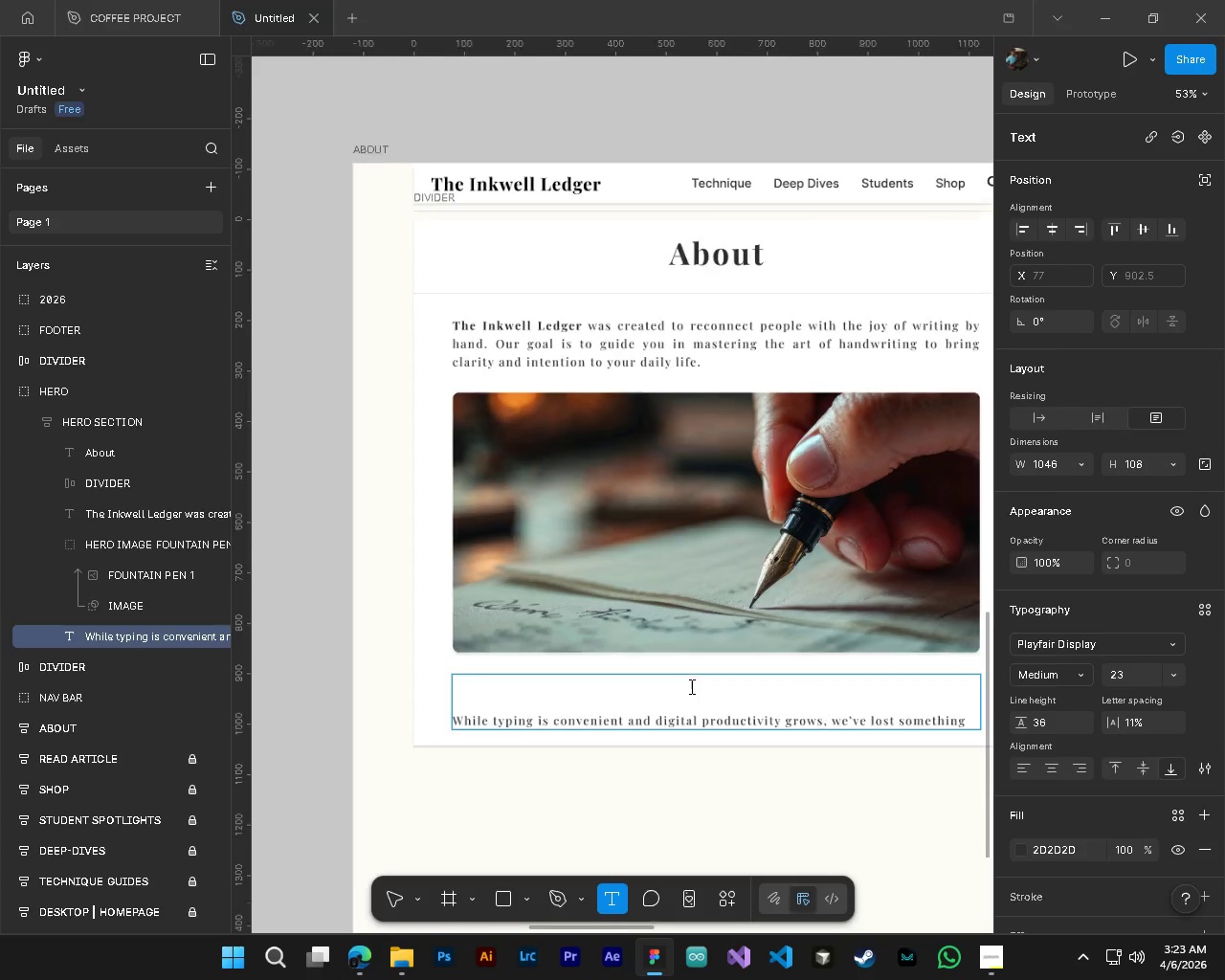 
hold_key(key=ShiftLeft, duration=0.33)
scroll: coordinate [690, 686], scroll_direction: down, amount: 5.0
 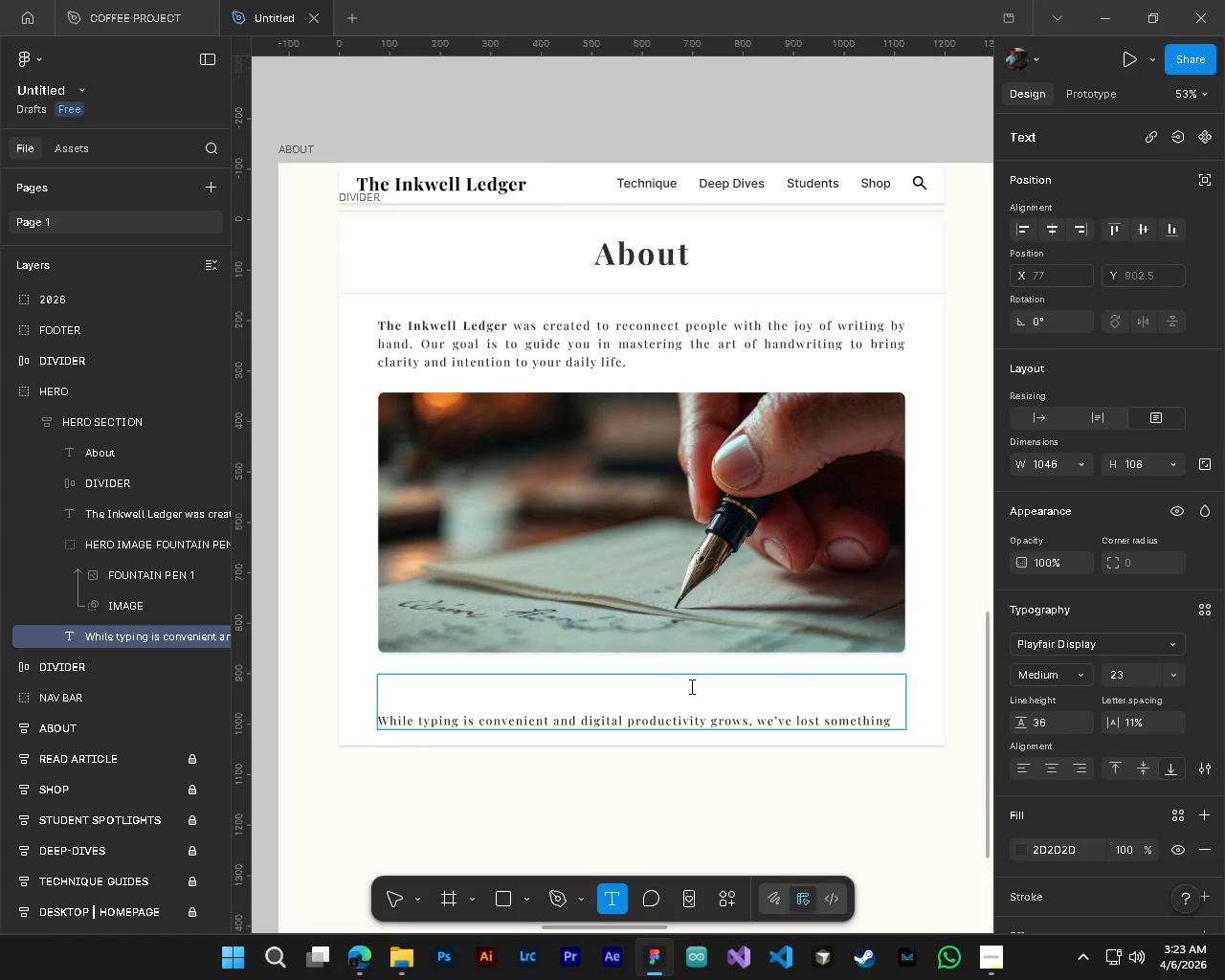 
type( essential:)
 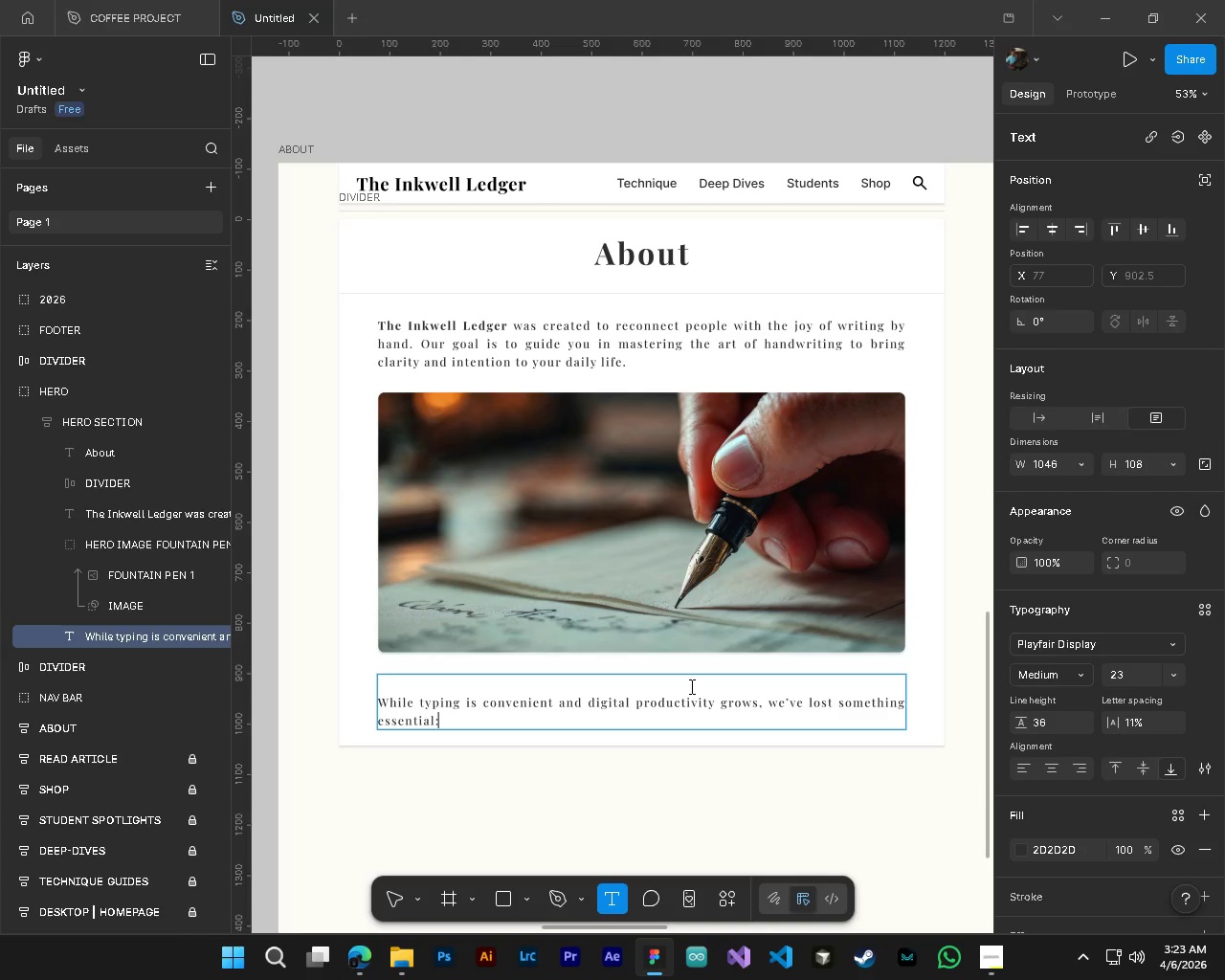 
key(Backspace)
 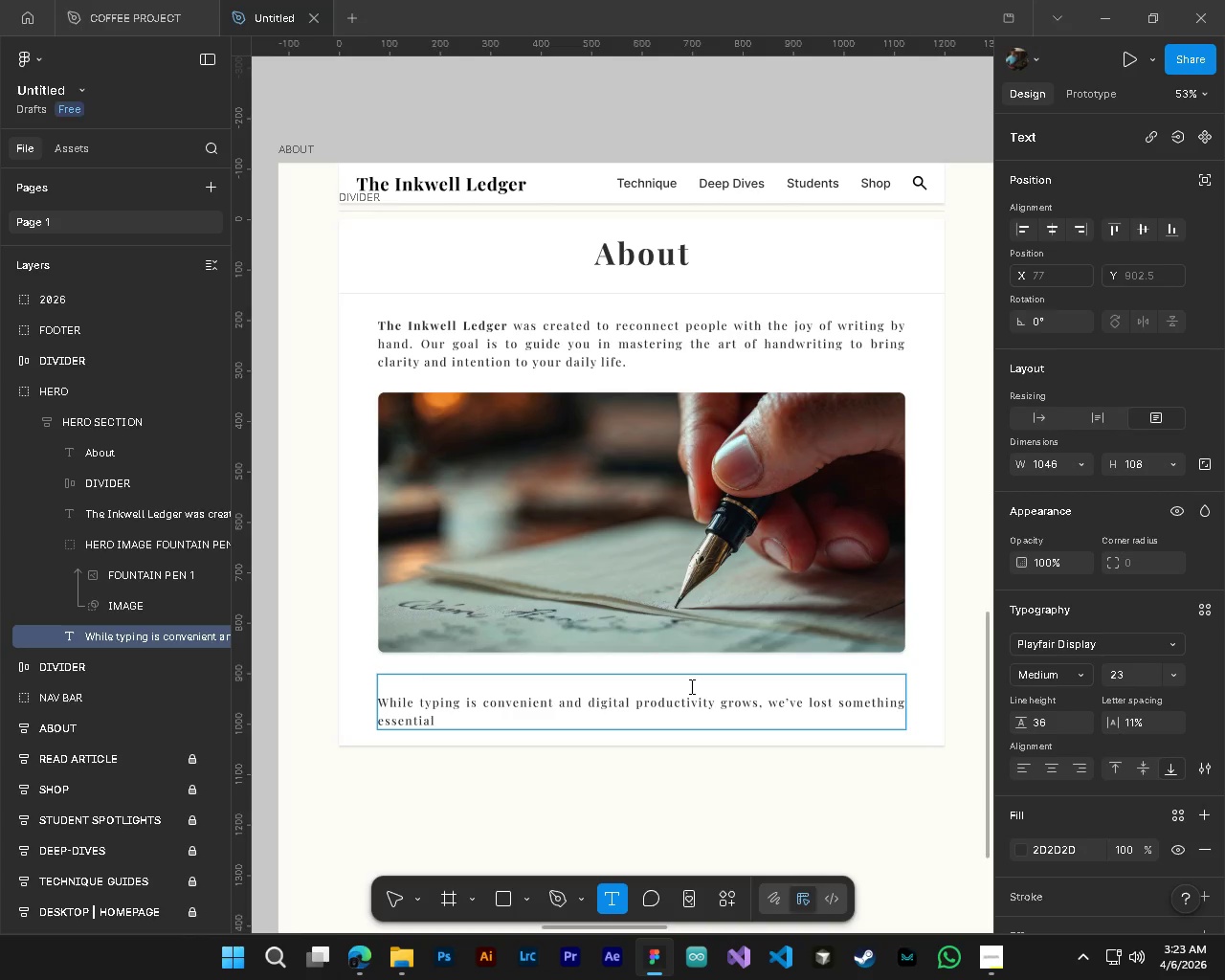 
wait(6.62)
 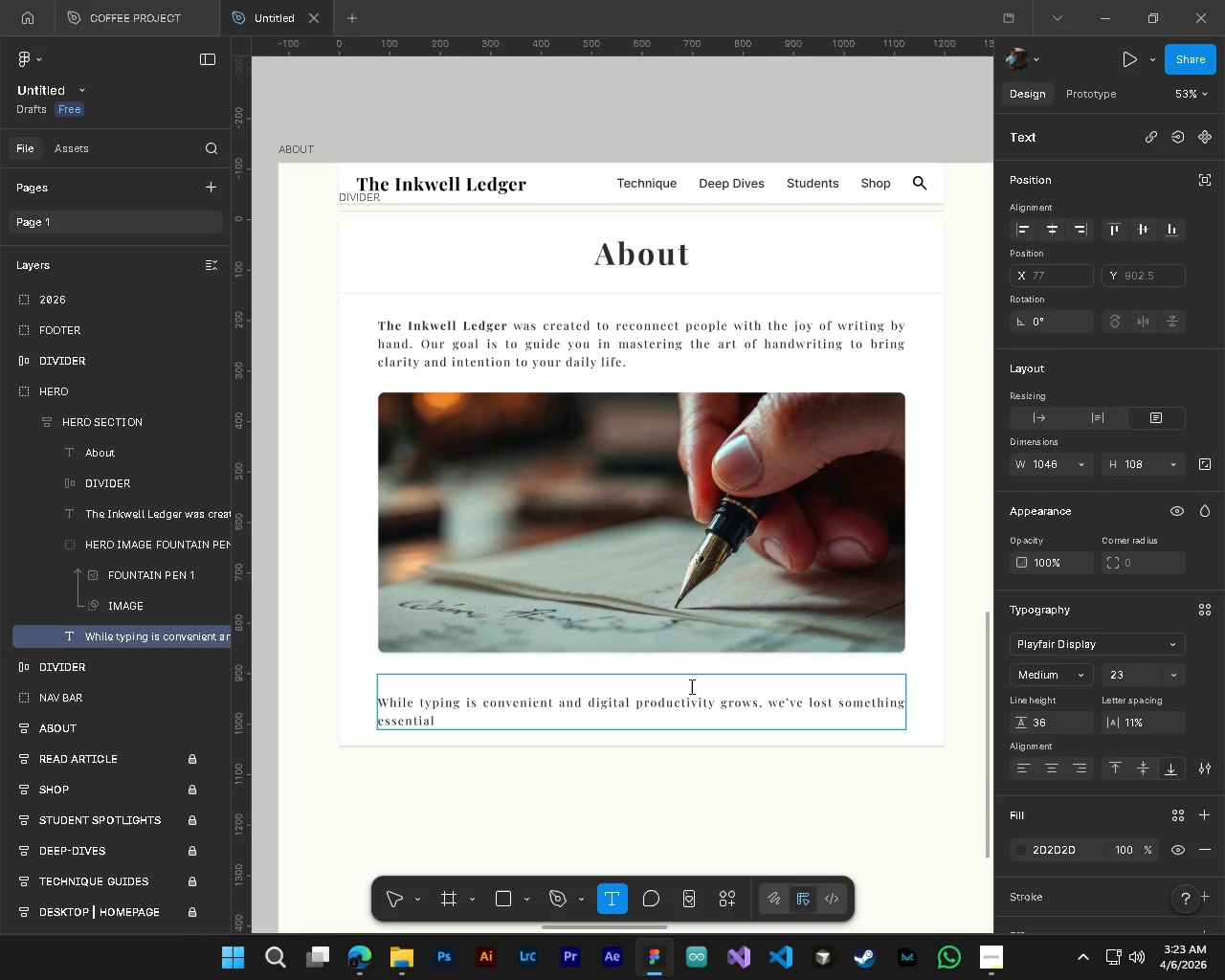 
type(; the acti)
key(Backspace)
type( of writing by hand. )
 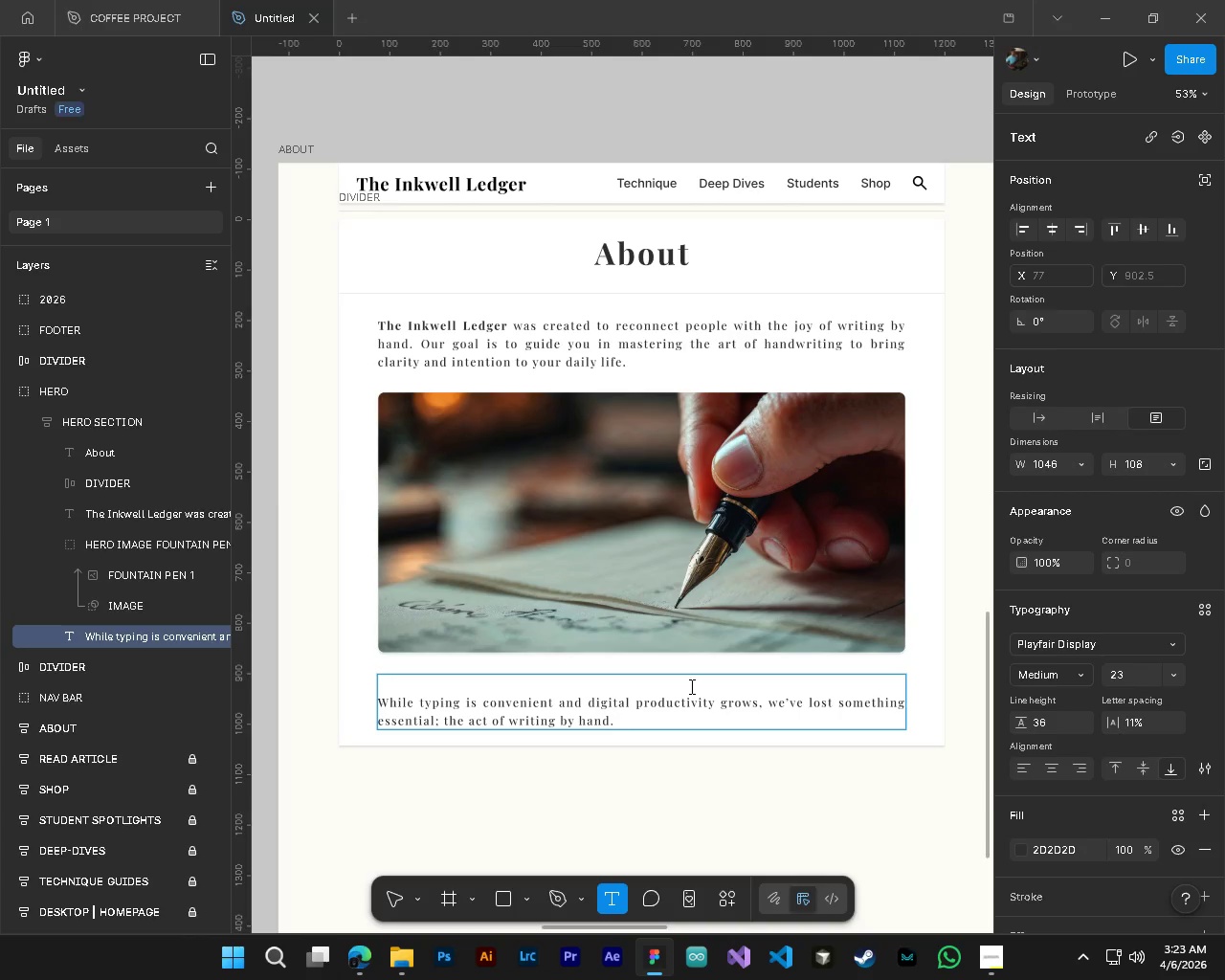 
type(The in)
key(Backspace)
key(Backspace)
type(Inkwell l)
key(Backspace)
type(Ledger emphasizes)
 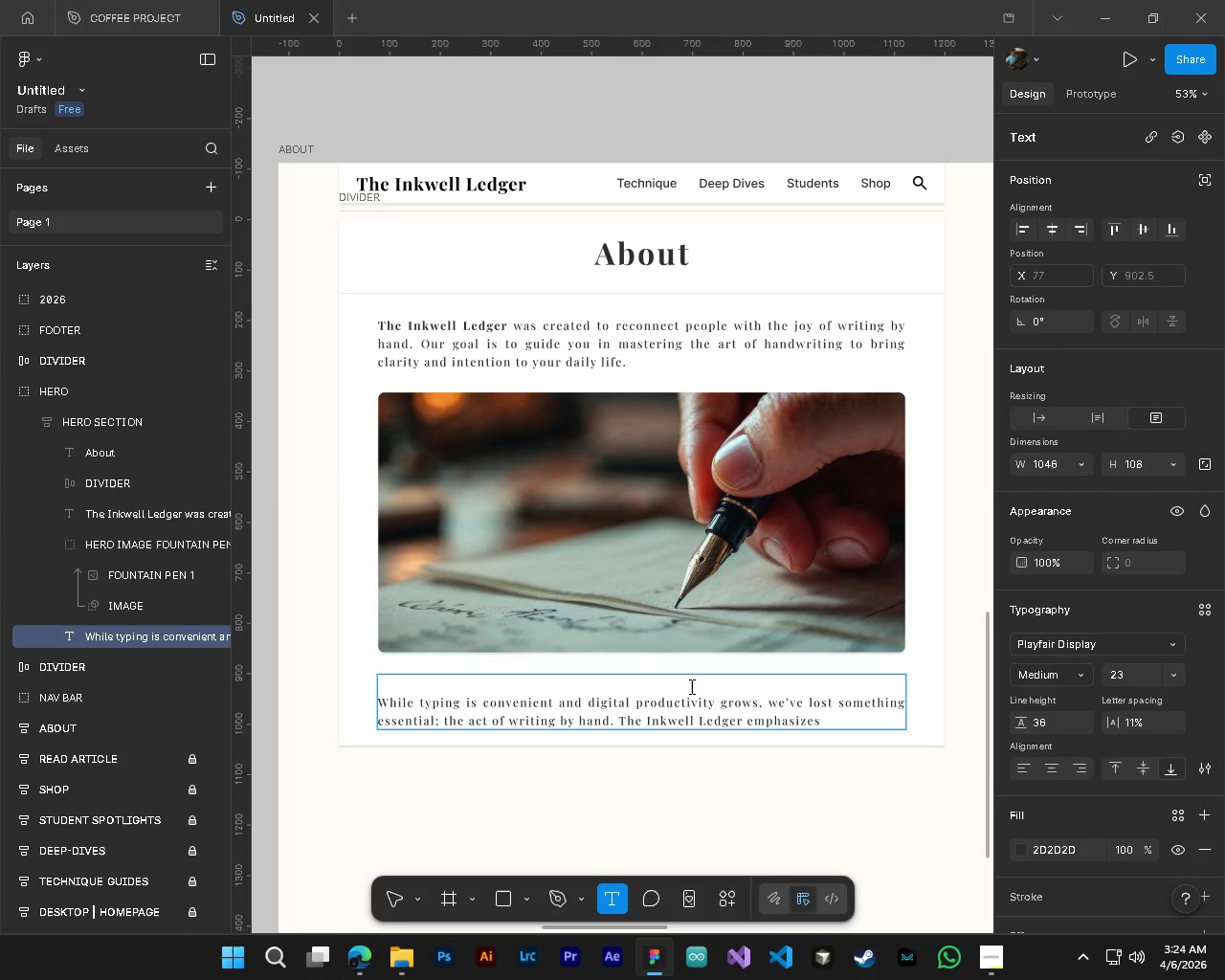 
hold_key(key=AltLeft, duration=0.67)
hold_key(key=ControlLeft, duration=0.64)
hold_key(key=ShiftLeft, duration=0.45)
scroll: coordinate [850, 768], scroll_direction: up, amount: 1.0
 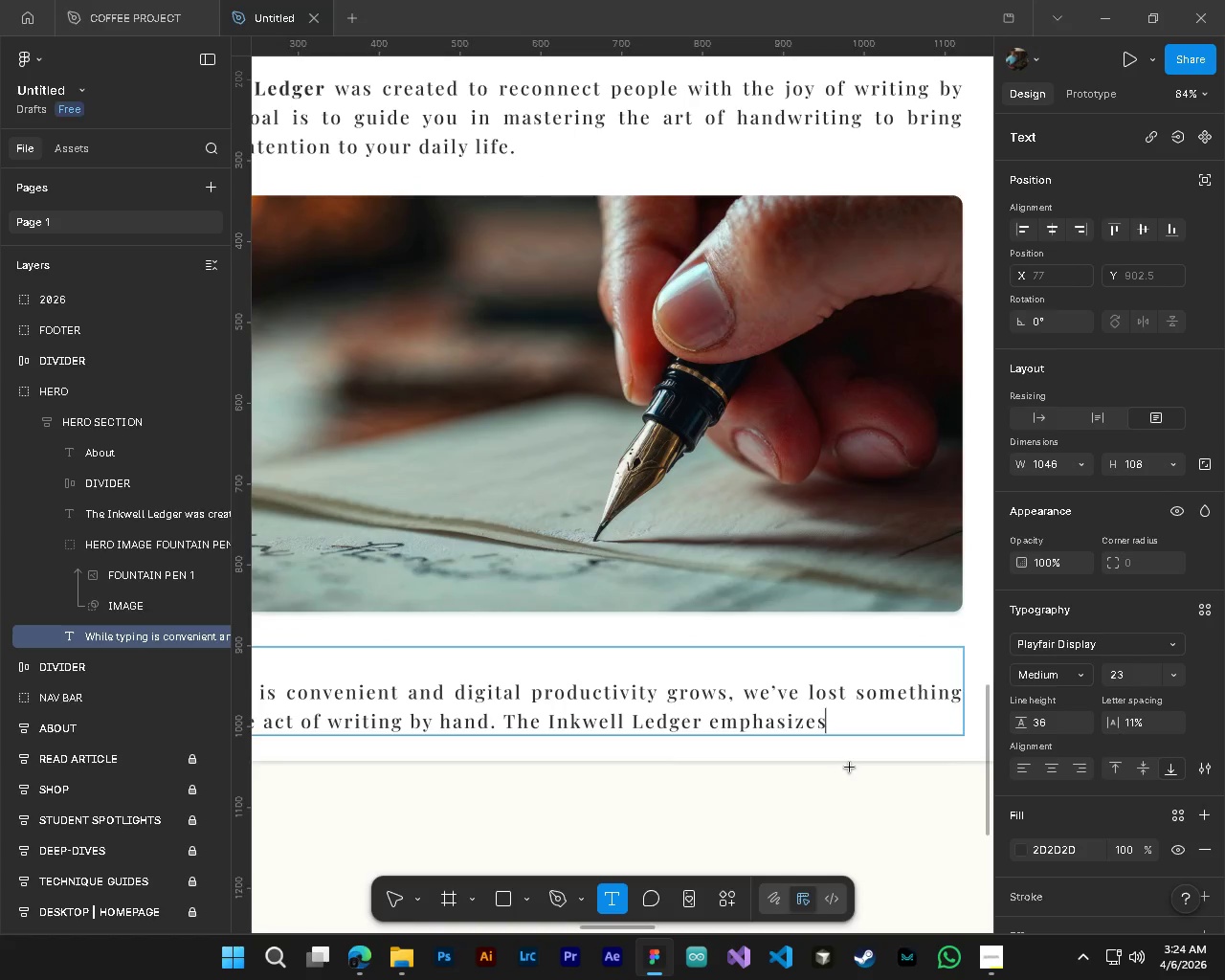 
hold_key(key=ShiftLeft, duration=0.62)
scroll: coordinate [850, 768], scroll_direction: down, amount: 3.0
 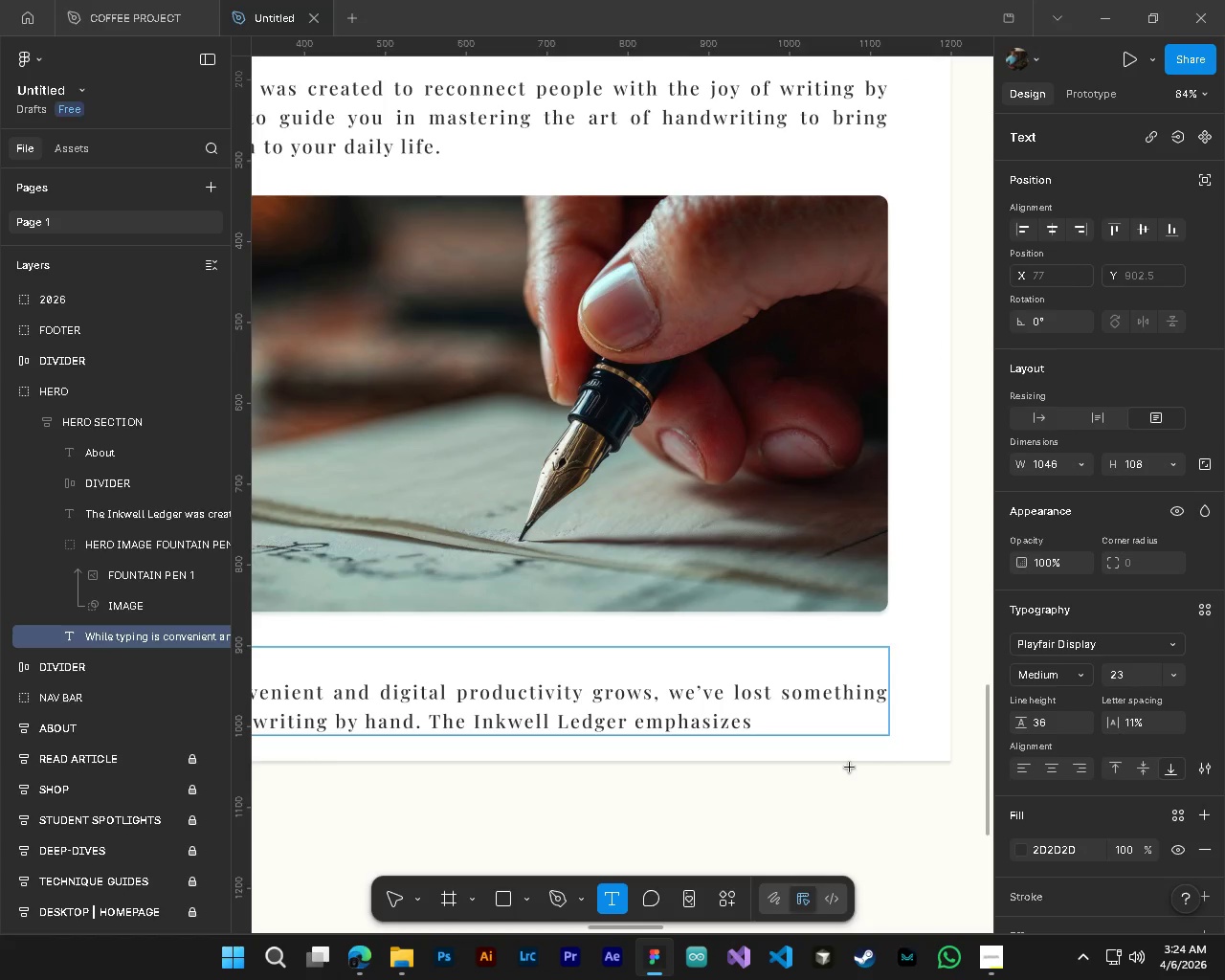 
type( the value of slowing down and capturing thoughts through pend and)
key(Backspace)
key(Backspace)
key(Backspace)
key(Backspace)
key(Backspace)
type( )
 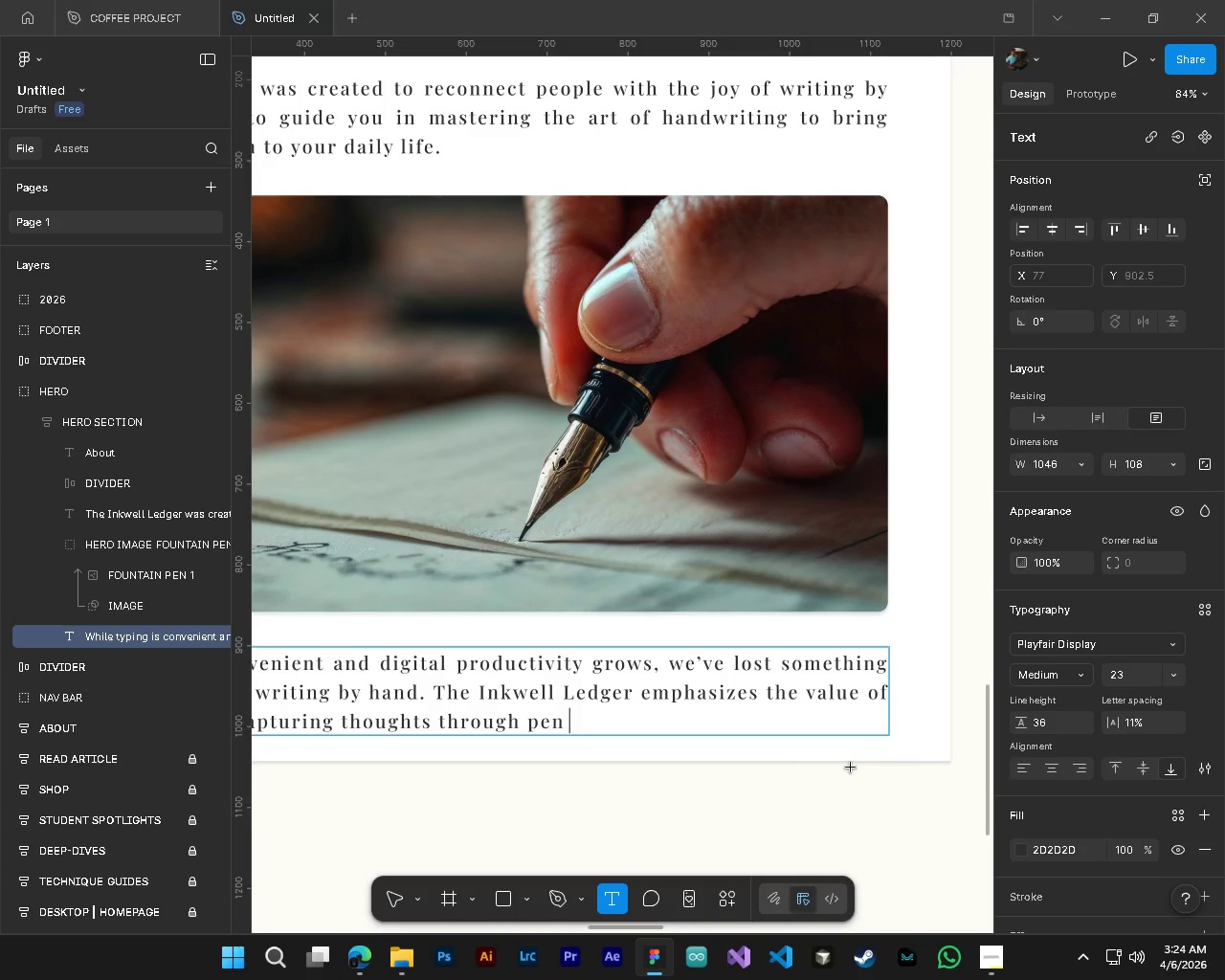 
type(and papep)
key(Backspace)
type(r.)
 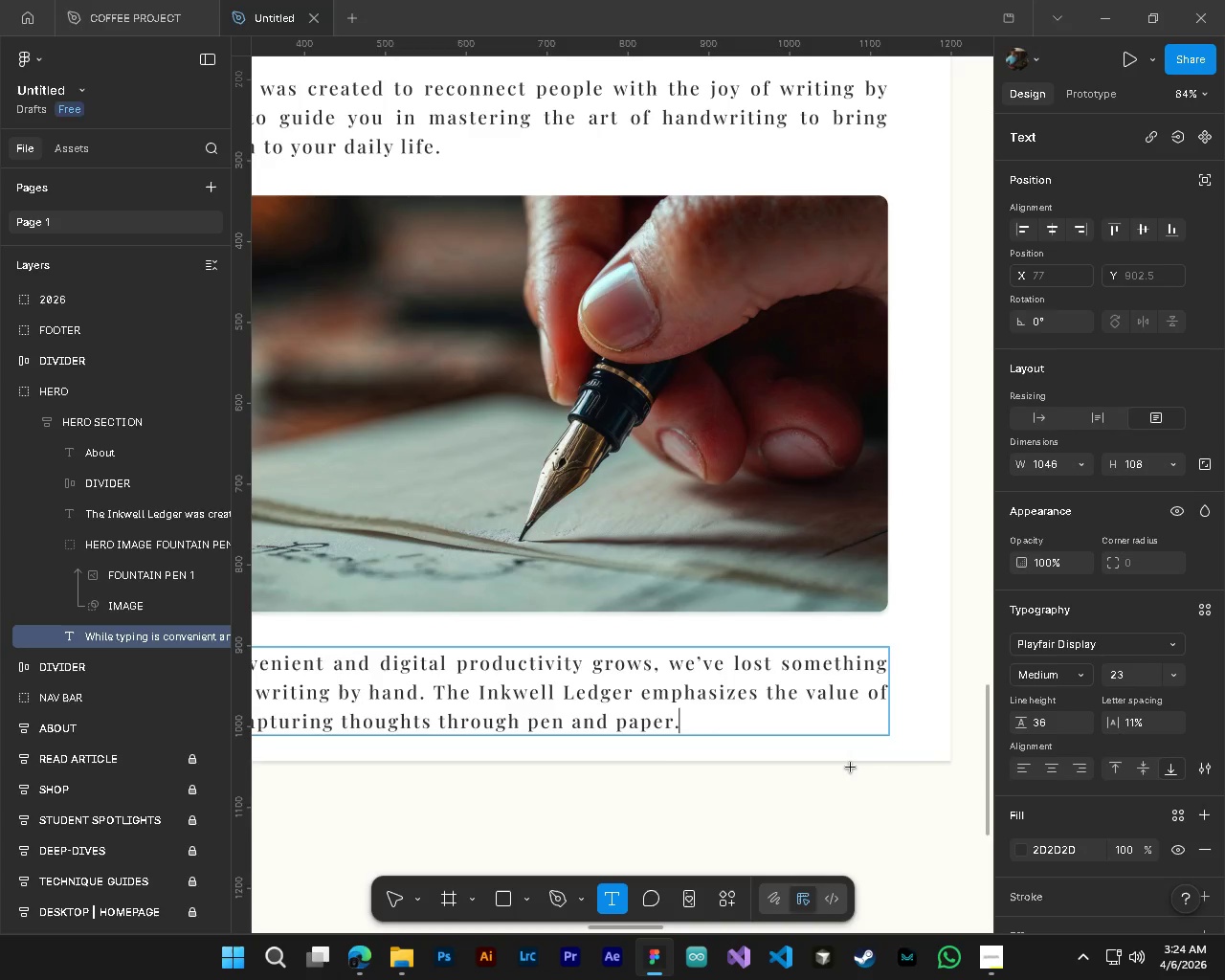 
type( Studies shows that this da)
 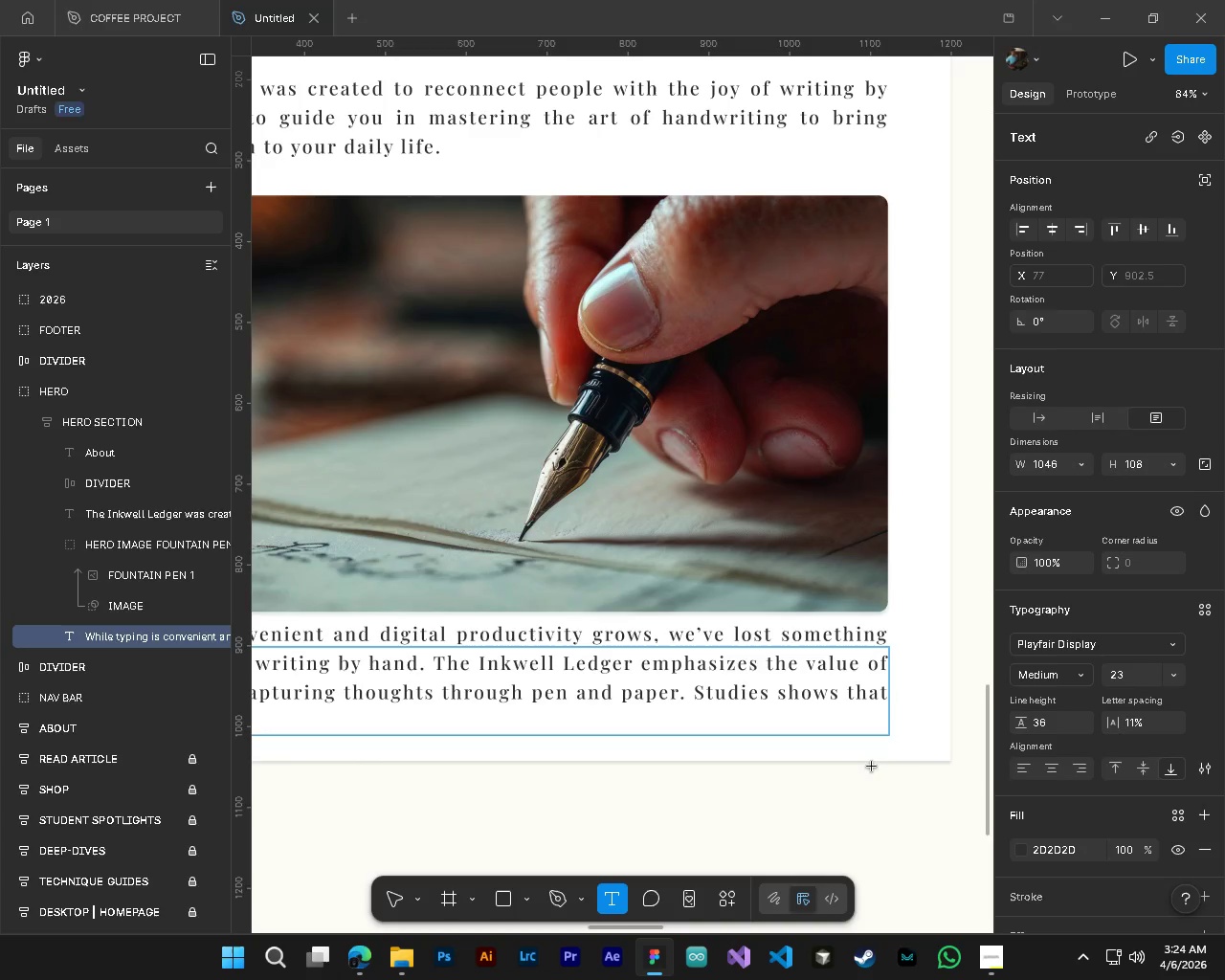 
hold_key(key=ControlLeft, duration=0.48)
 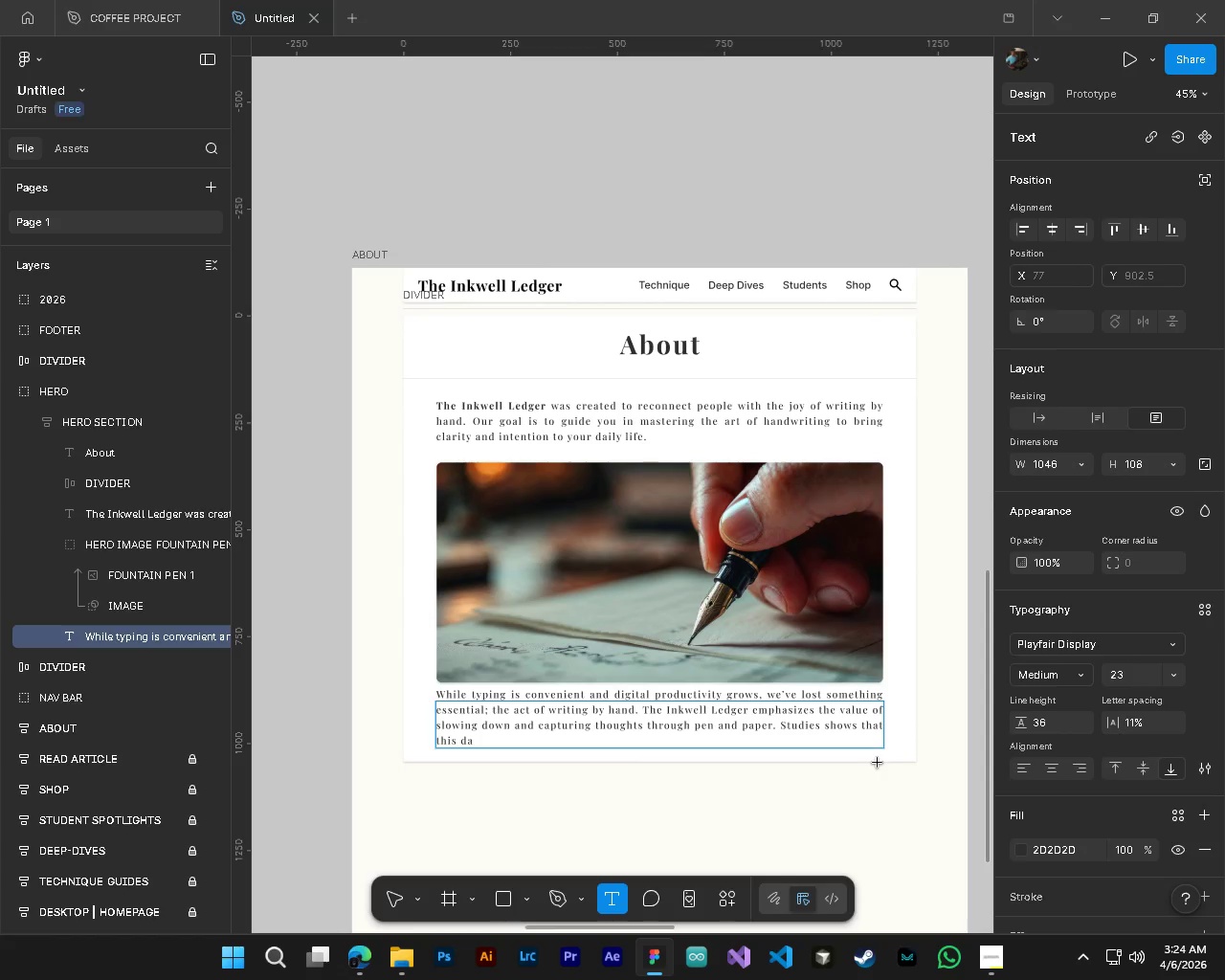 
hold_key(key=AltLeft, duration=0.42)
 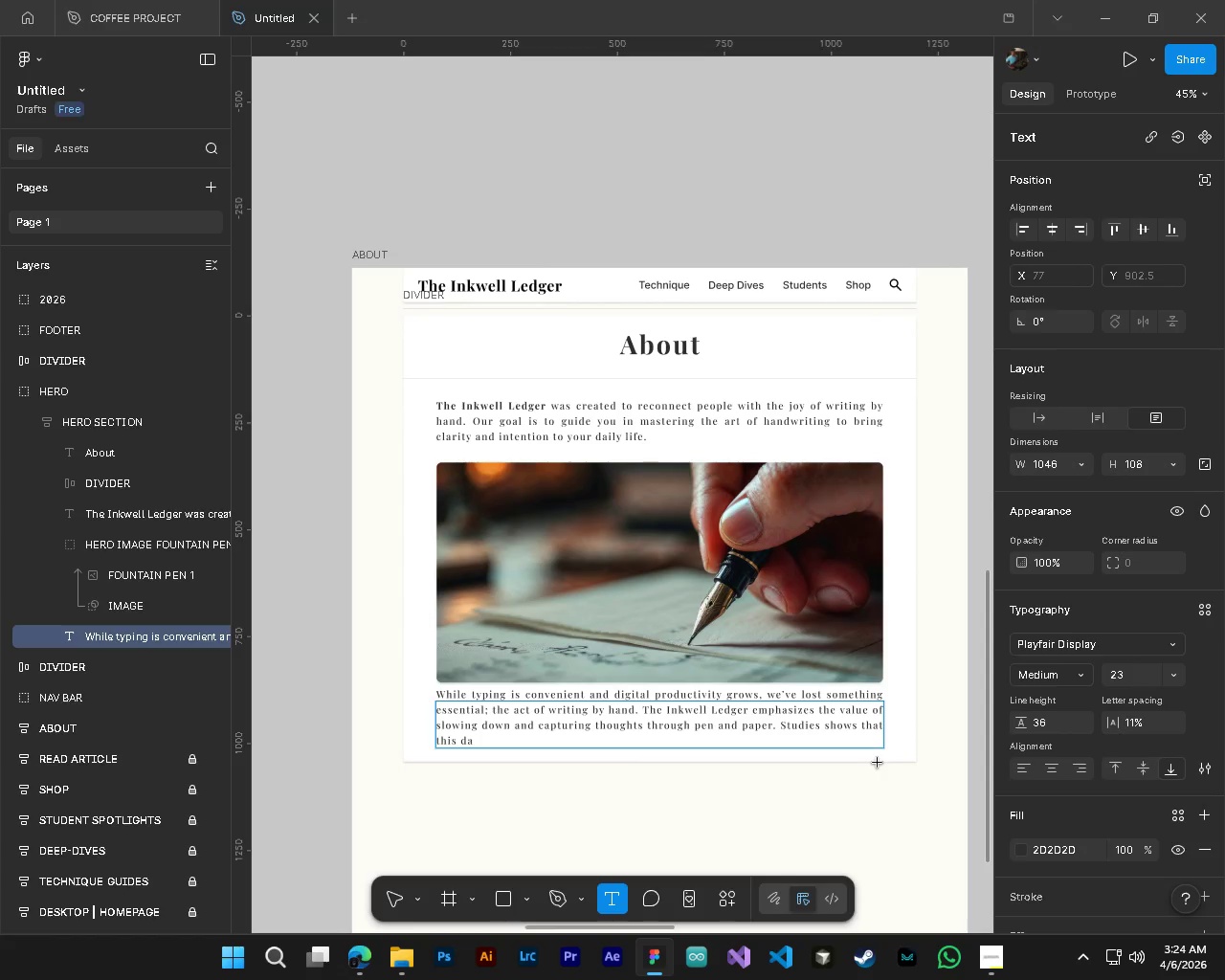 
key(Shift+ShiftLeft)
 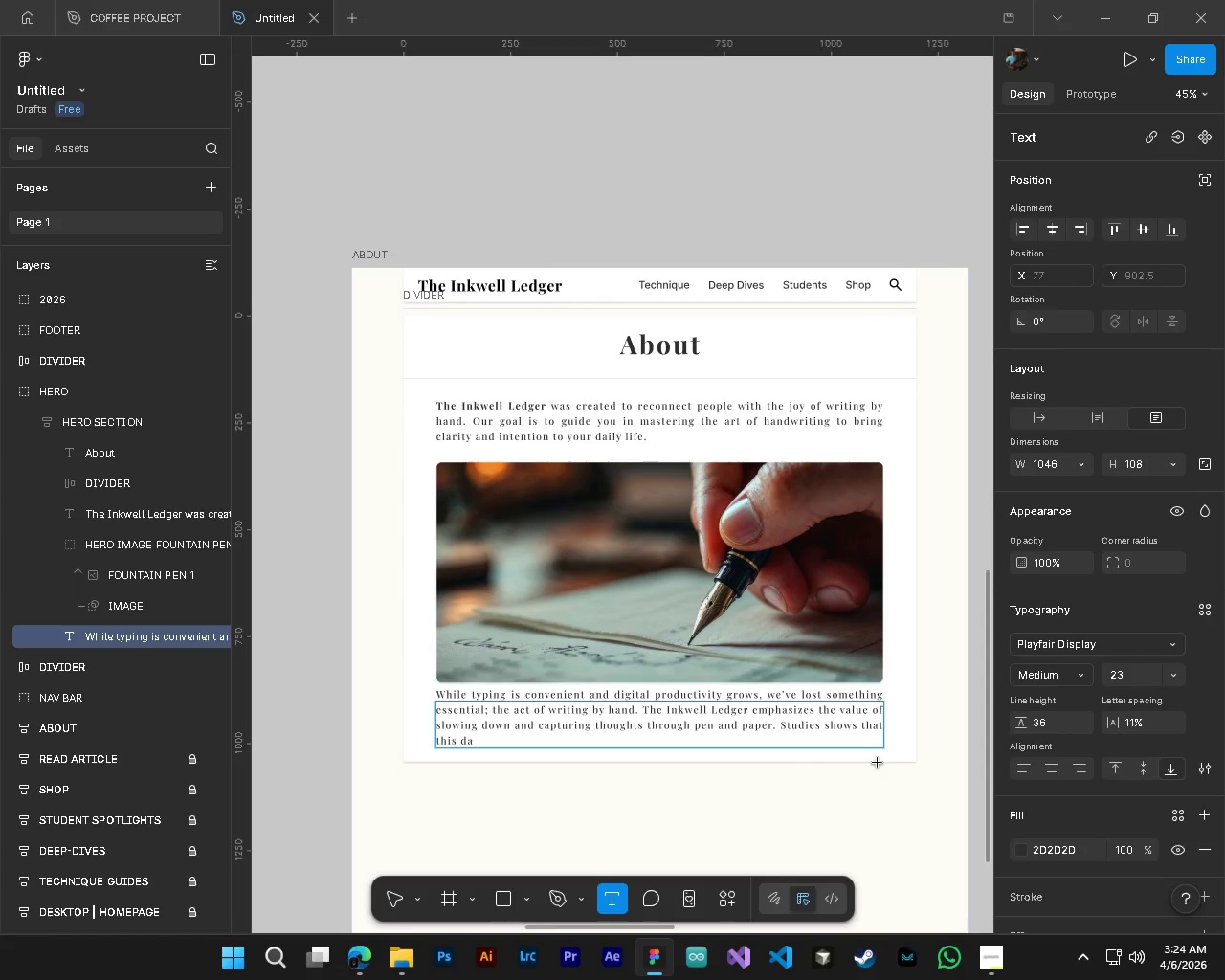 
scroll: coordinate [878, 763], scroll_direction: down, amount: 5.0
 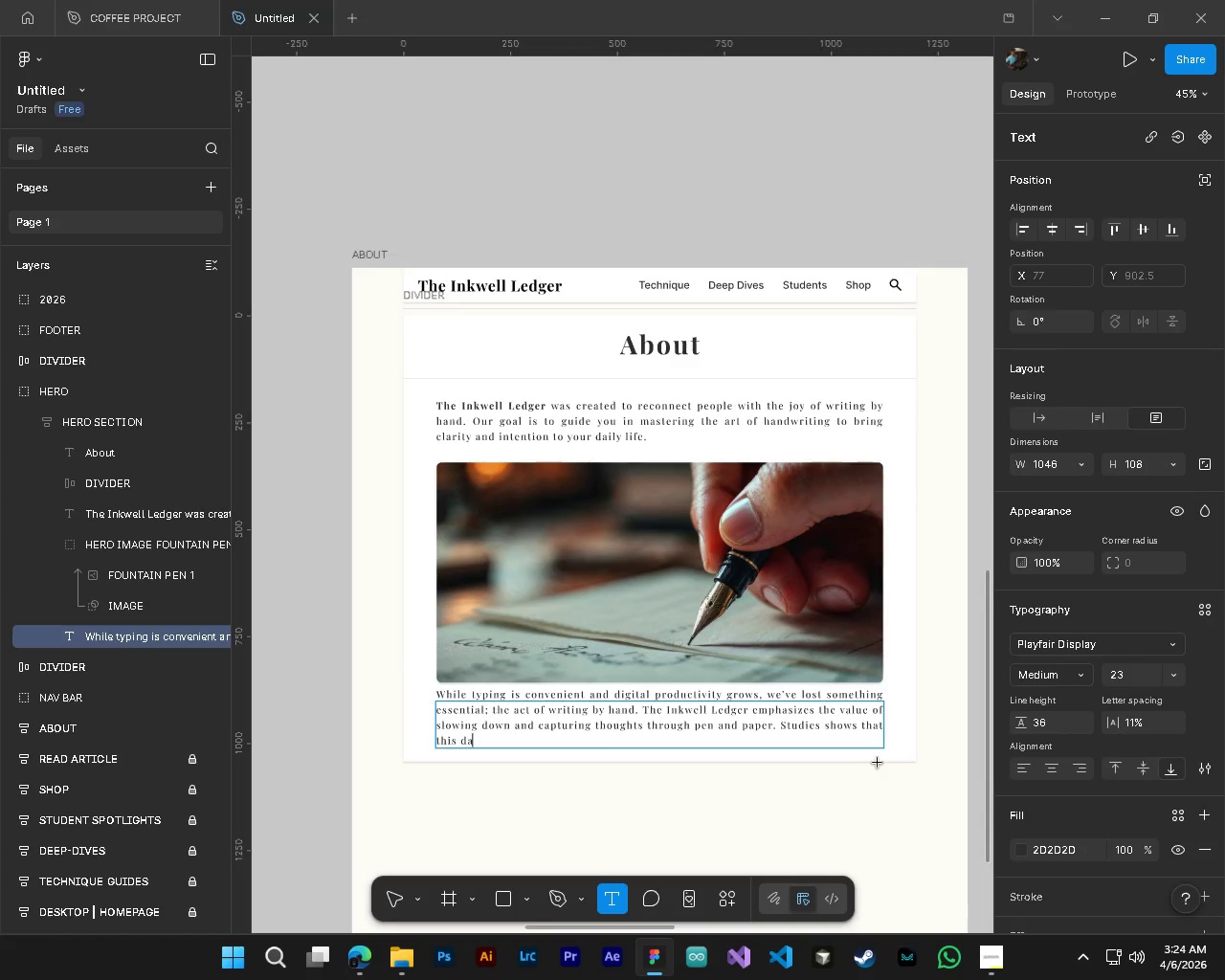 
key(Backspace)
key(Backspace)
type(can boost)
 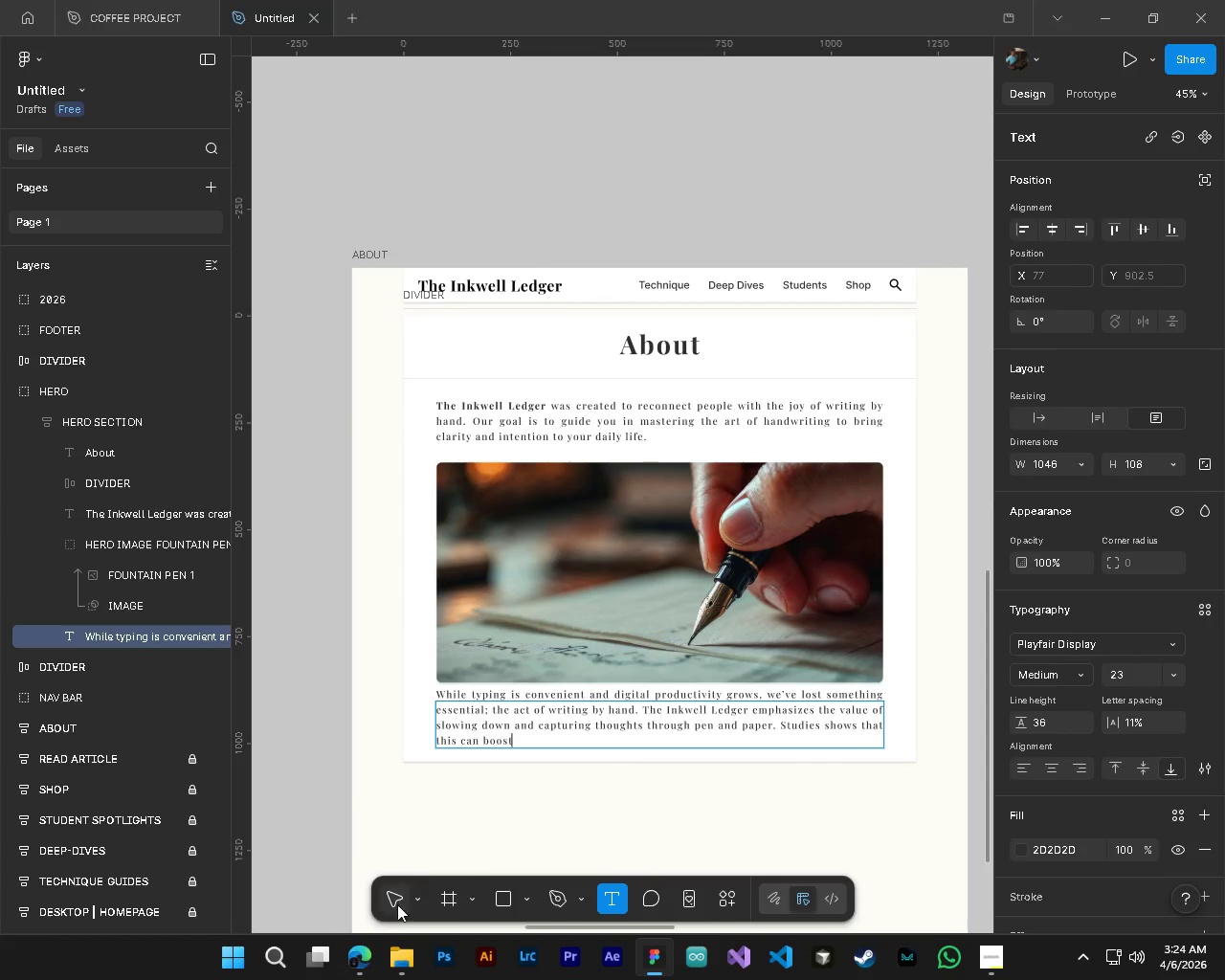 
left_click([390, 909])
 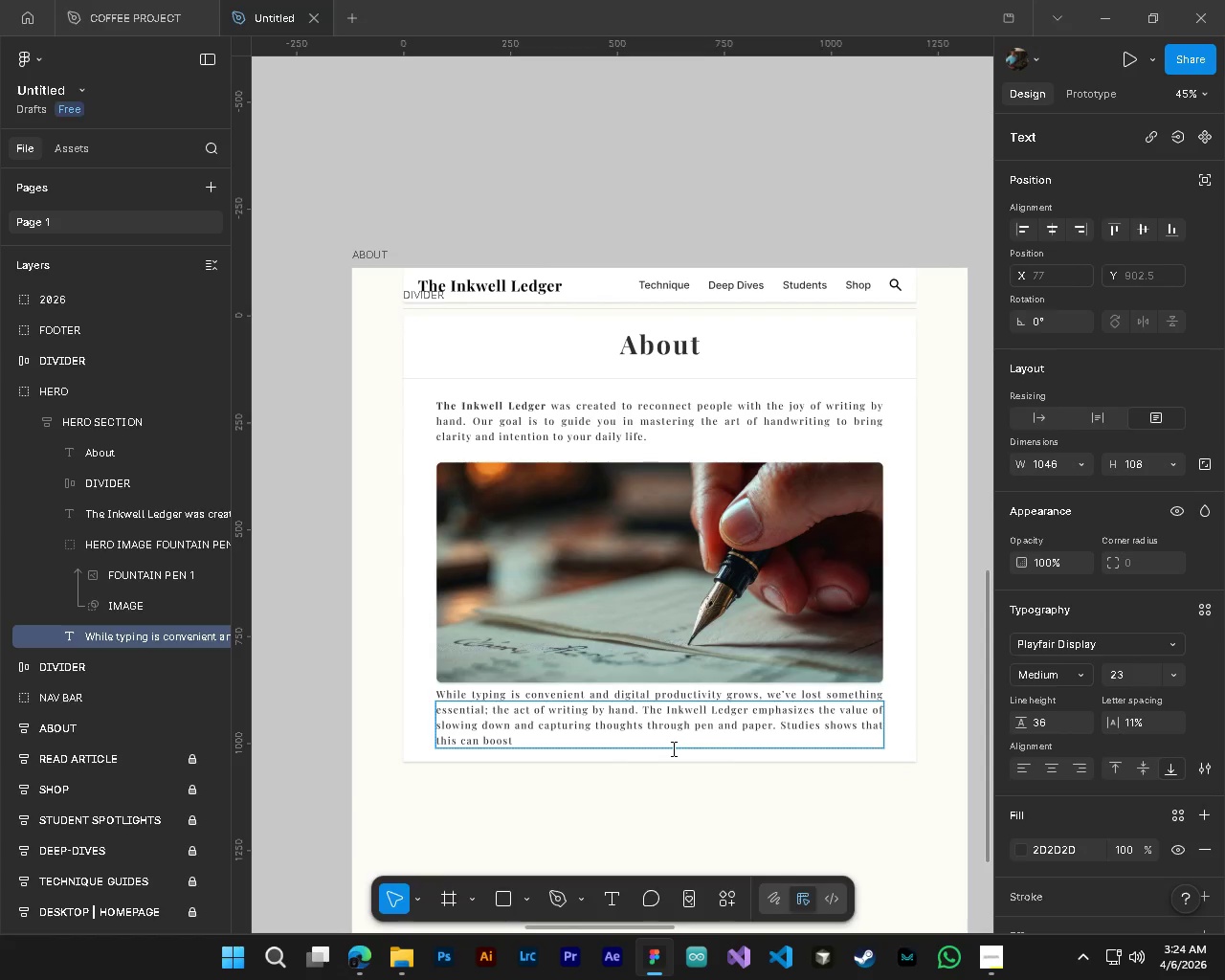 
left_click_drag(start_coordinate=[672, 748], to_coordinate=[673, 777])
 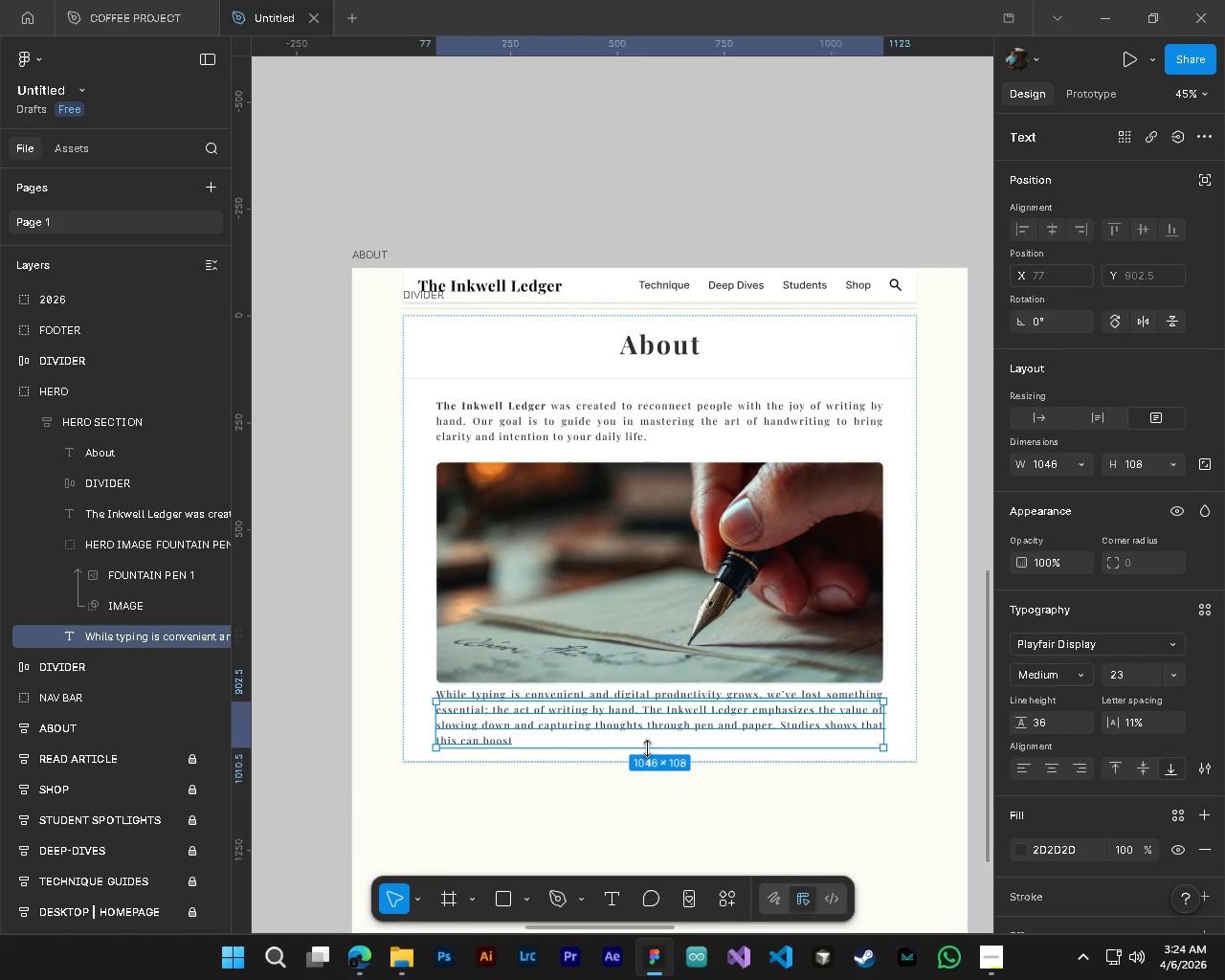 
left_click_drag(start_coordinate=[647, 748], to_coordinate=[657, 798])
 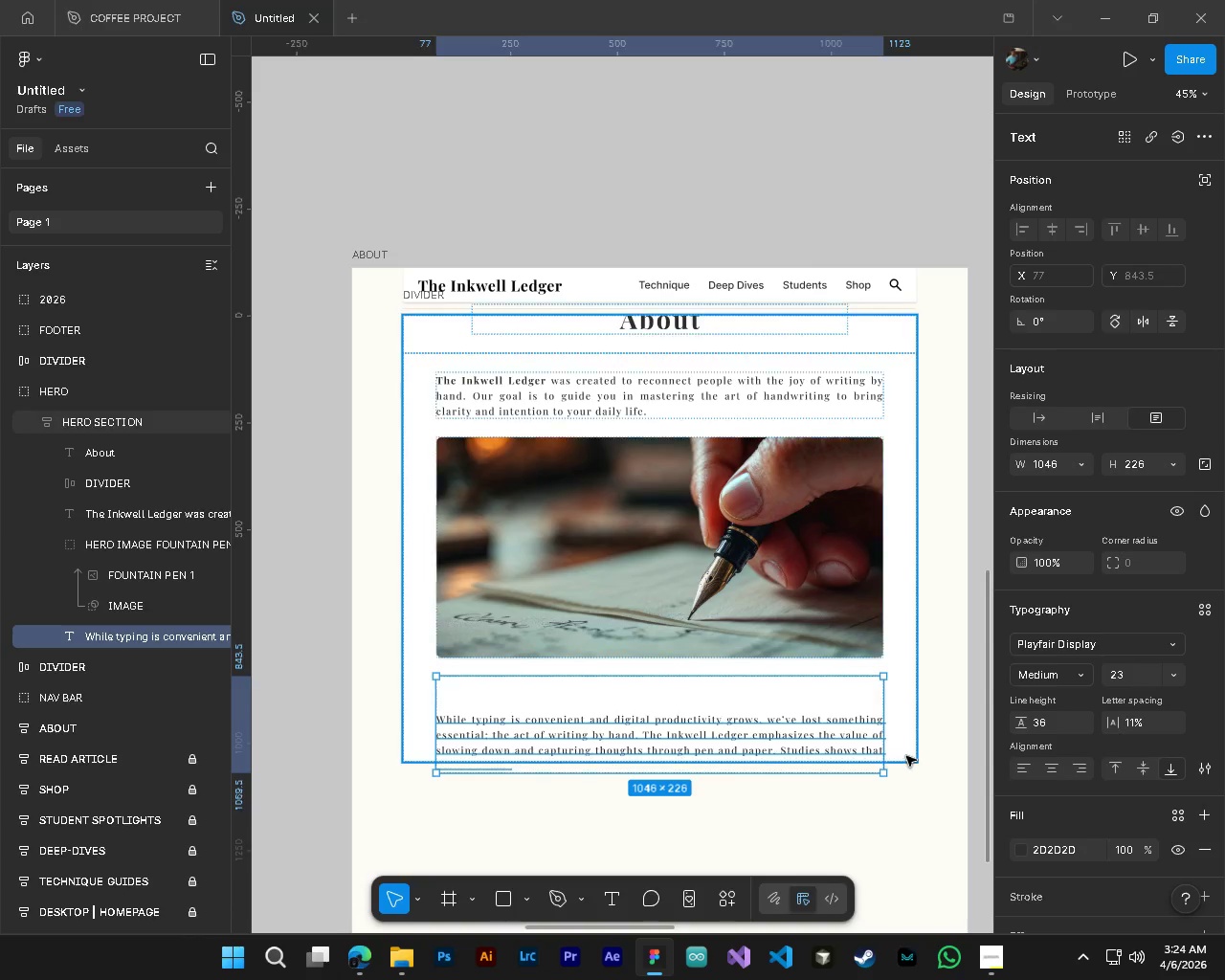 
left_click([906, 756])
 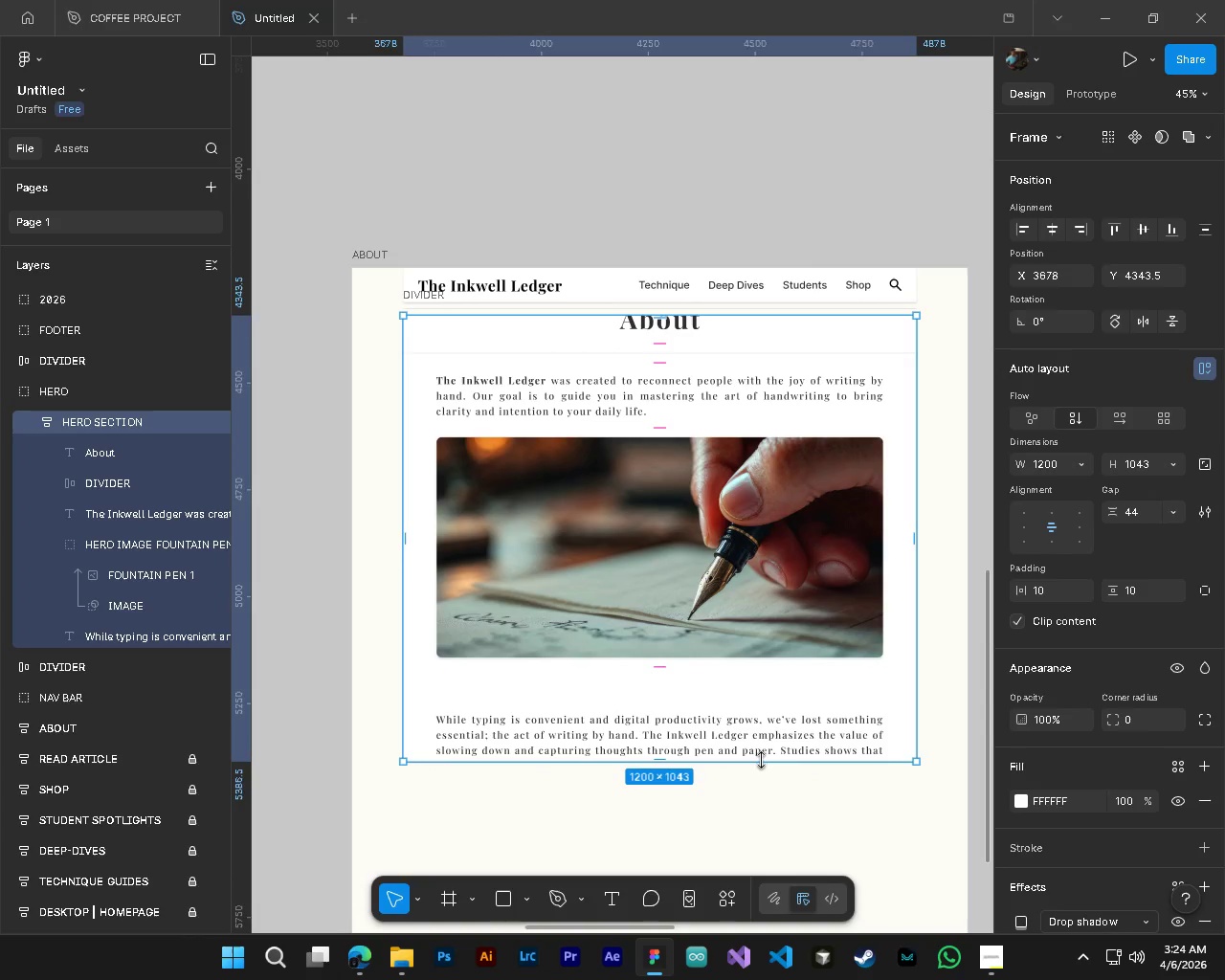 
left_click_drag(start_coordinate=[761, 760], to_coordinate=[765, 822])
 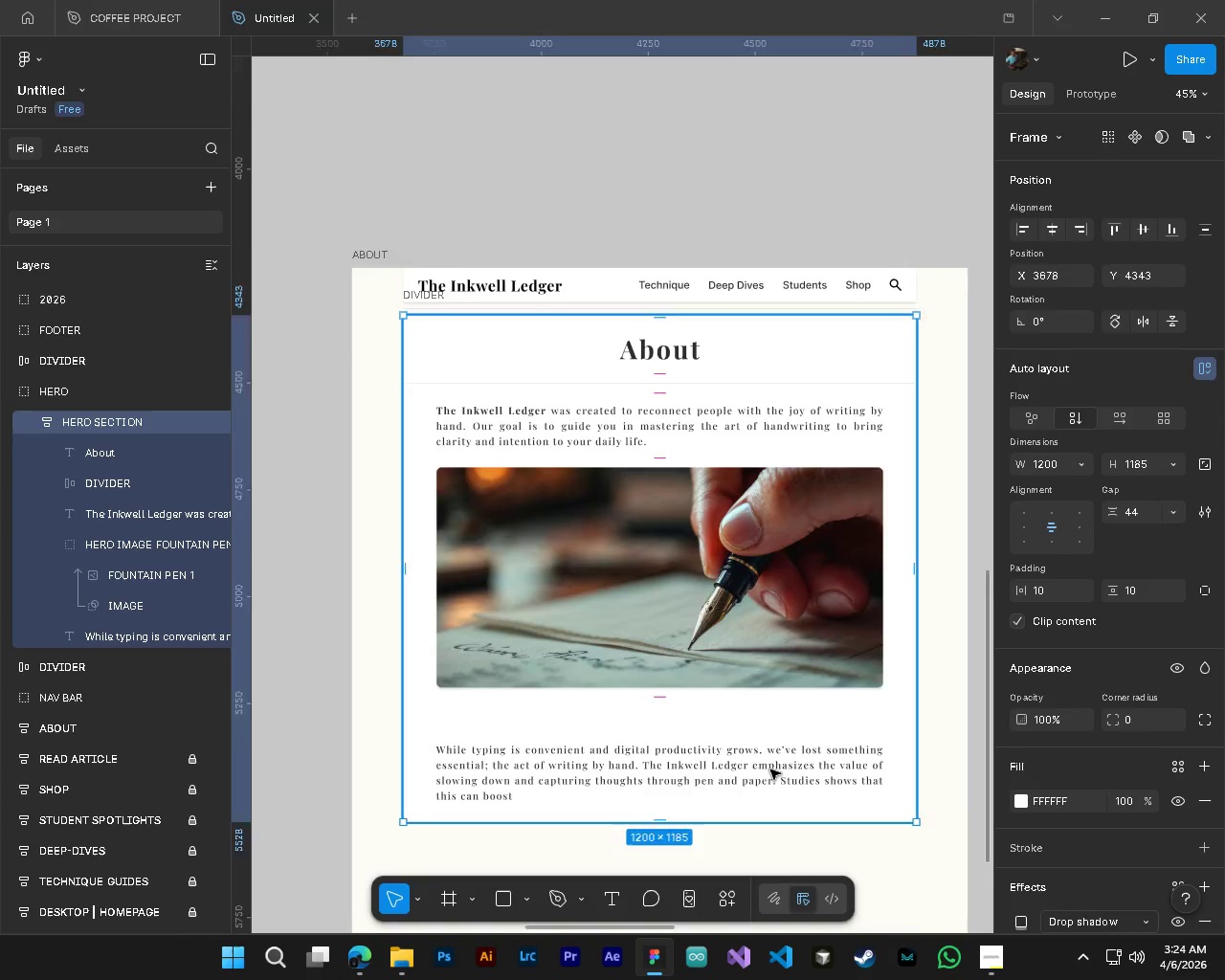 
scroll: coordinate [770, 769], scroll_direction: down, amount: 5.0
 